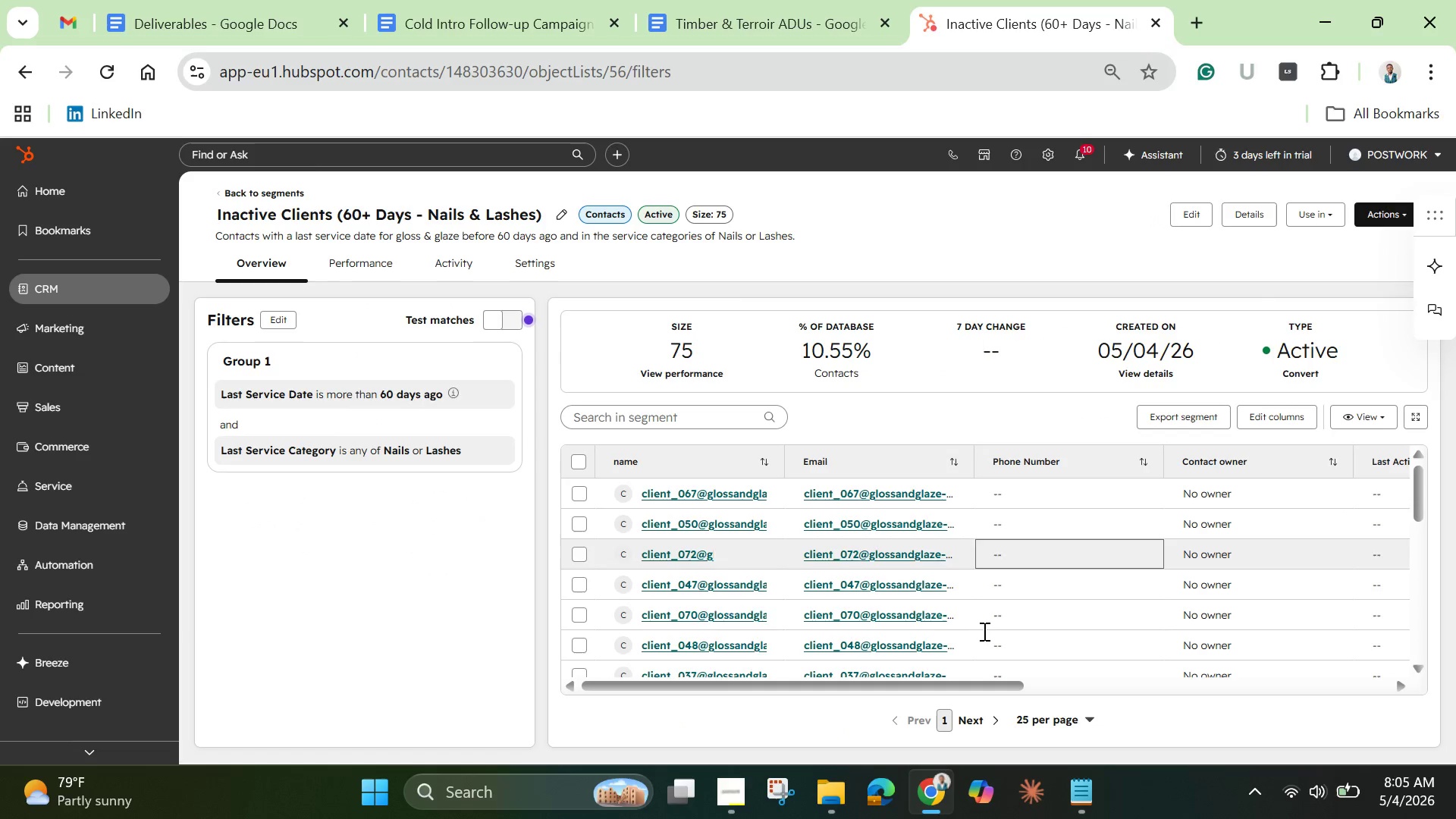 
left_click_drag(start_coordinate=[961, 685], to_coordinate=[782, 679])
 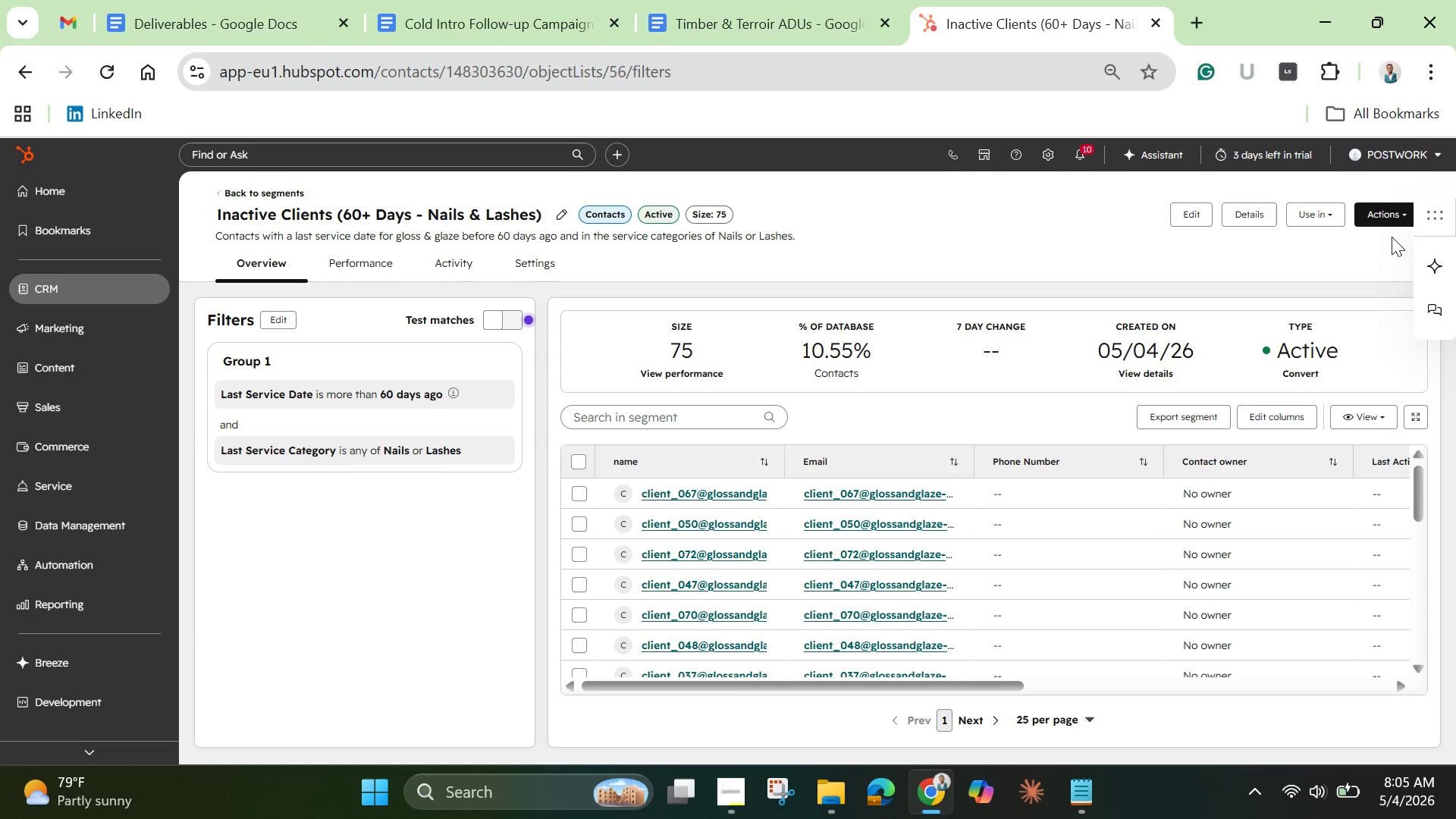 
left_click([1407, 210])
 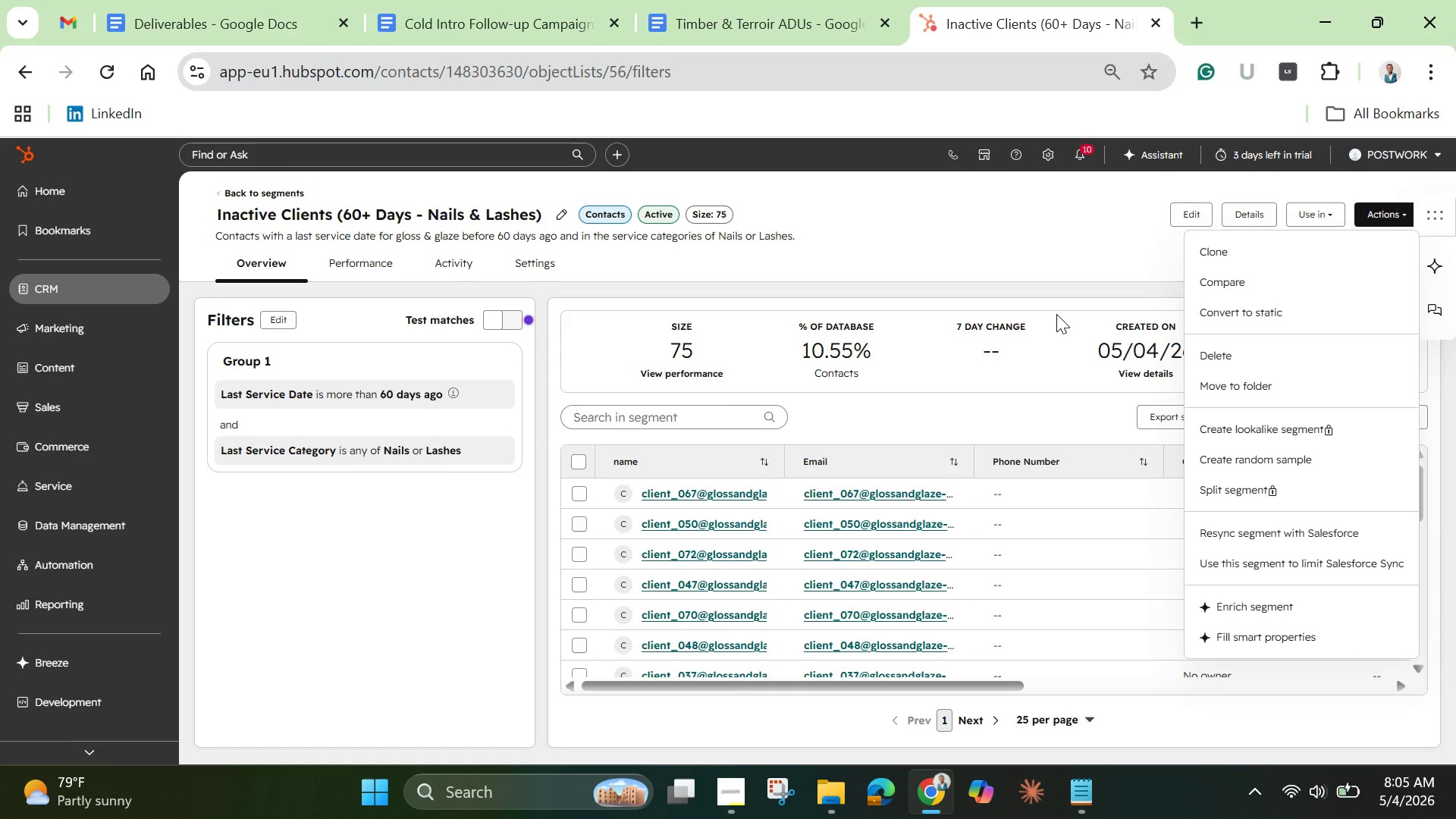 
wait(39.97)
 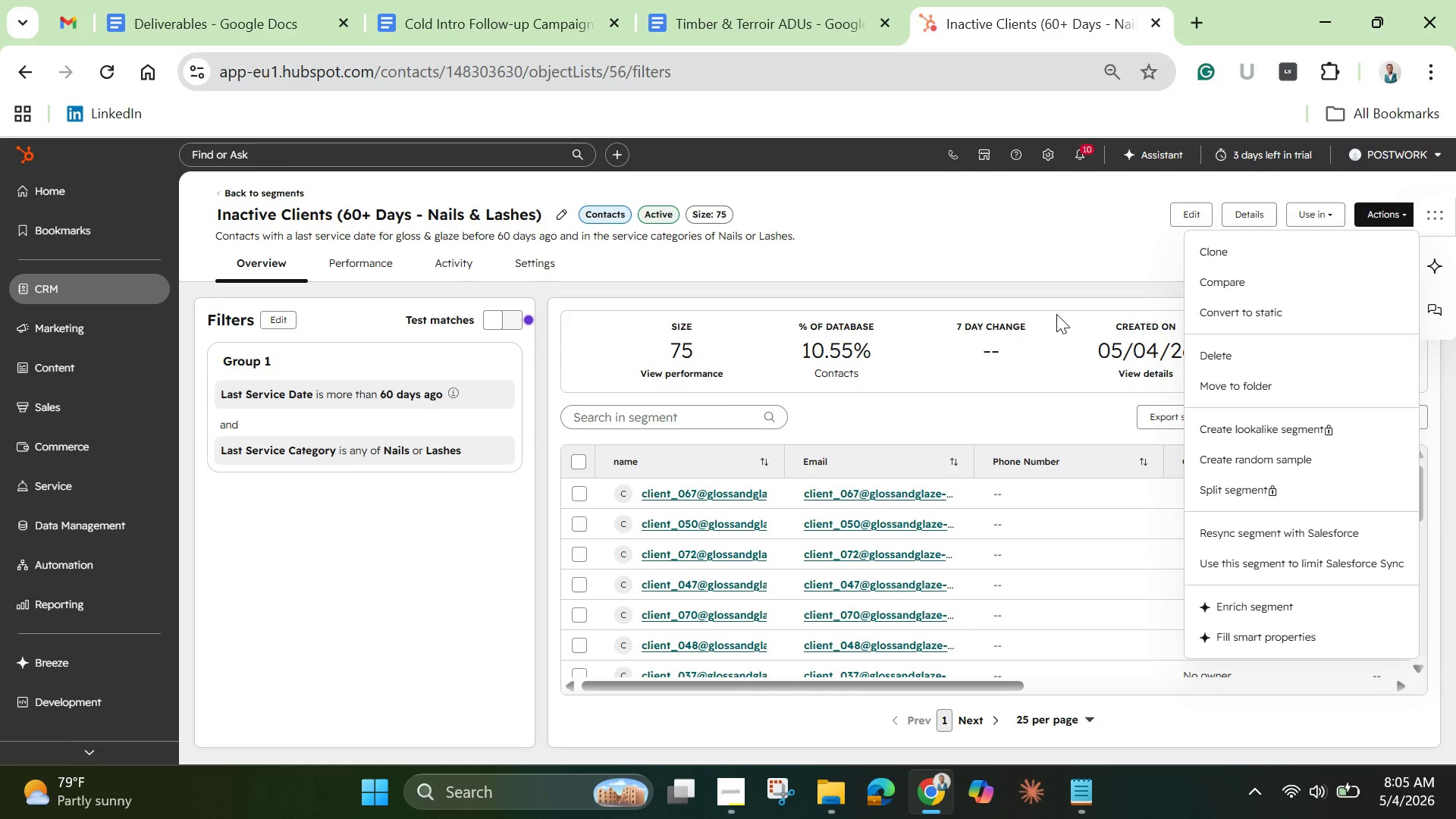 
left_click([987, 191])
 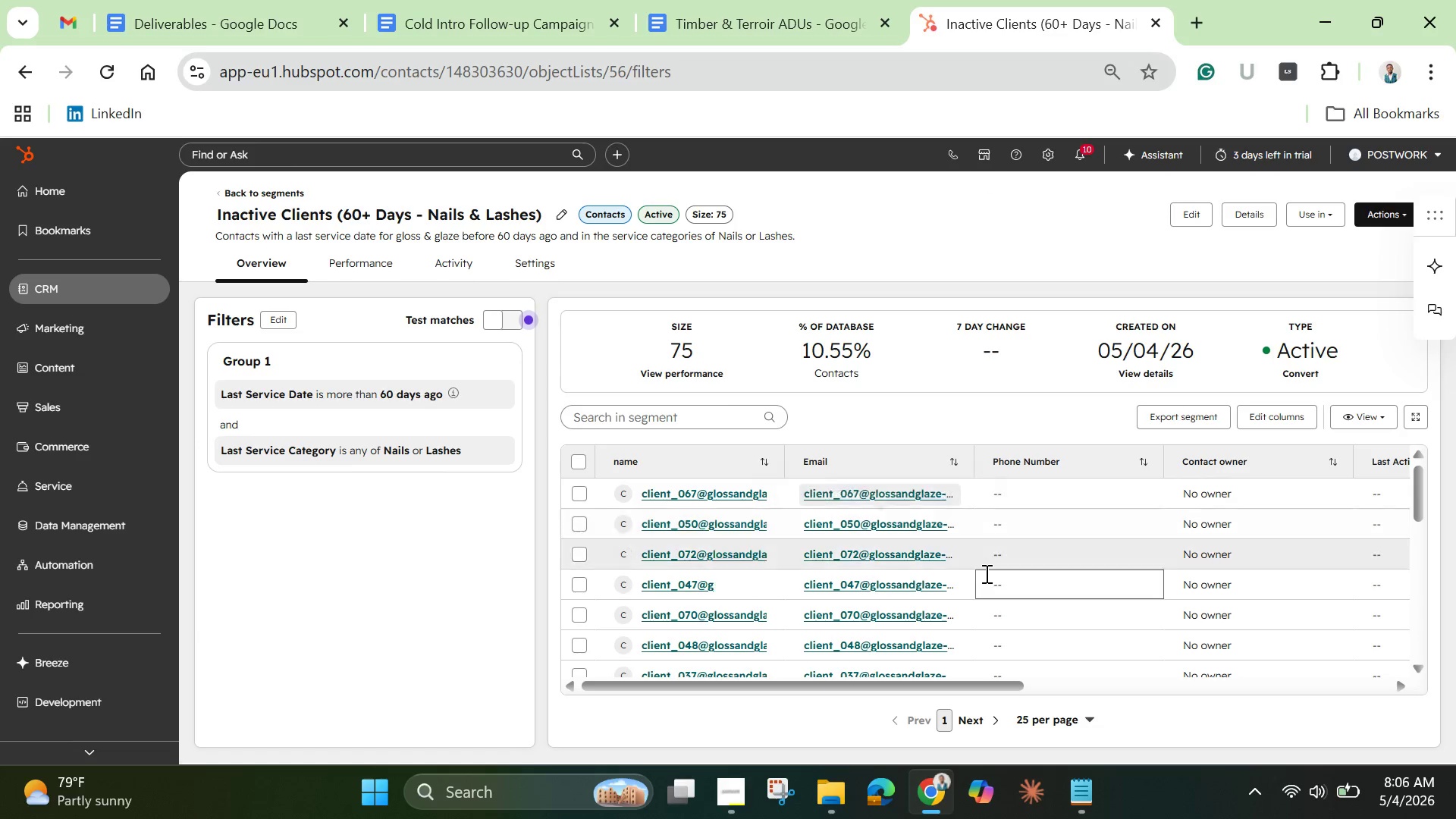 
left_click_drag(start_coordinate=[934, 686], to_coordinate=[1250, 700])
 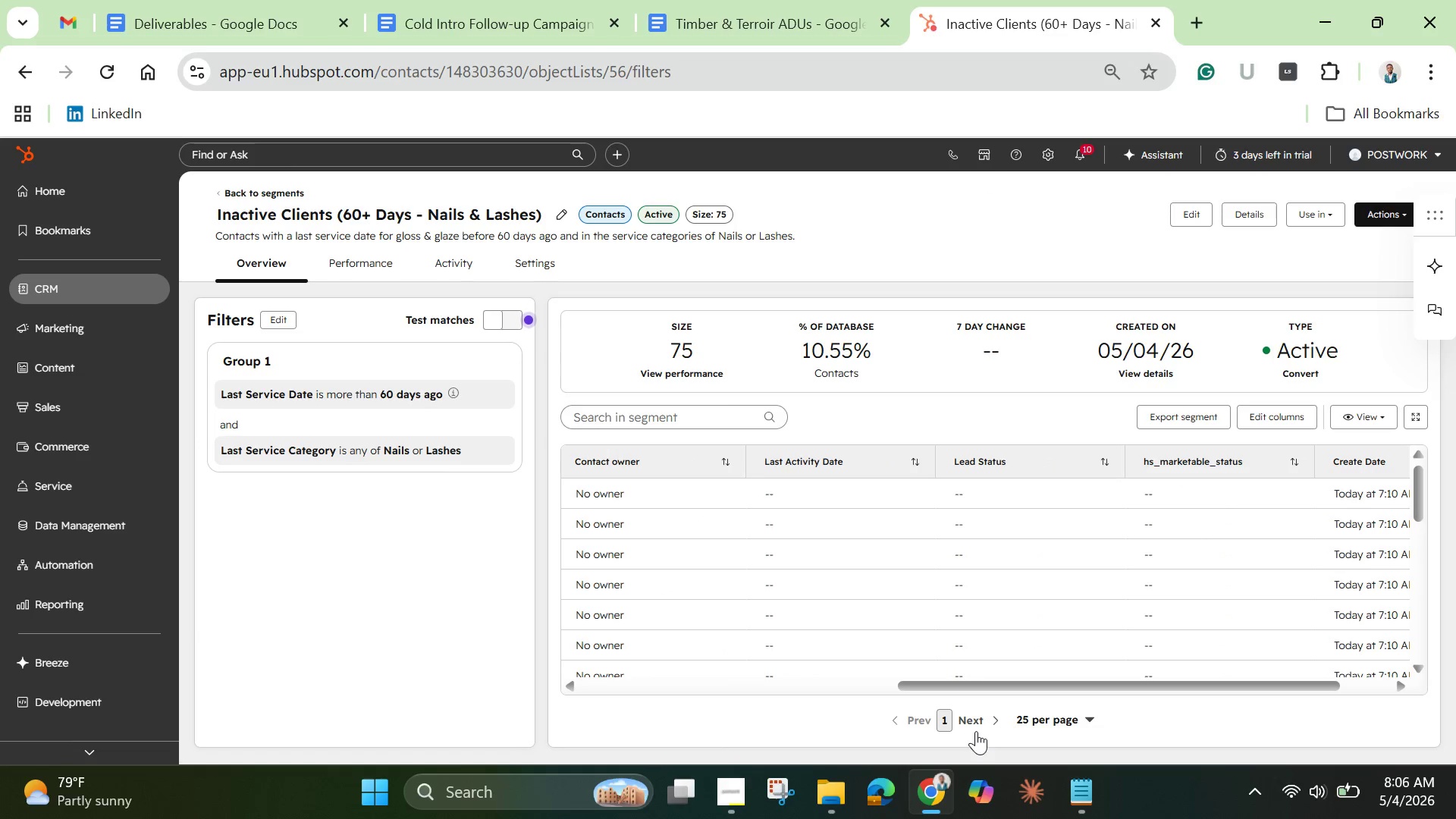 
left_click([974, 722])
 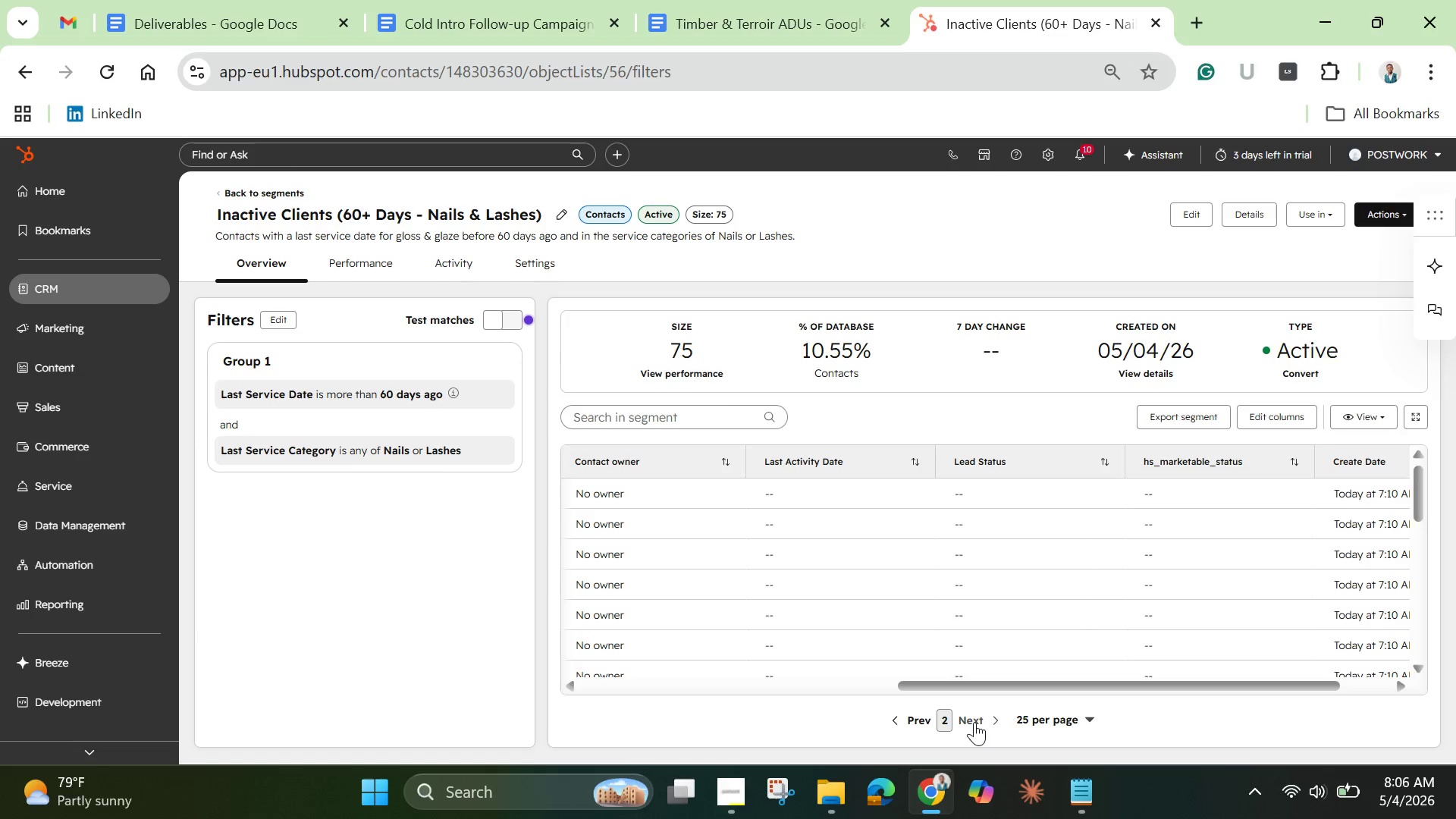 
wait(32.31)
 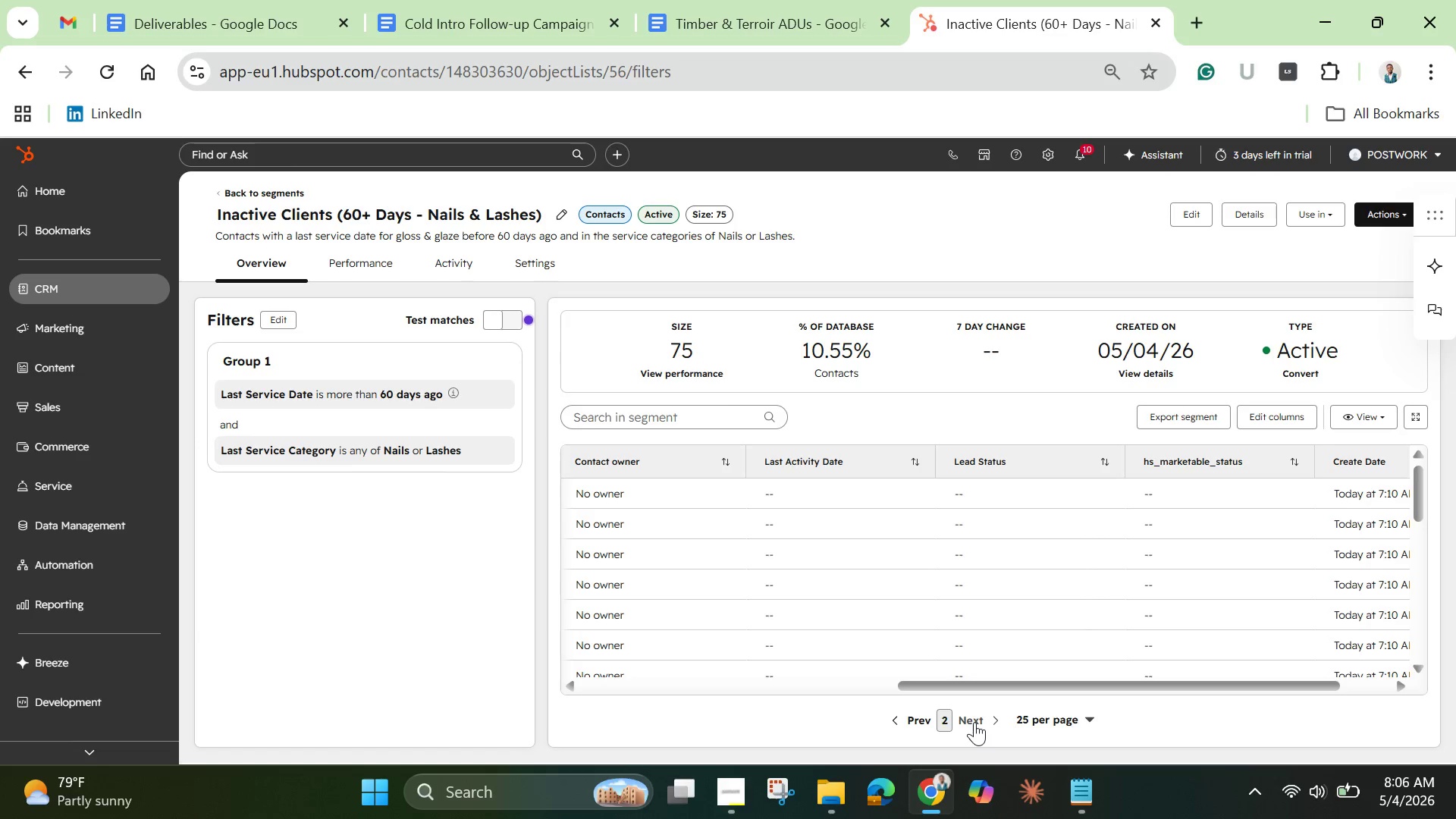 
left_click([88, 332])
 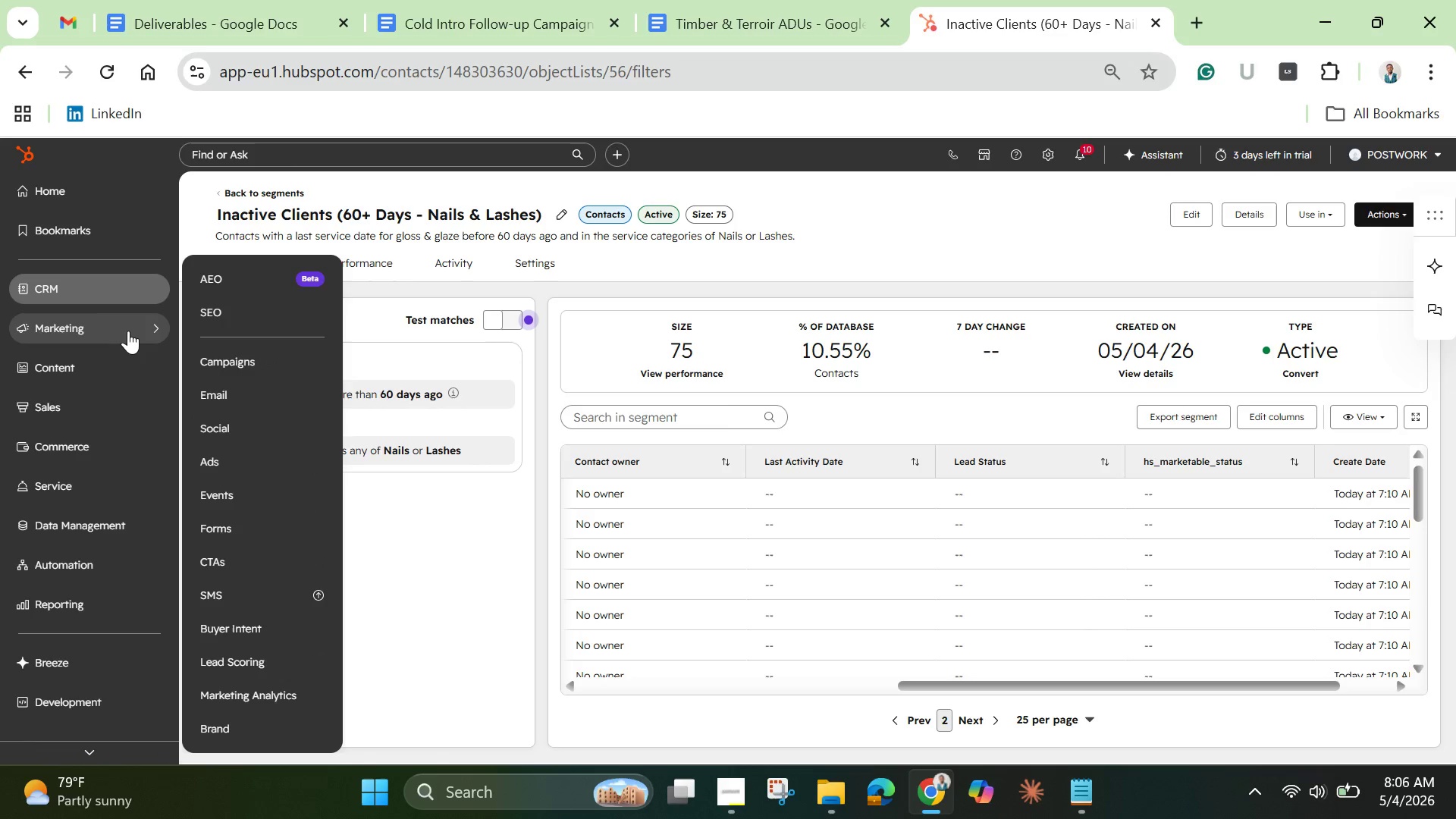 
left_click([241, 393])
 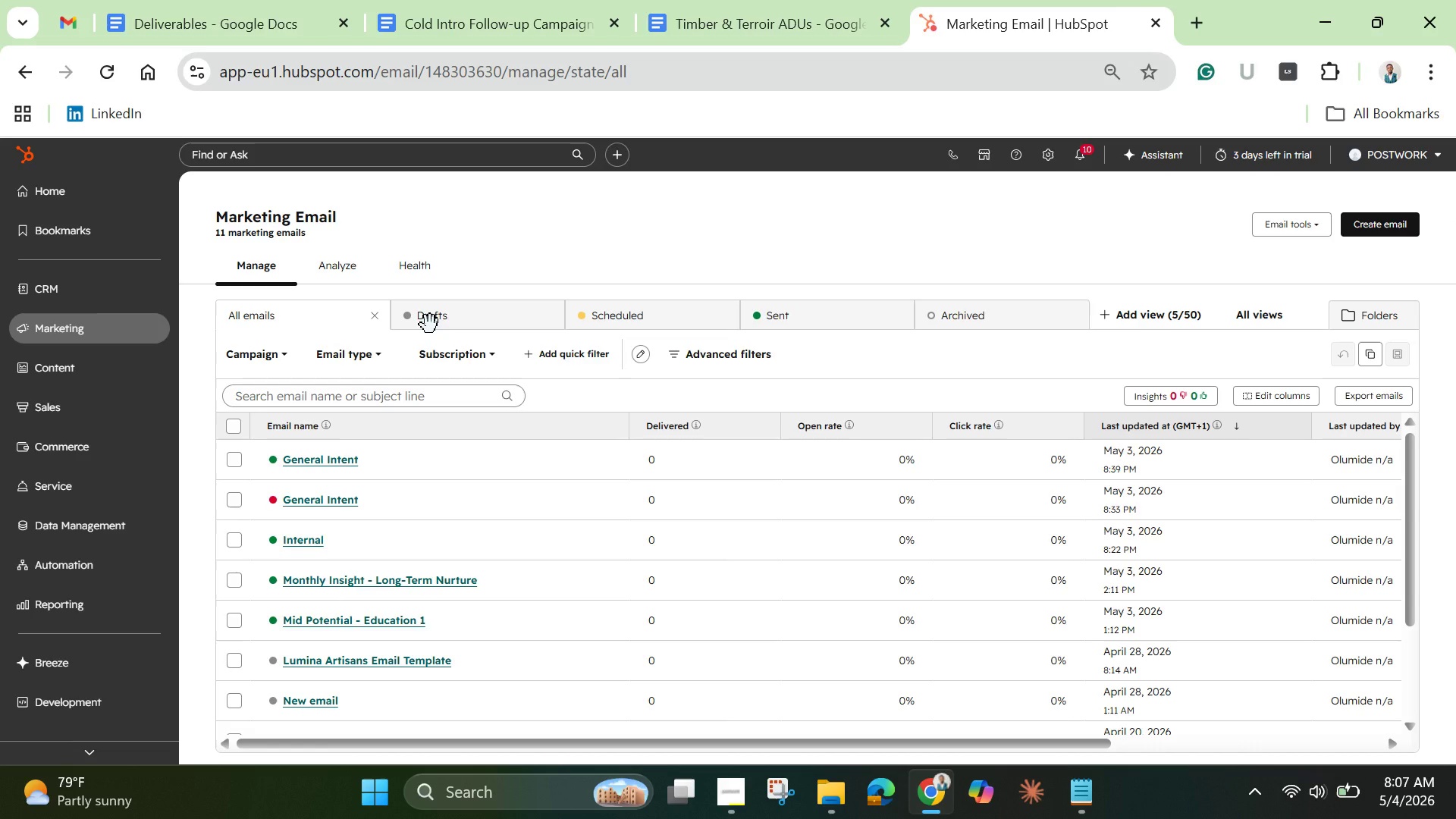 
wait(33.19)
 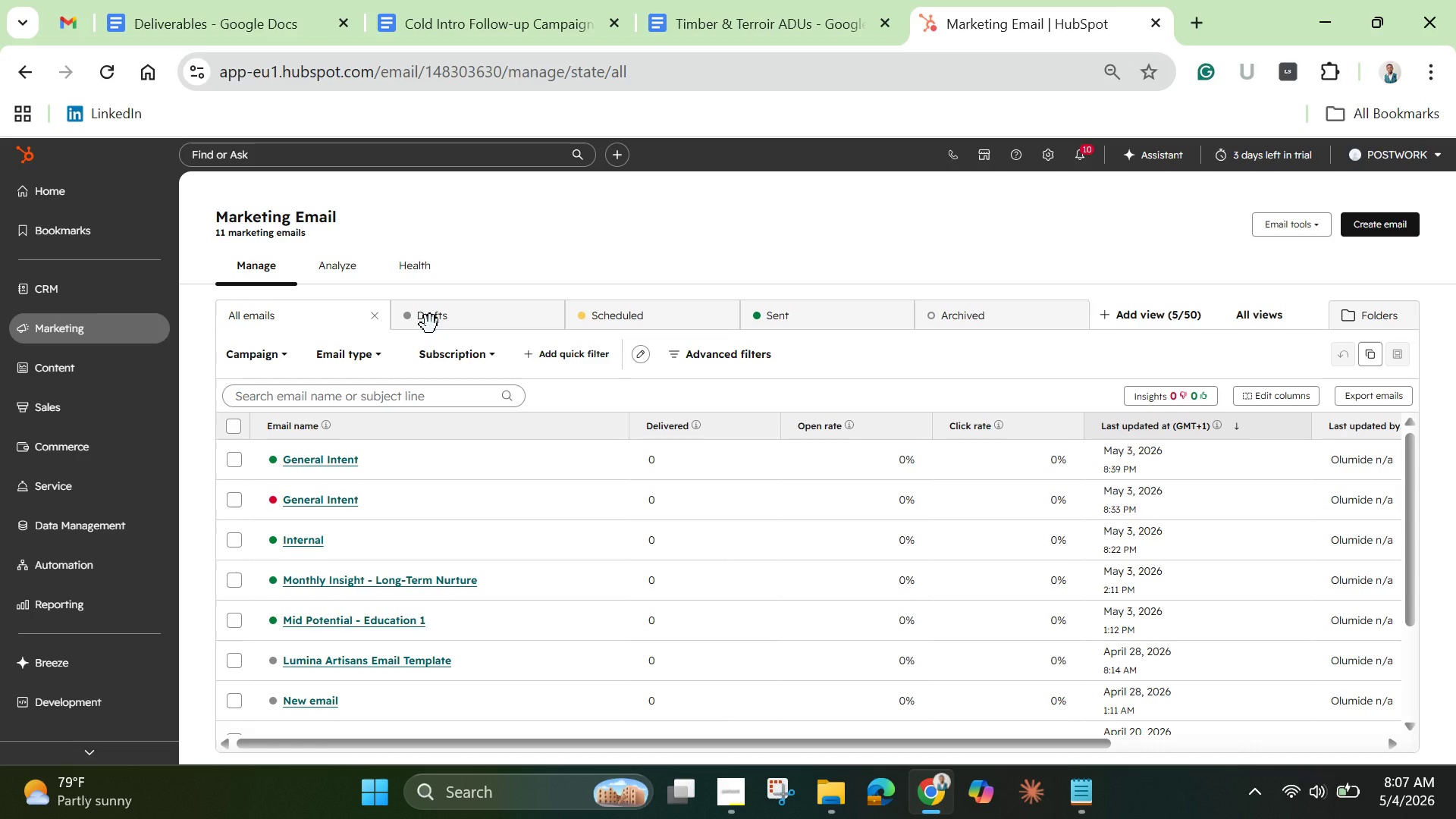 
left_click([1390, 228])
 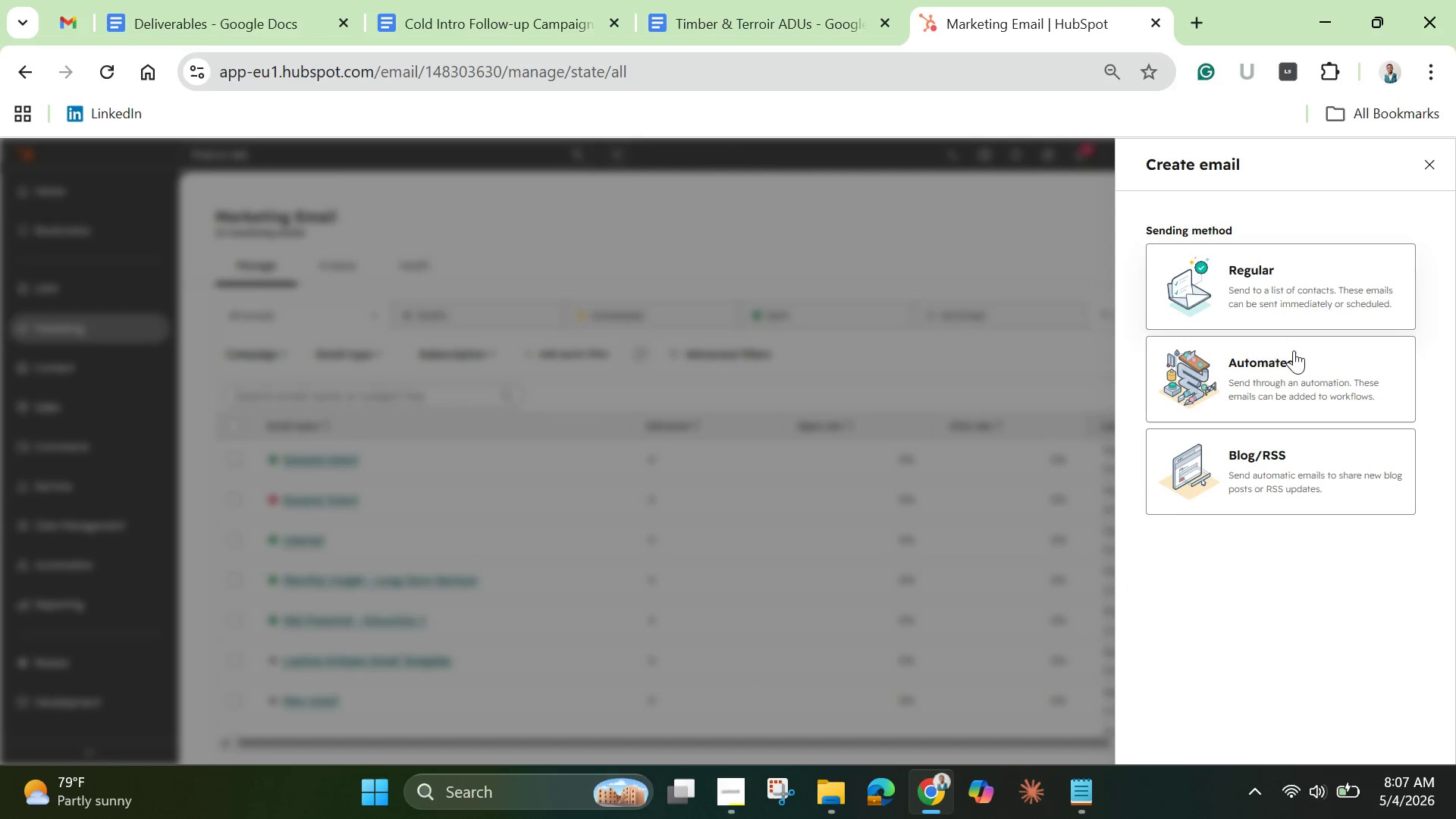 
left_click([1257, 300])
 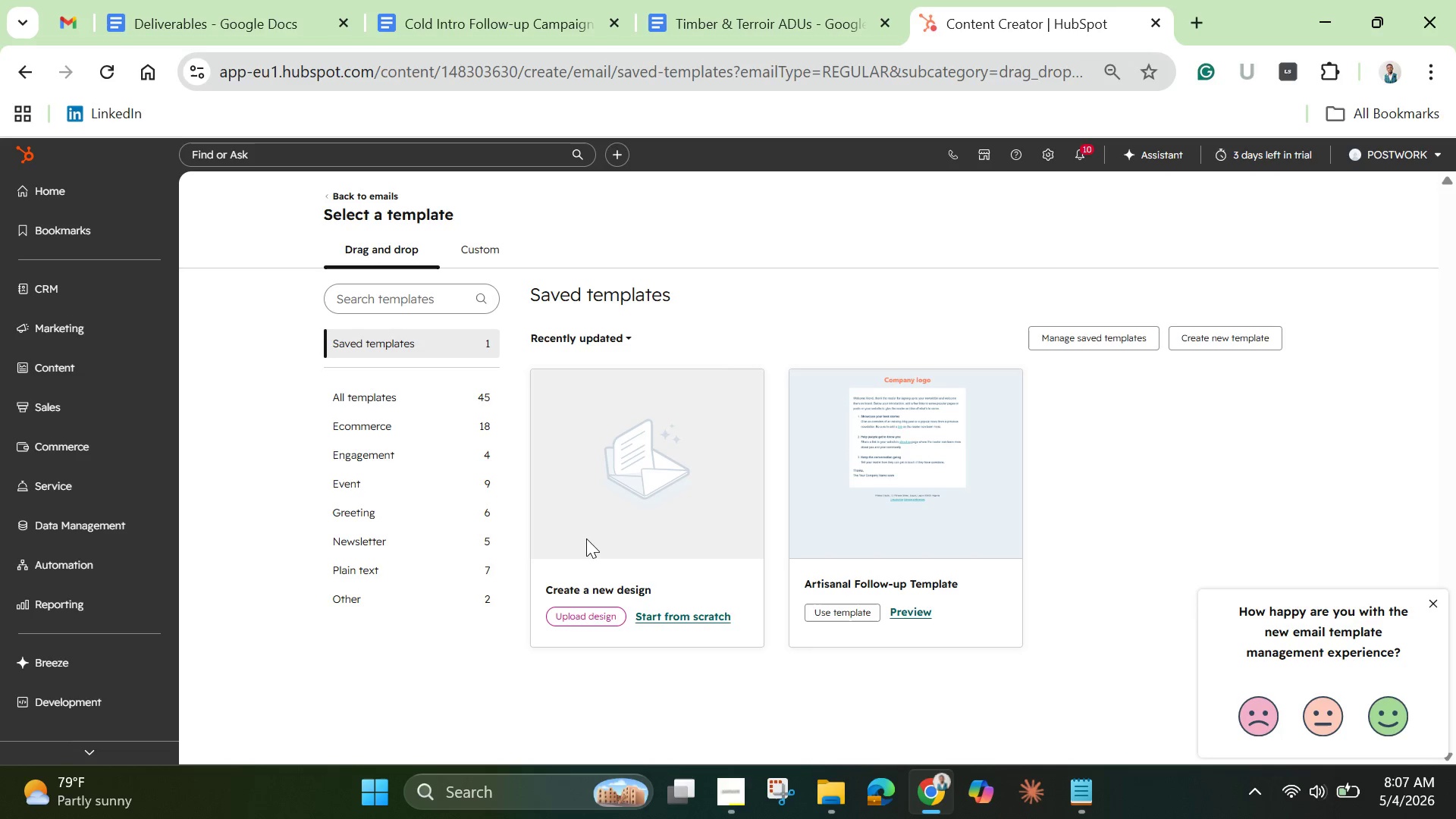 
wait(24.84)
 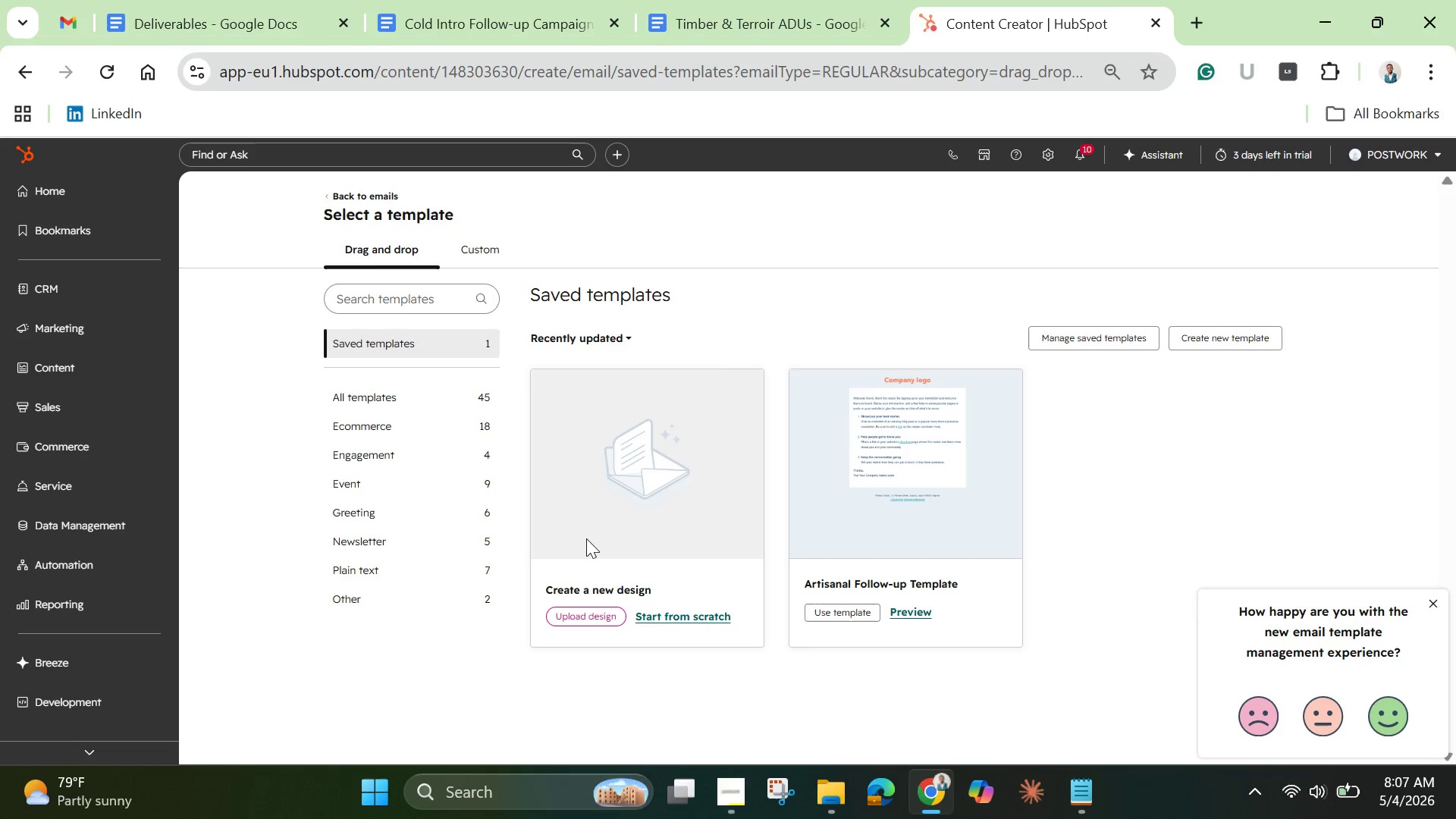 
left_click([695, 613])
 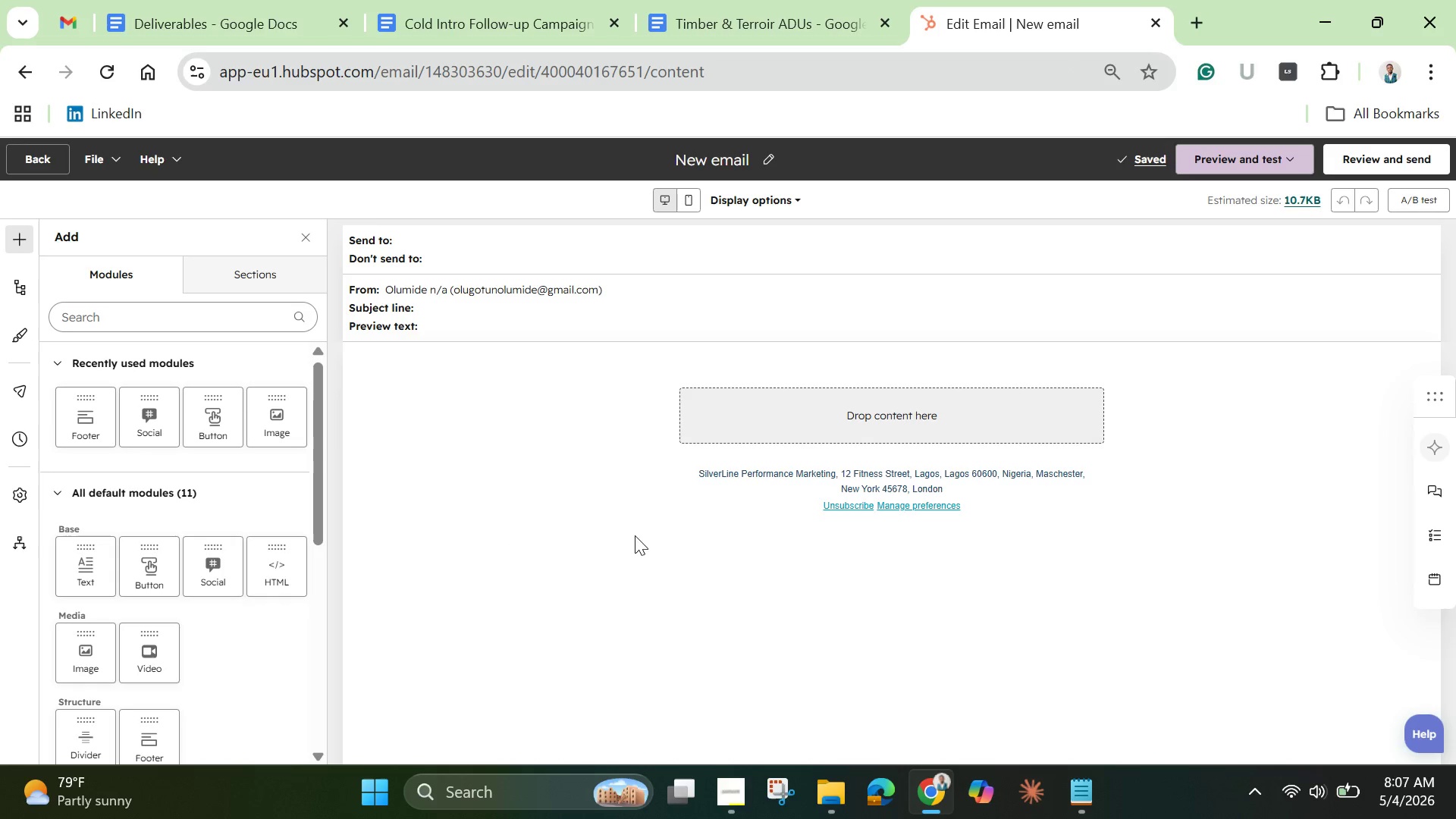 
wait(13.74)
 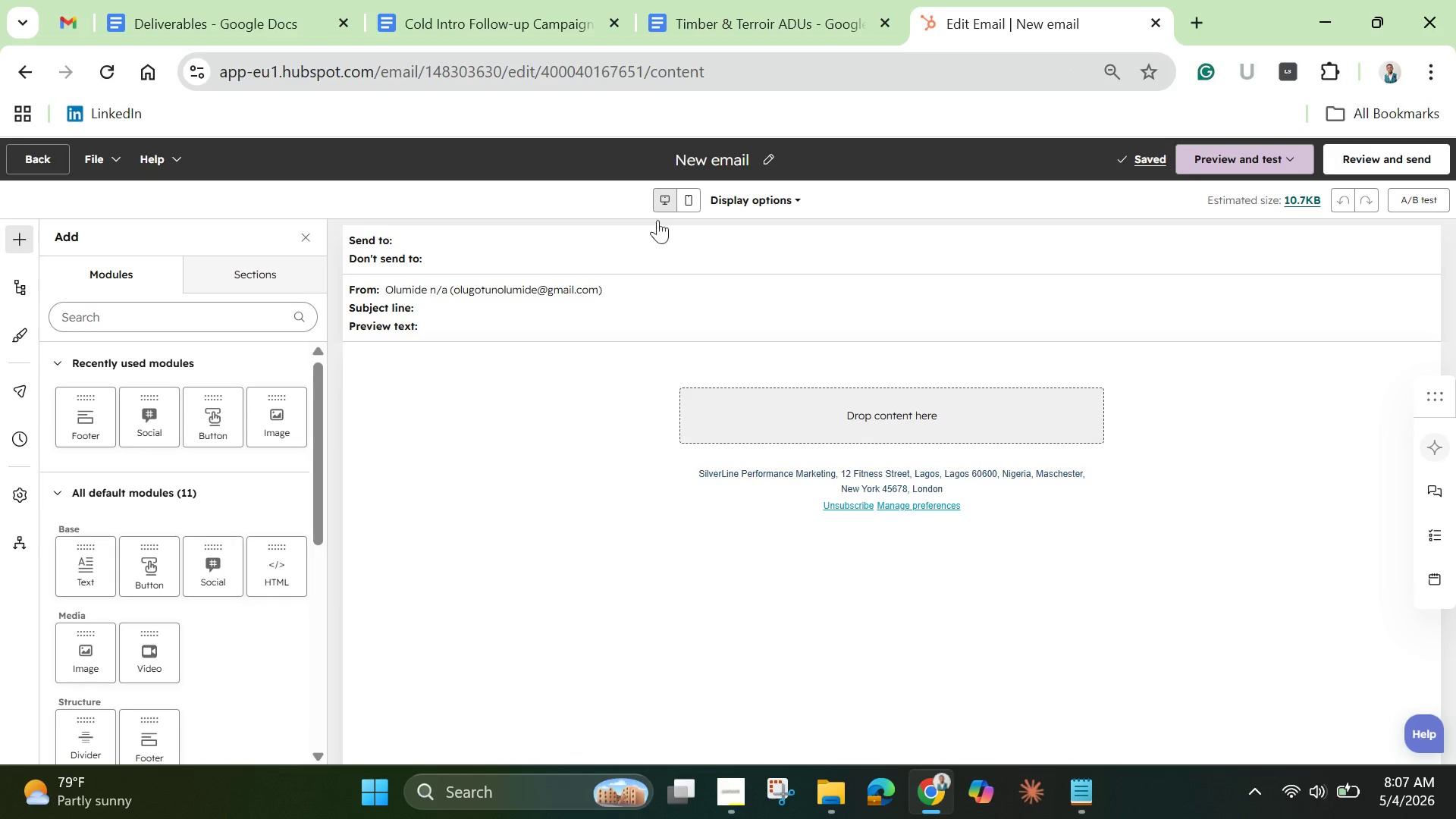 
key(Control+A)
 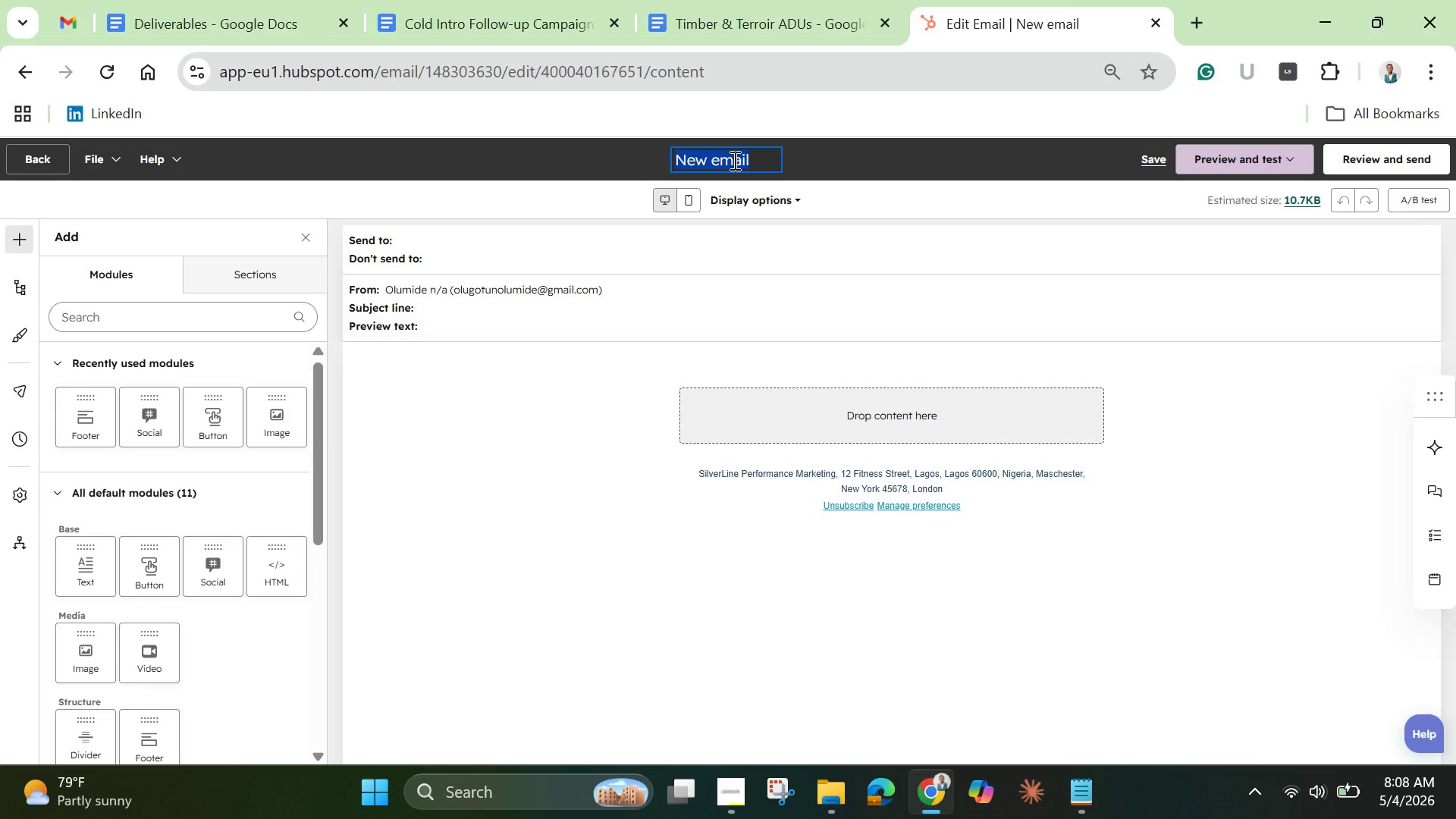 
key(Backspace)
type(Gloss & Glaze - Re0)
key(Backspace)
key(Backspace)
type(-engagemnet)
 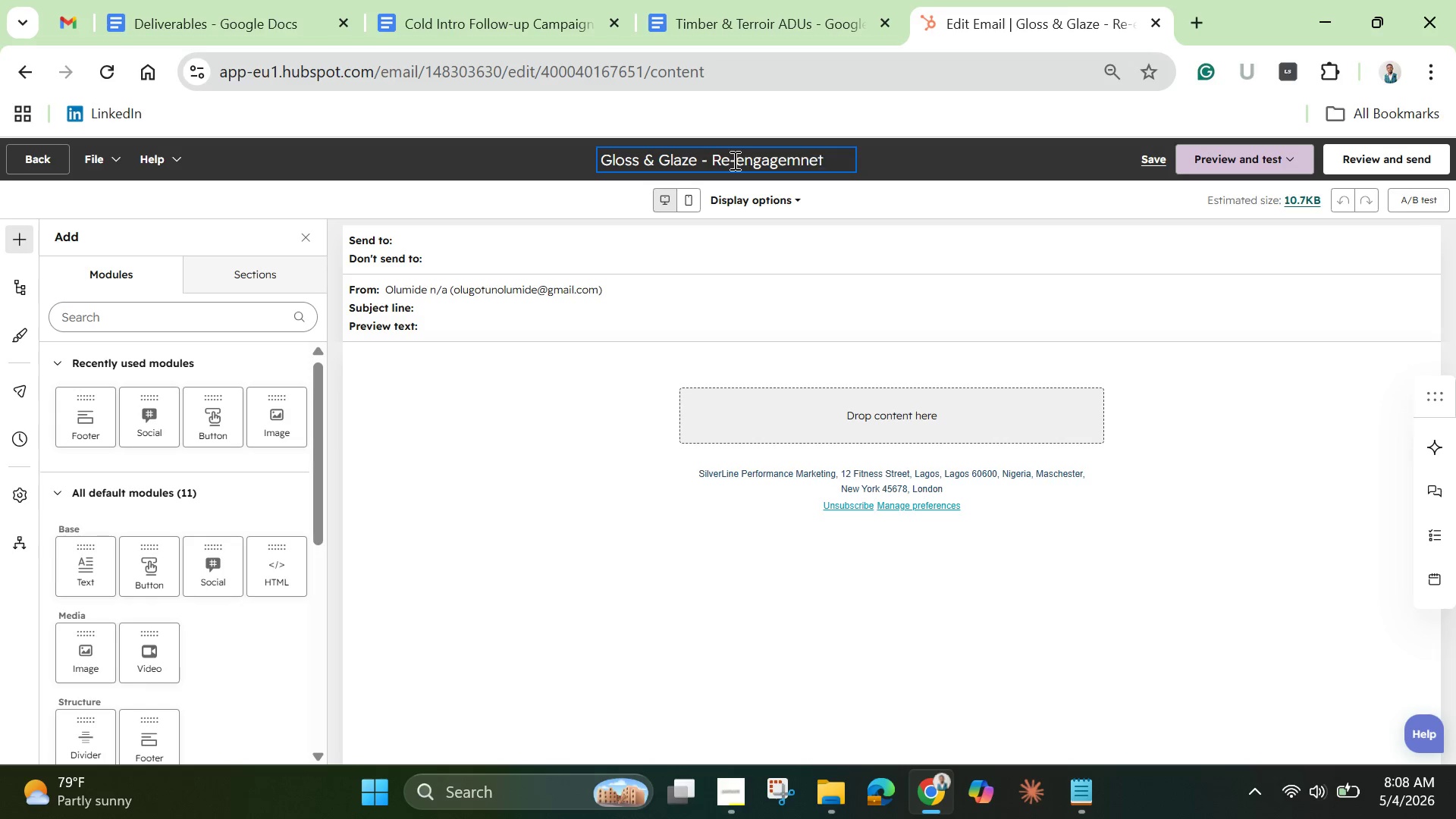 
wait(6.39)
 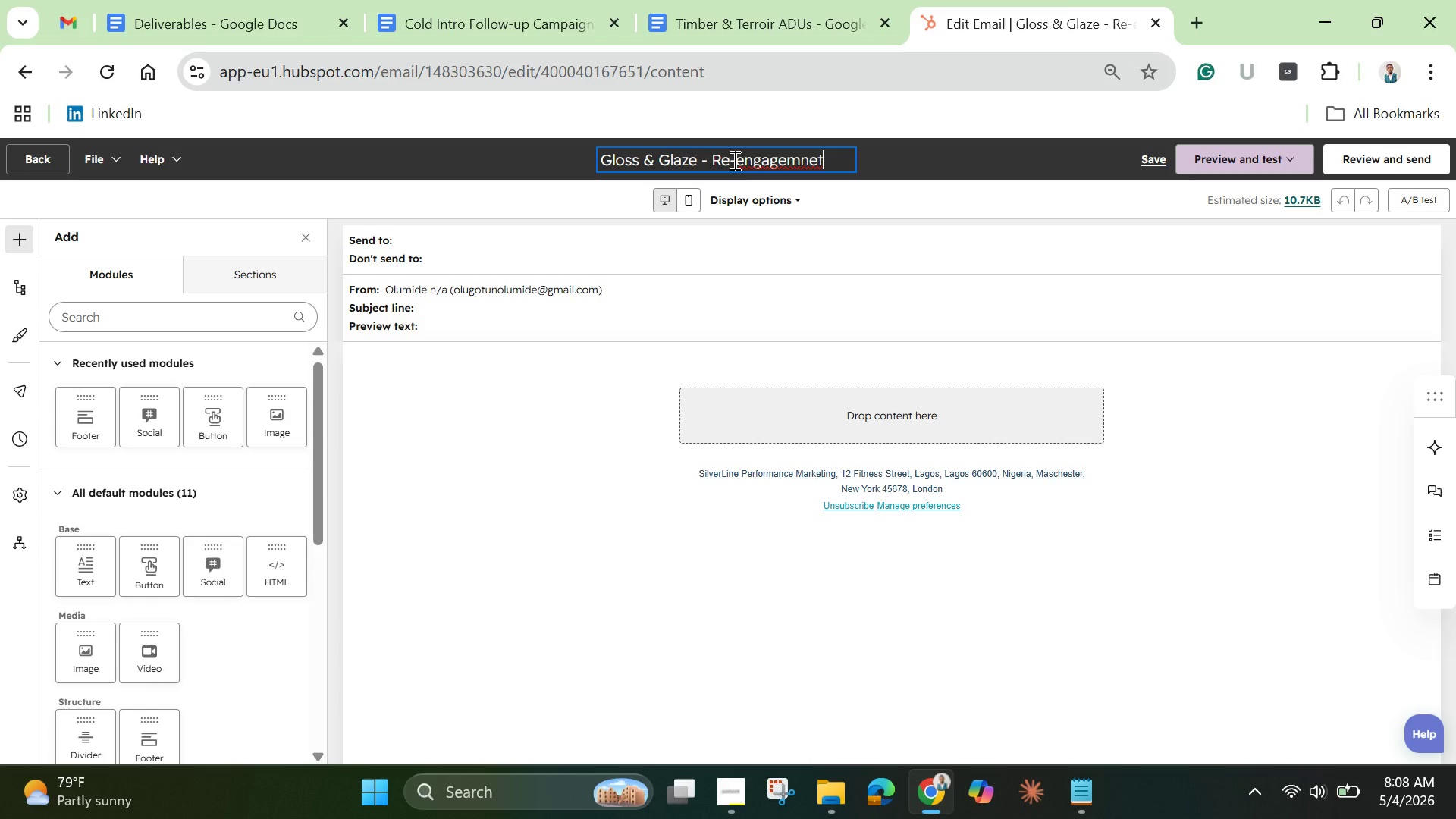 
key(Backspace)
key(Backspace)
key(Backspace)
type(ent Email 1 (Miss Yi)
key(Backspace)
type(ou))
 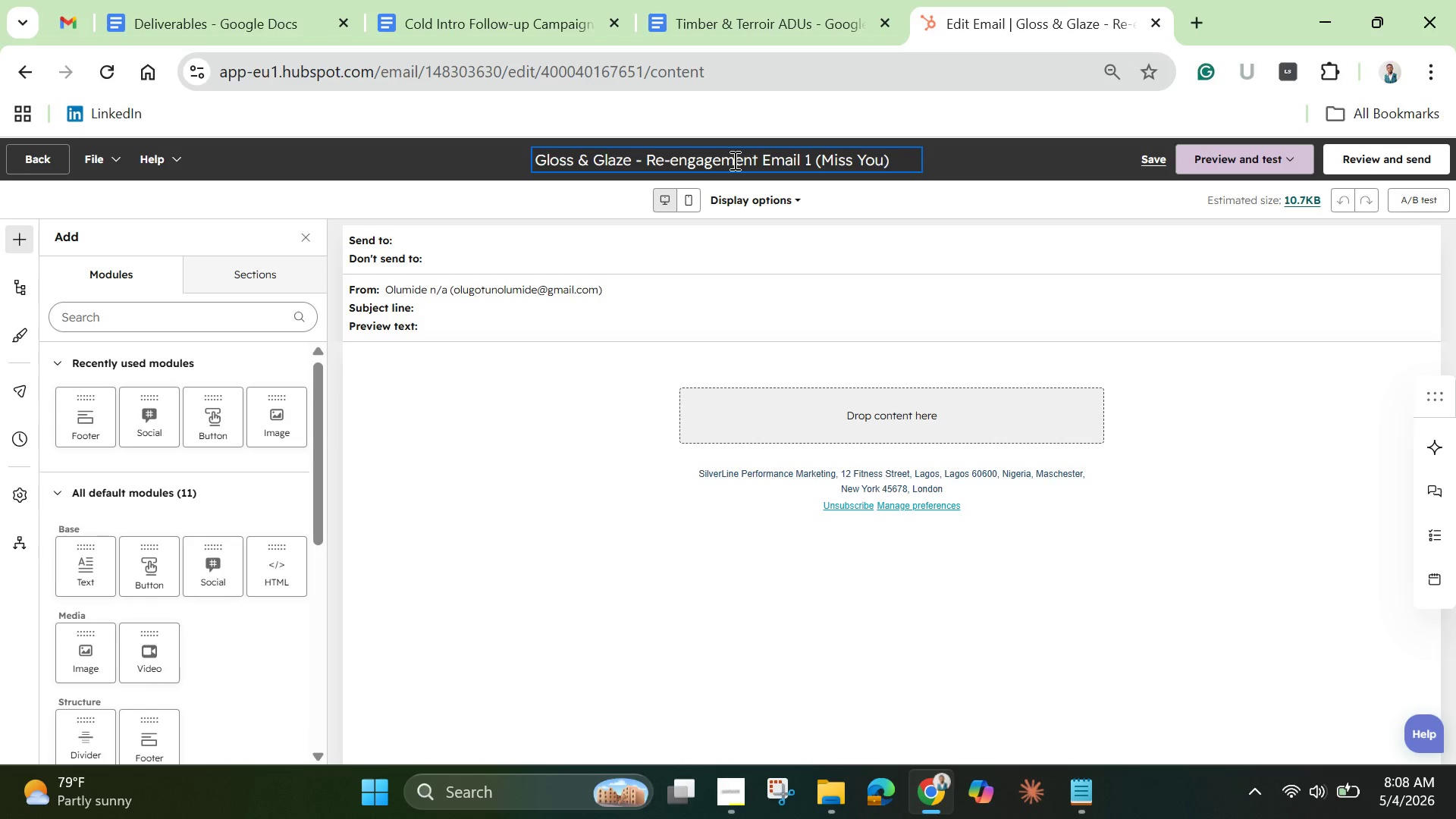 
wait(28.19)
 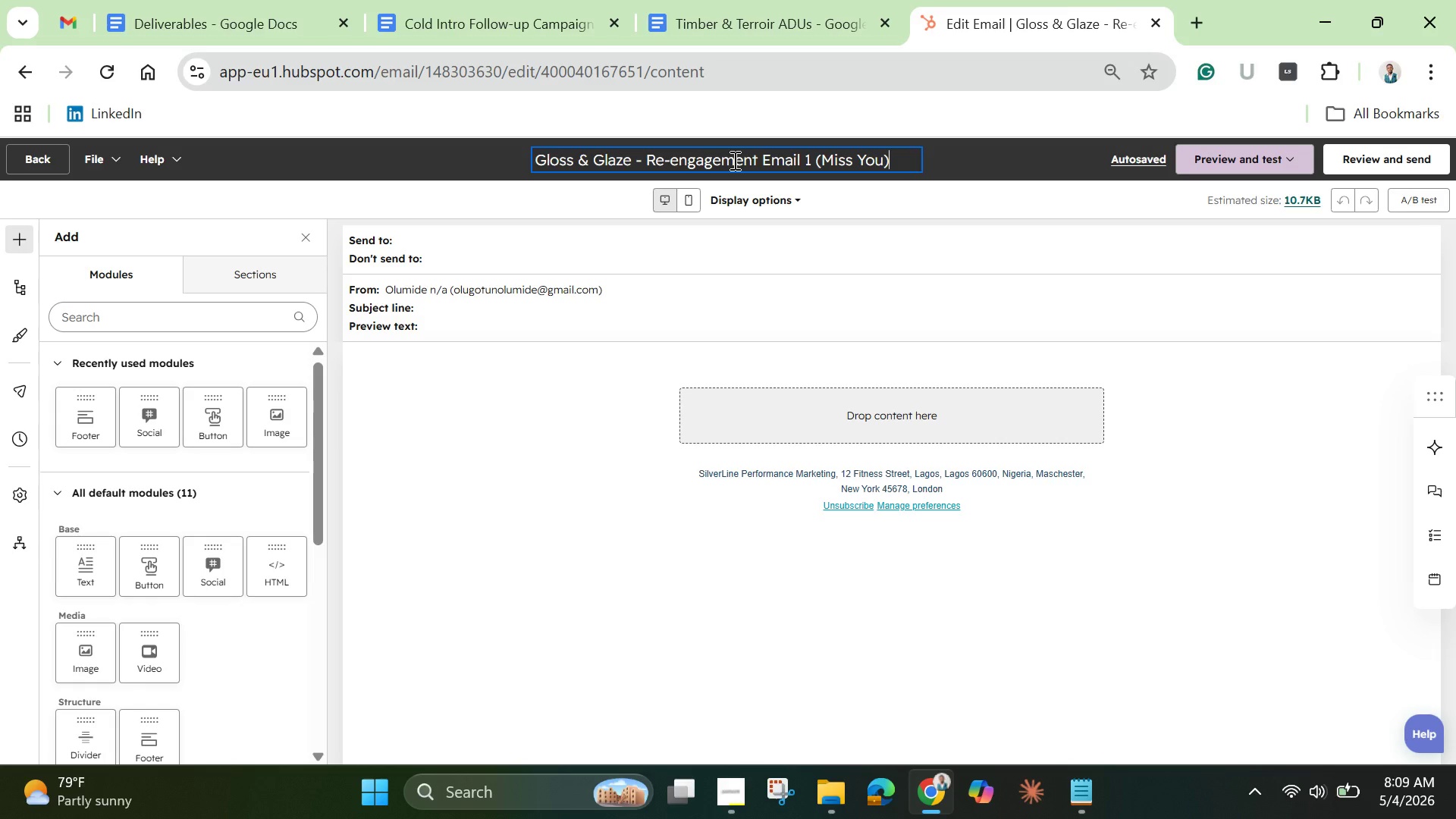 
left_click([423, 306])
 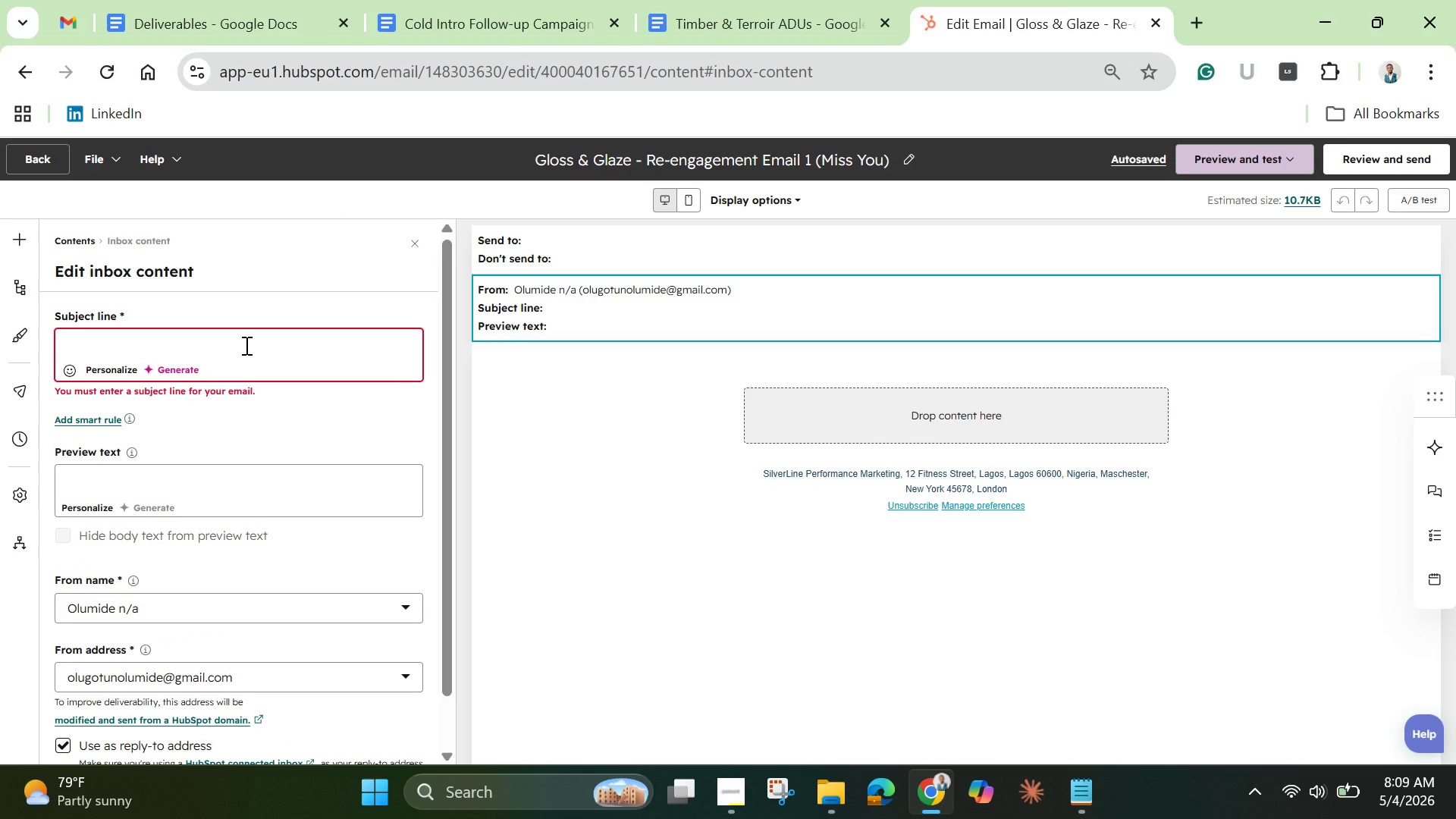 
wait(6.58)
 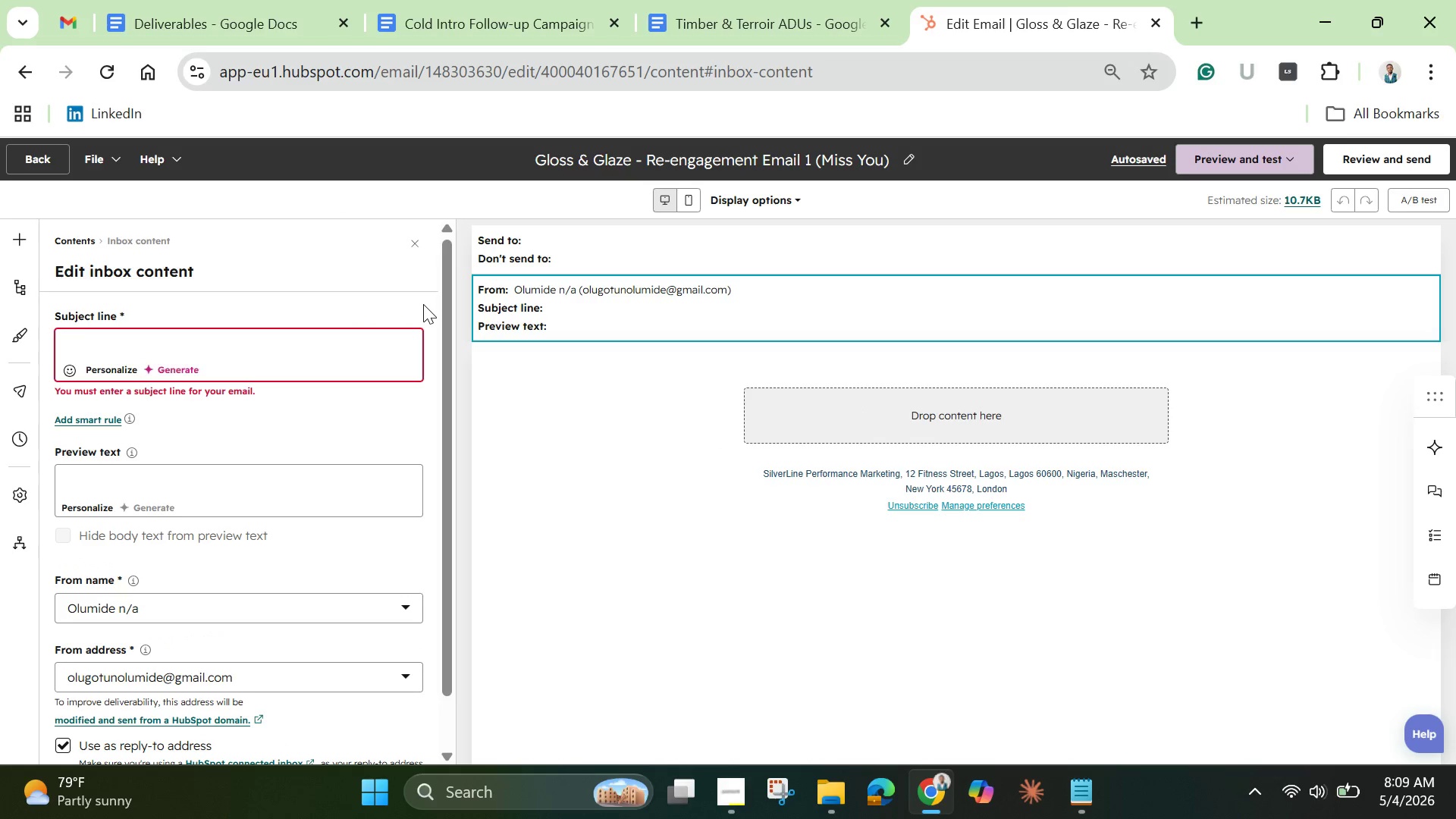 
left_click([160, 344])
 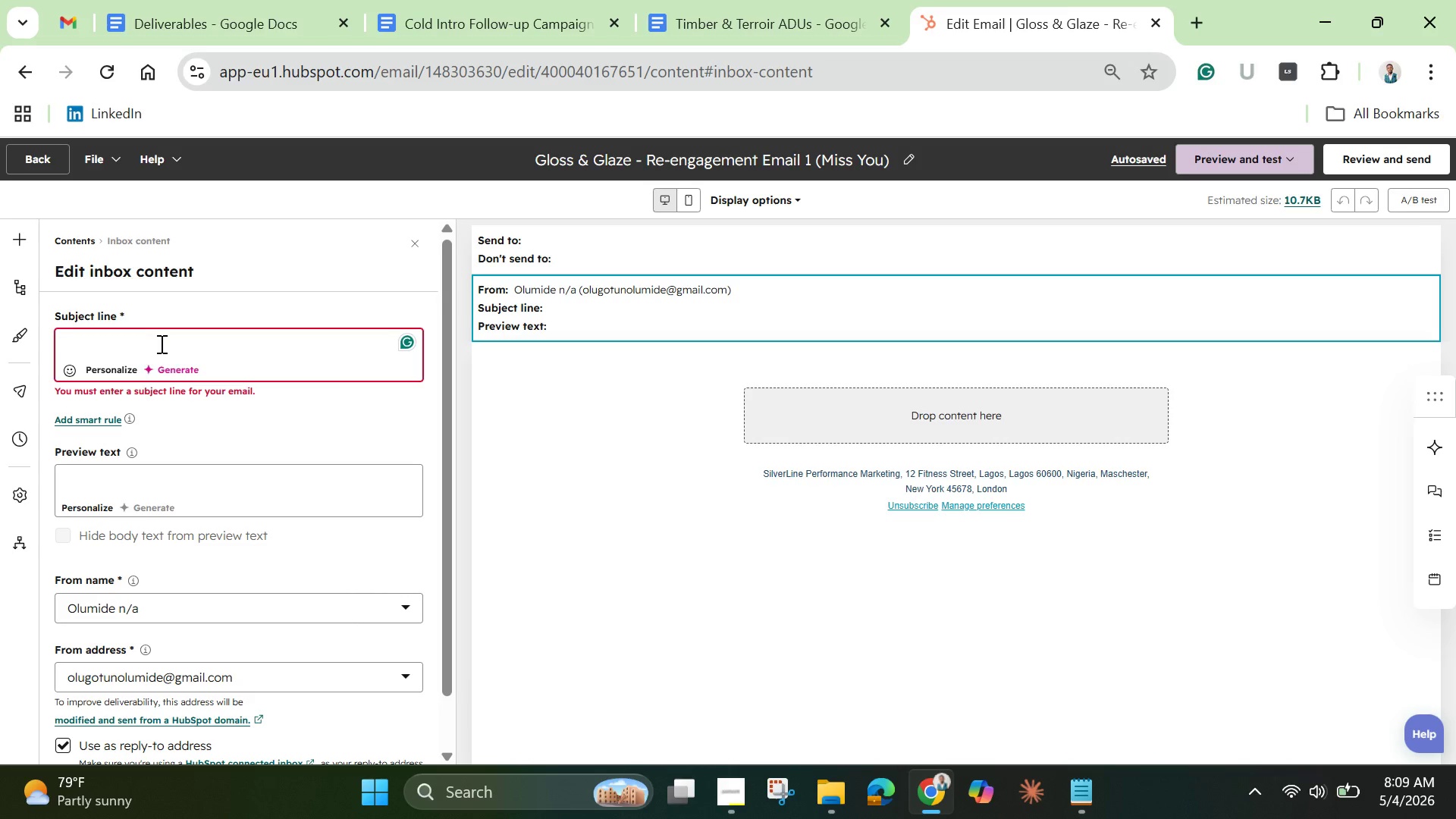 
type(We )
key(Backspace)
type('ve misss)
key(Backspace)
type(ed you )
key(Backspace)
type(, )
 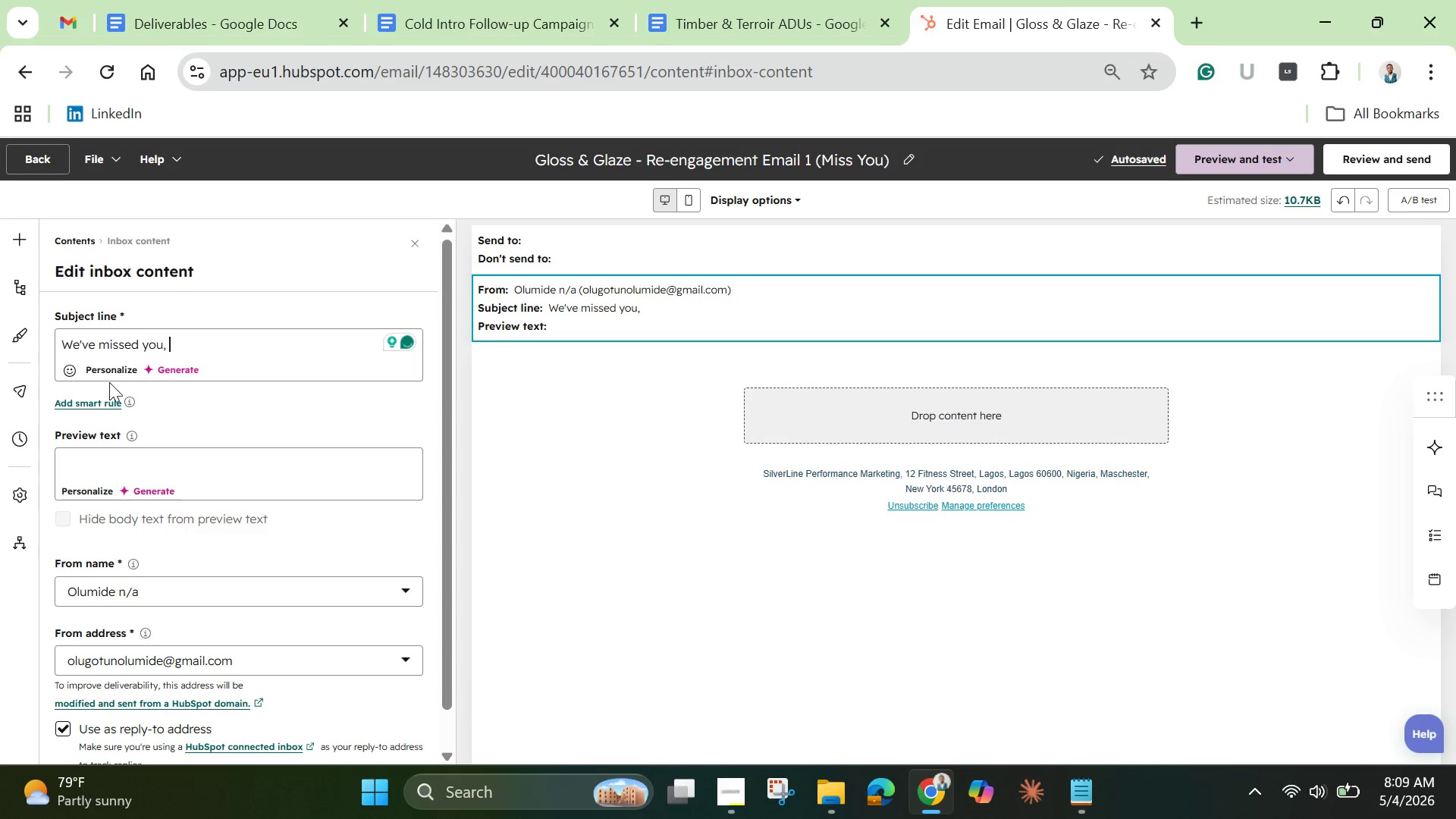 
left_click([109, 370])
 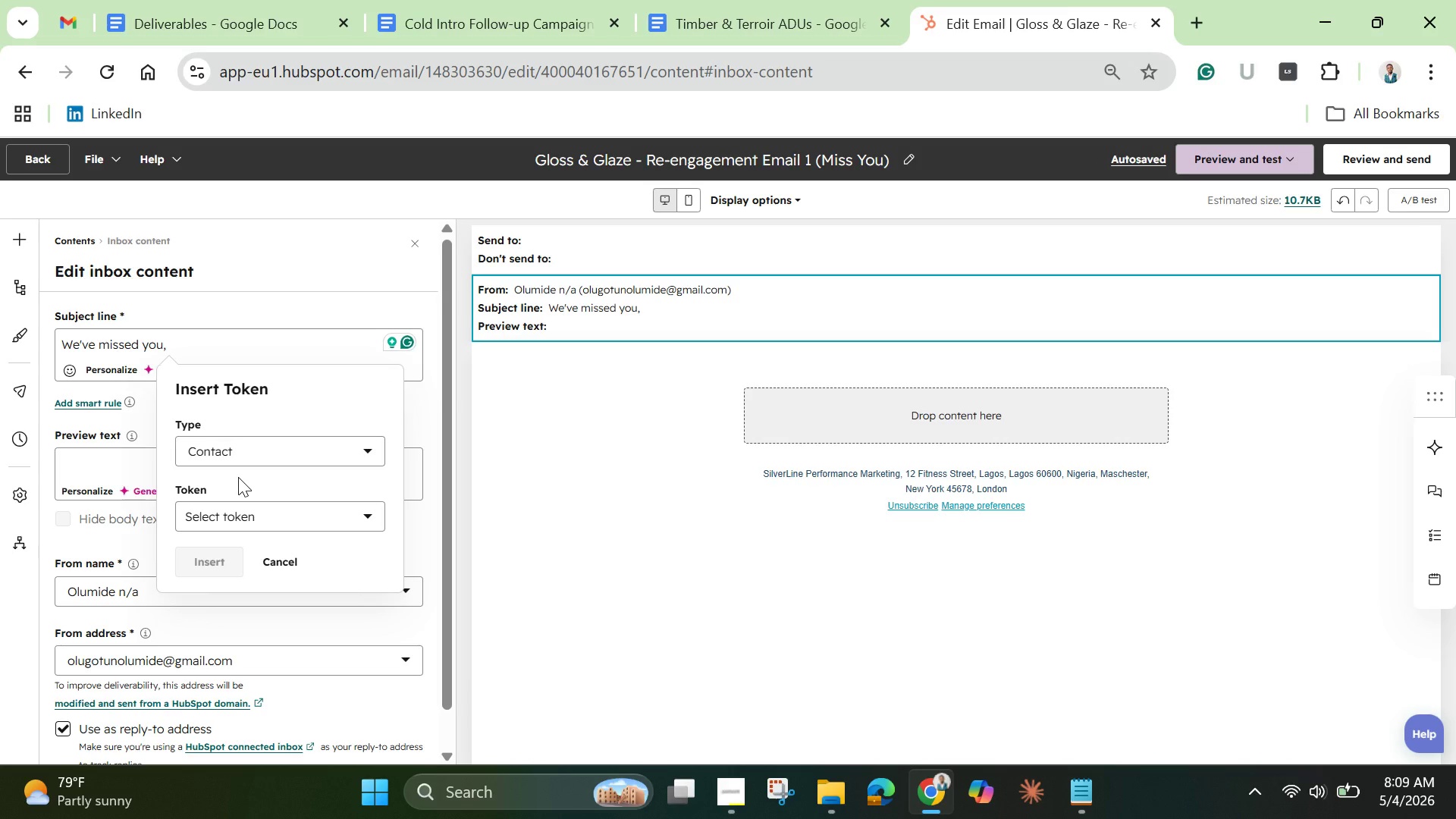 
wait(5.19)
 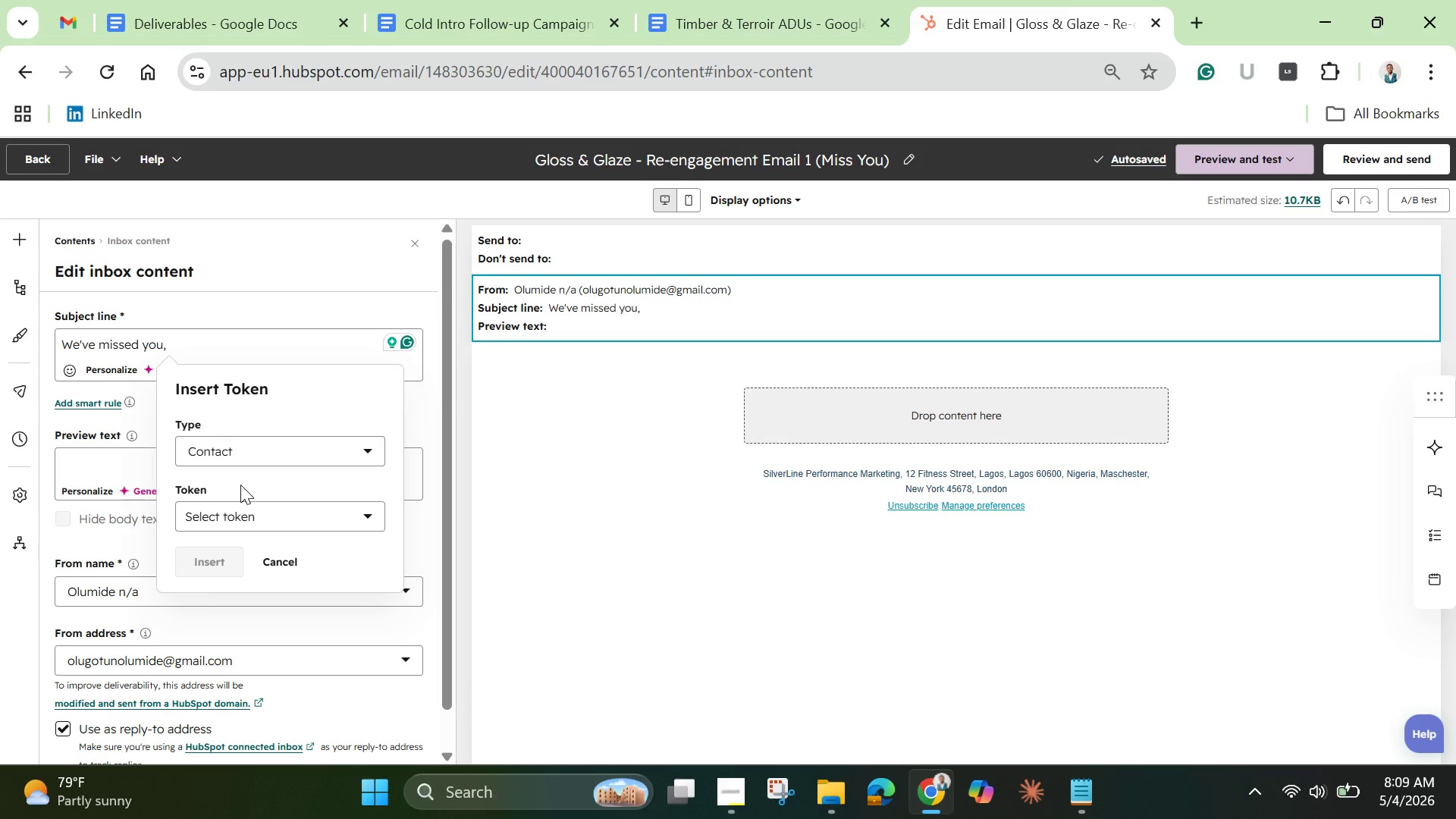 
left_click([251, 512])
 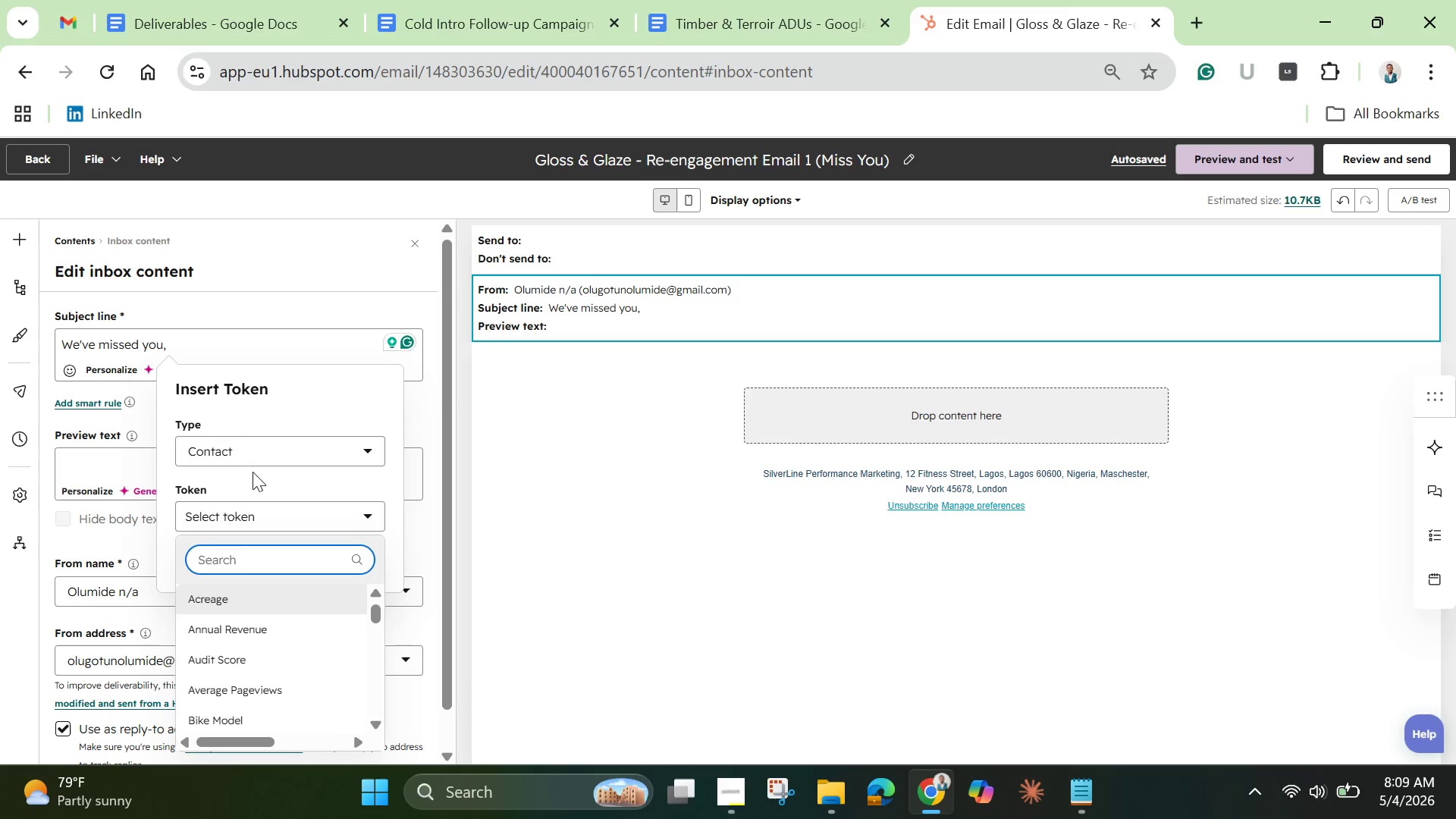 
left_click([255, 453])
 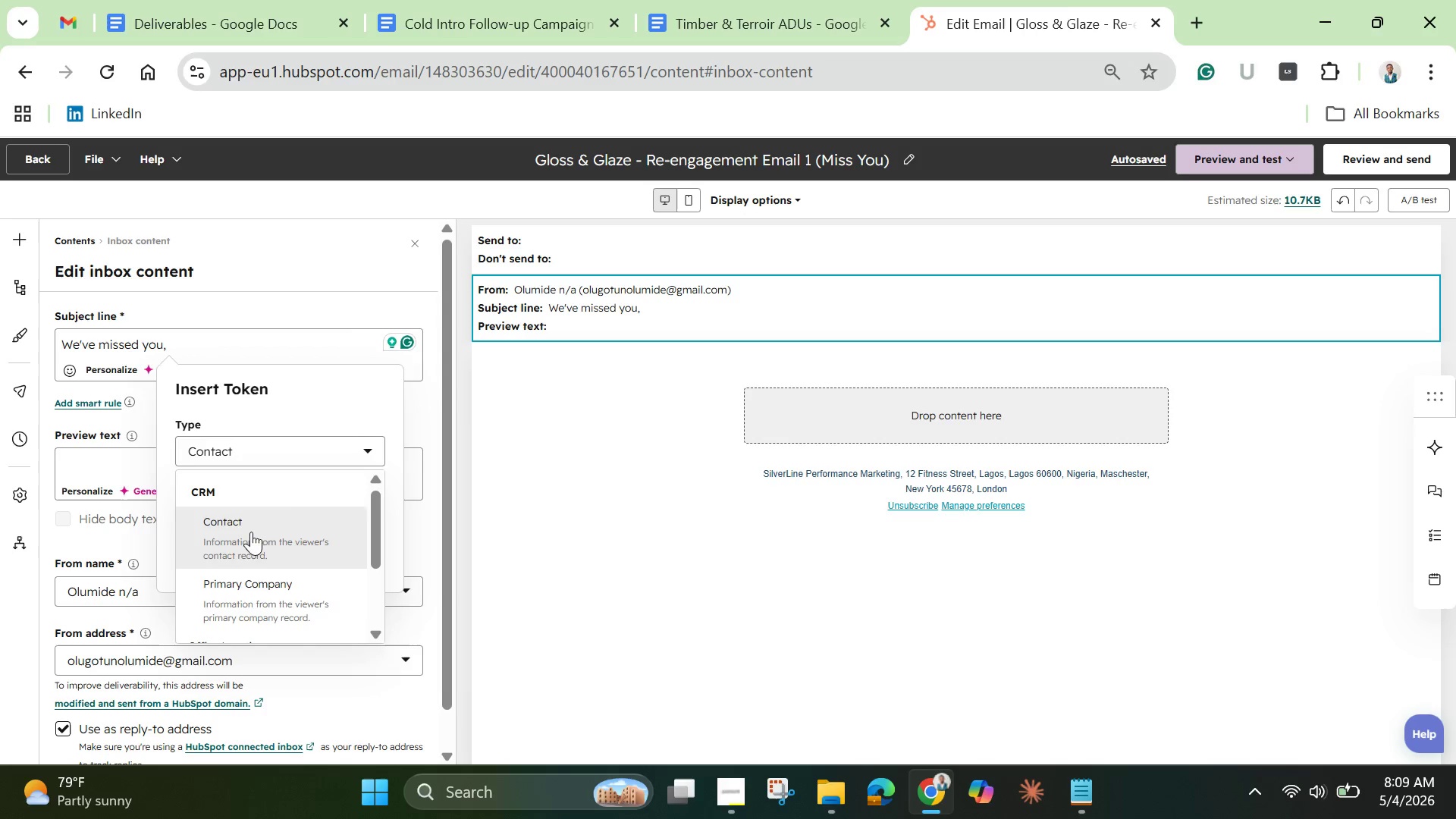 
left_click([231, 531])
 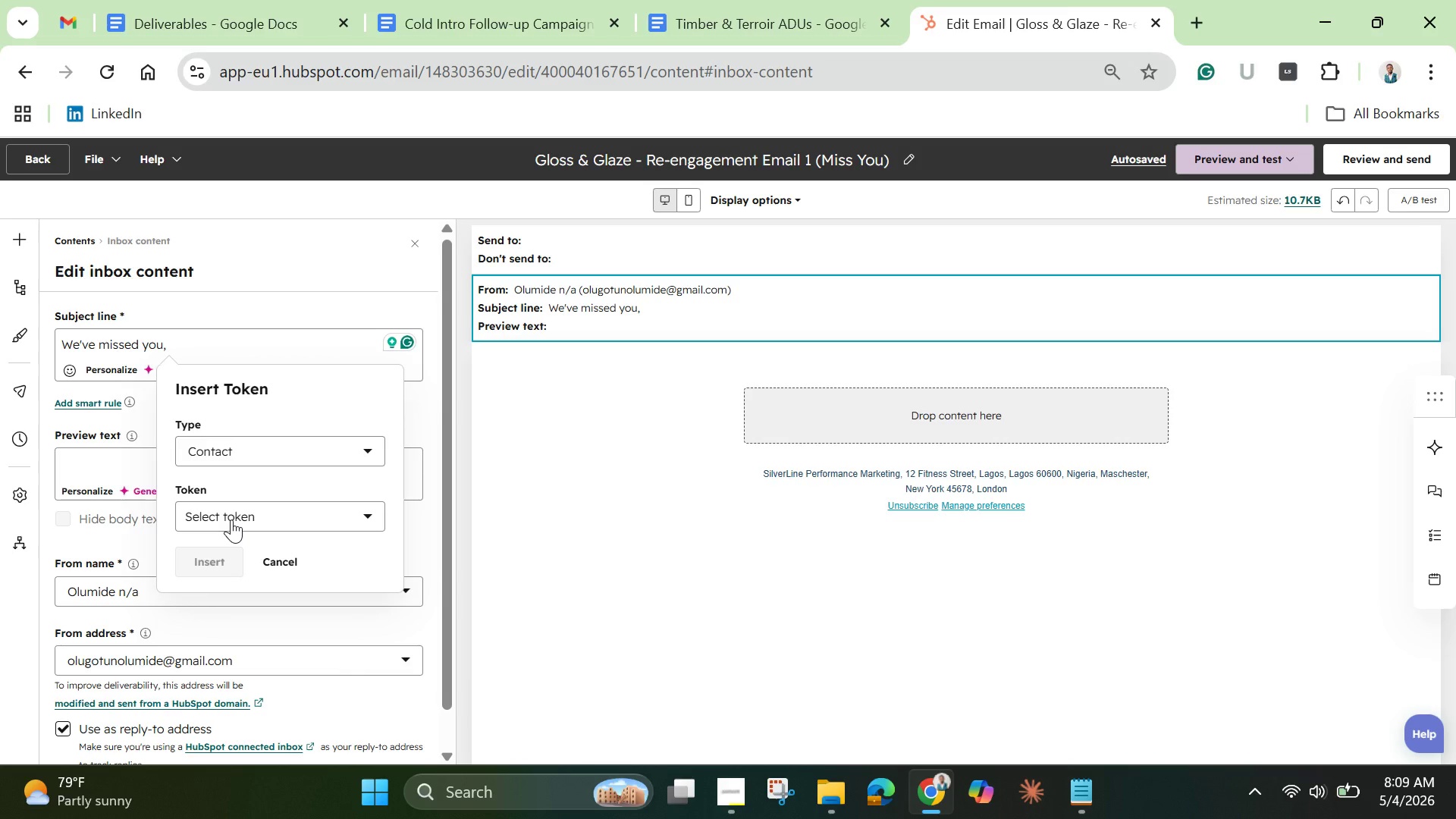 
left_click([231, 519])
 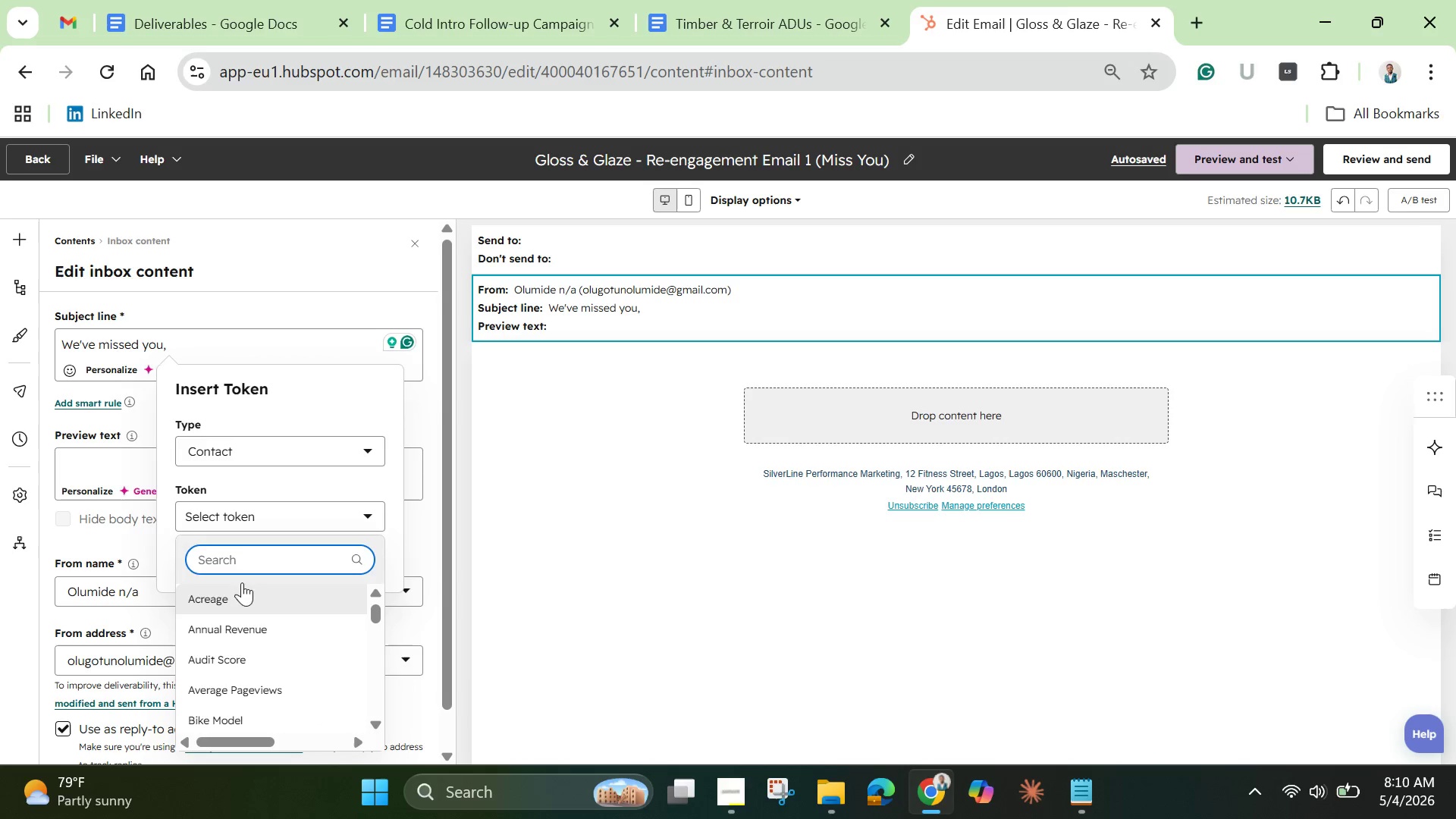 
type(fires)
key(Backspace)
key(Backspace)
 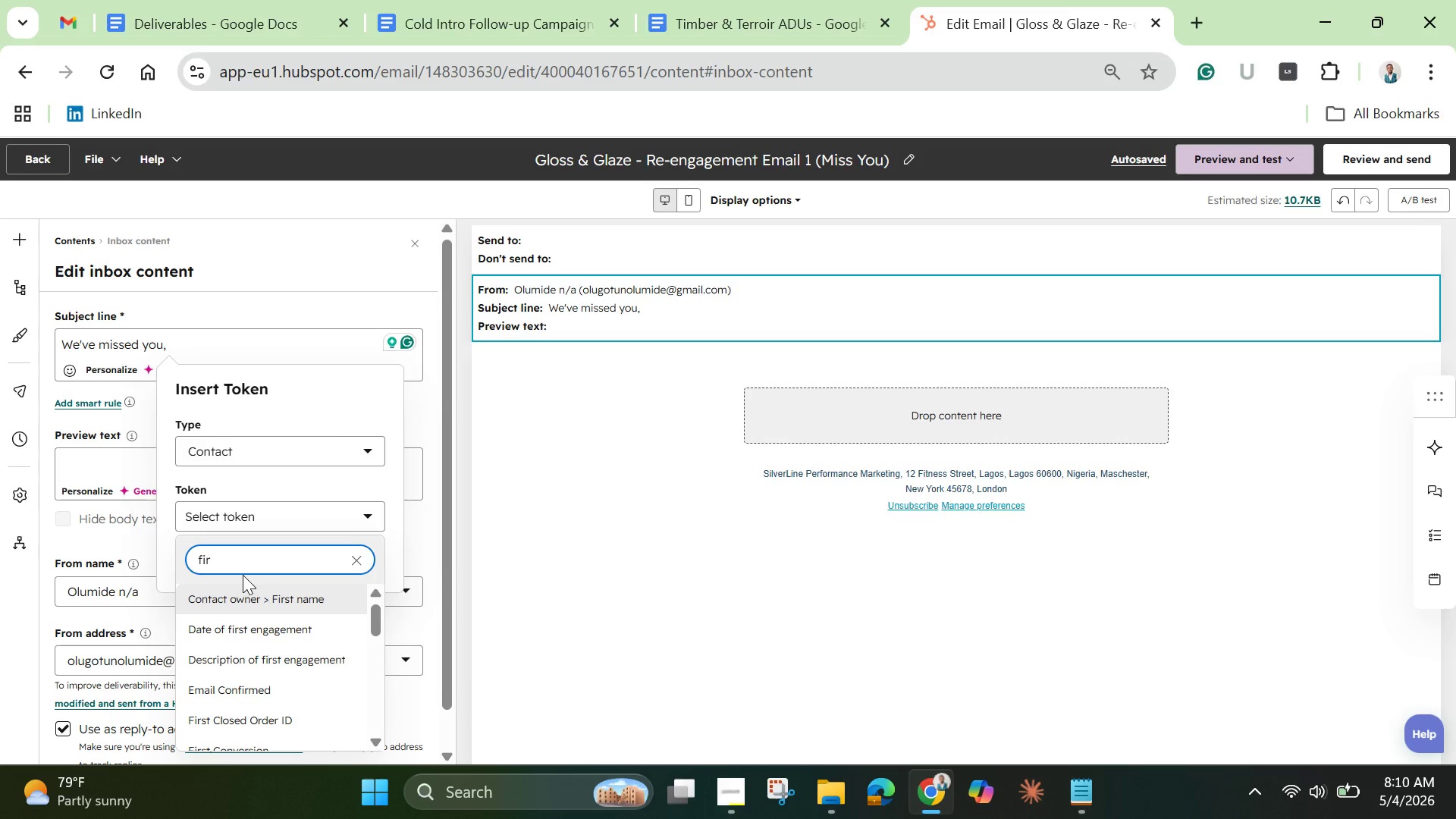 
type(st na)
 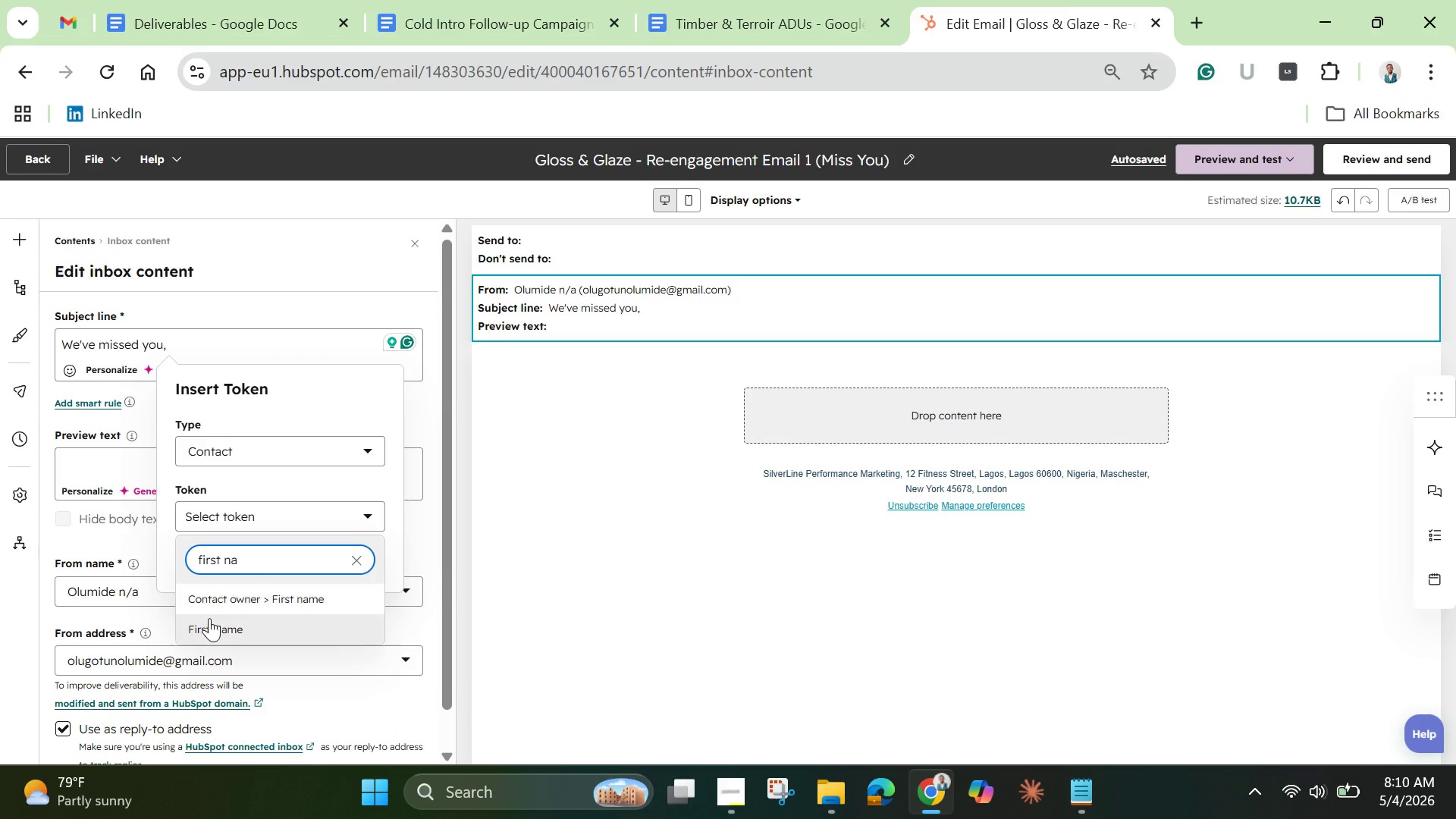 
left_click([208, 623])
 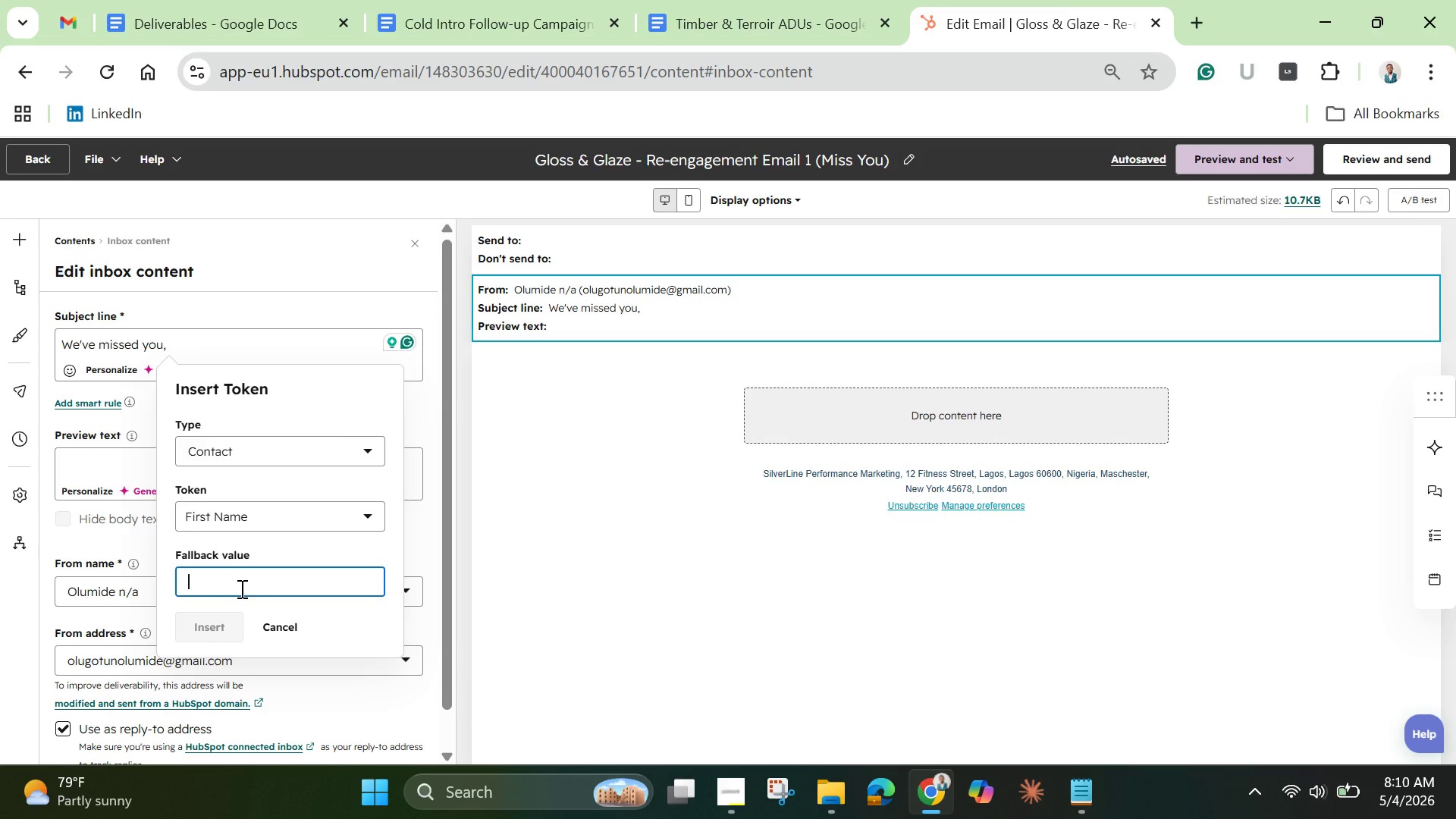 
type(th)
 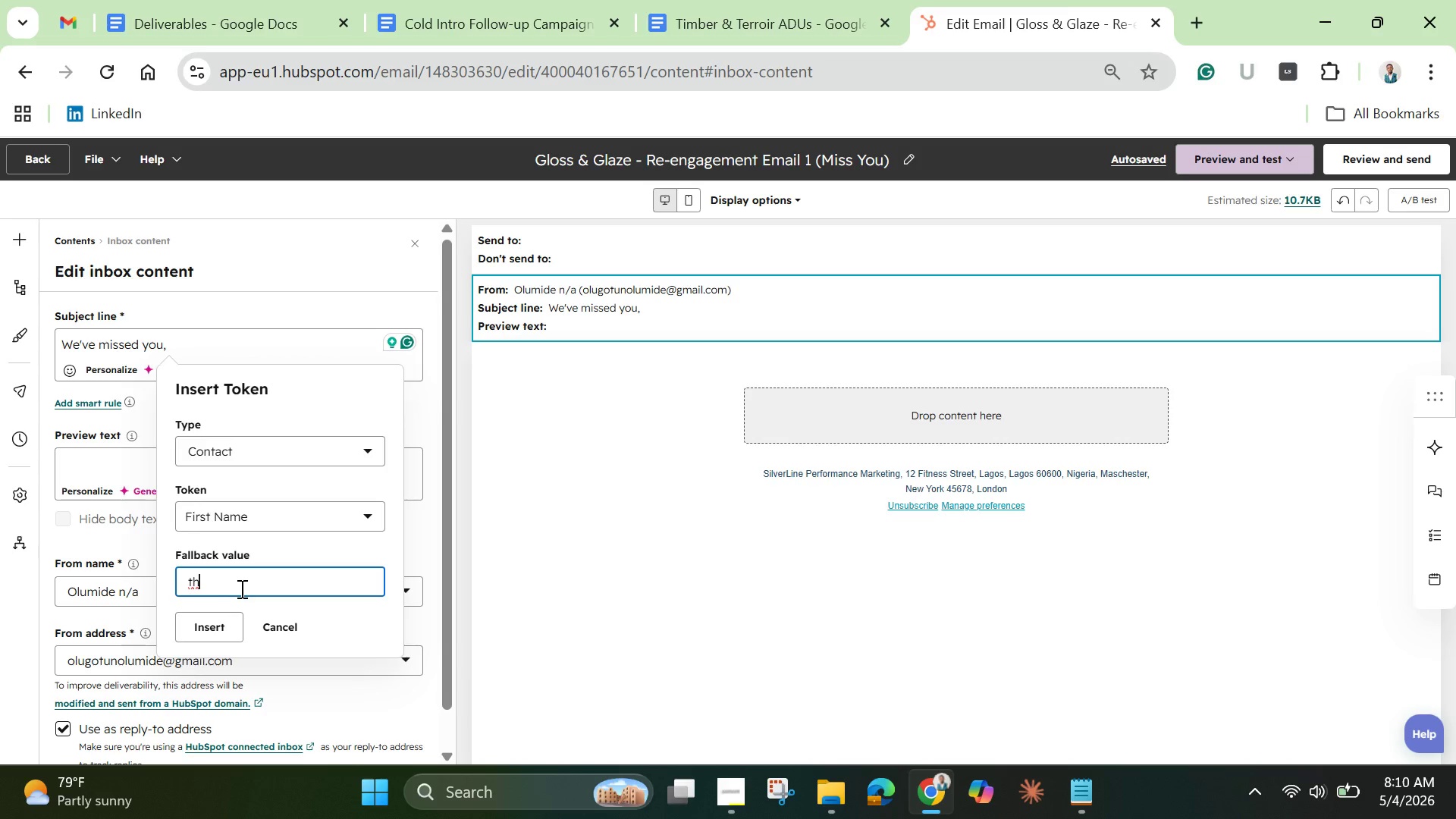 
key(Backspace)
 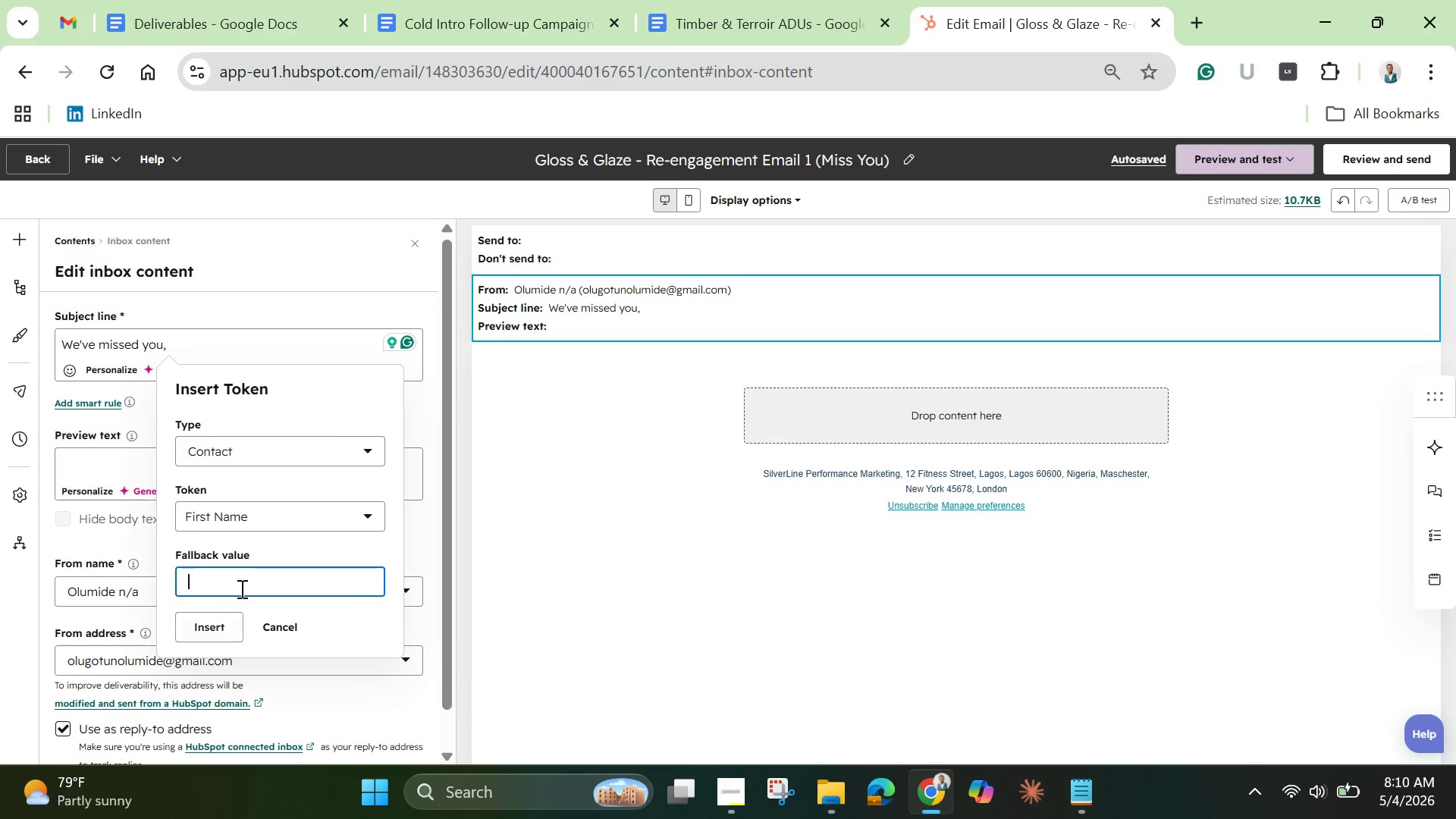 
key(Backspace)
 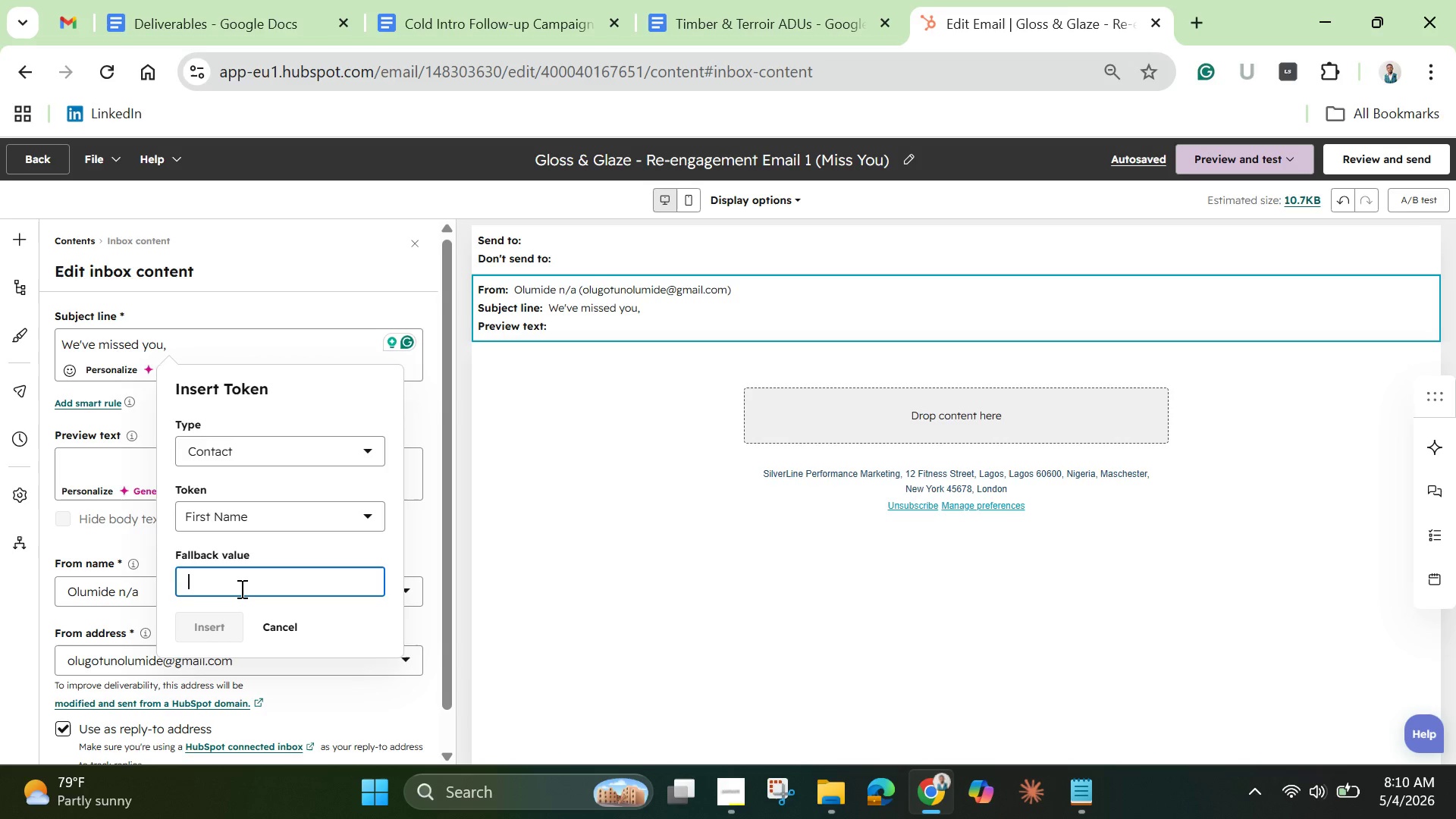 
wait(14.62)
 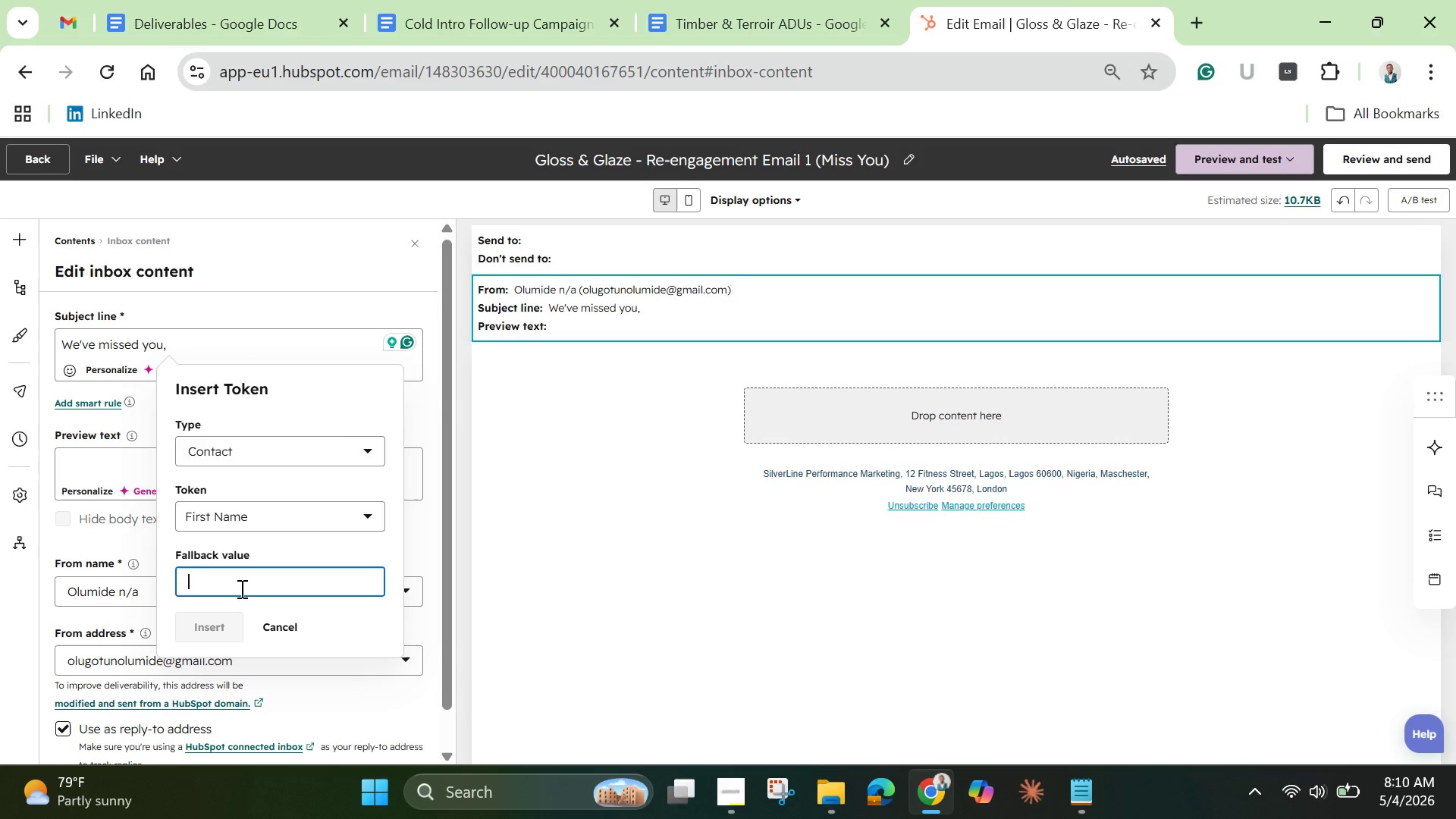 
type(tehre)
key(Backspace)
key(Backspace)
key(Backspace)
key(Backspace)
type(here)
 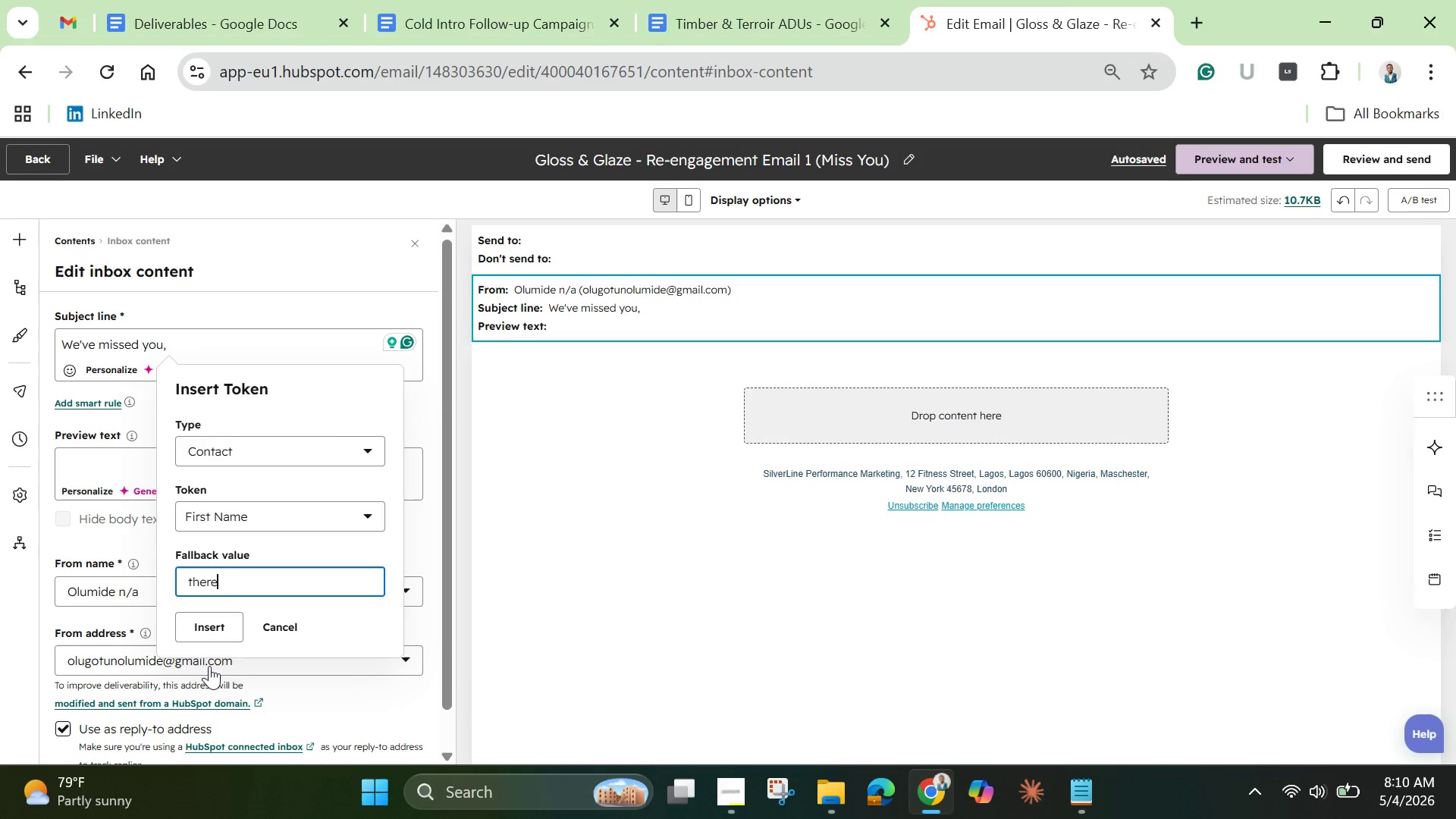 
left_click([216, 626])
 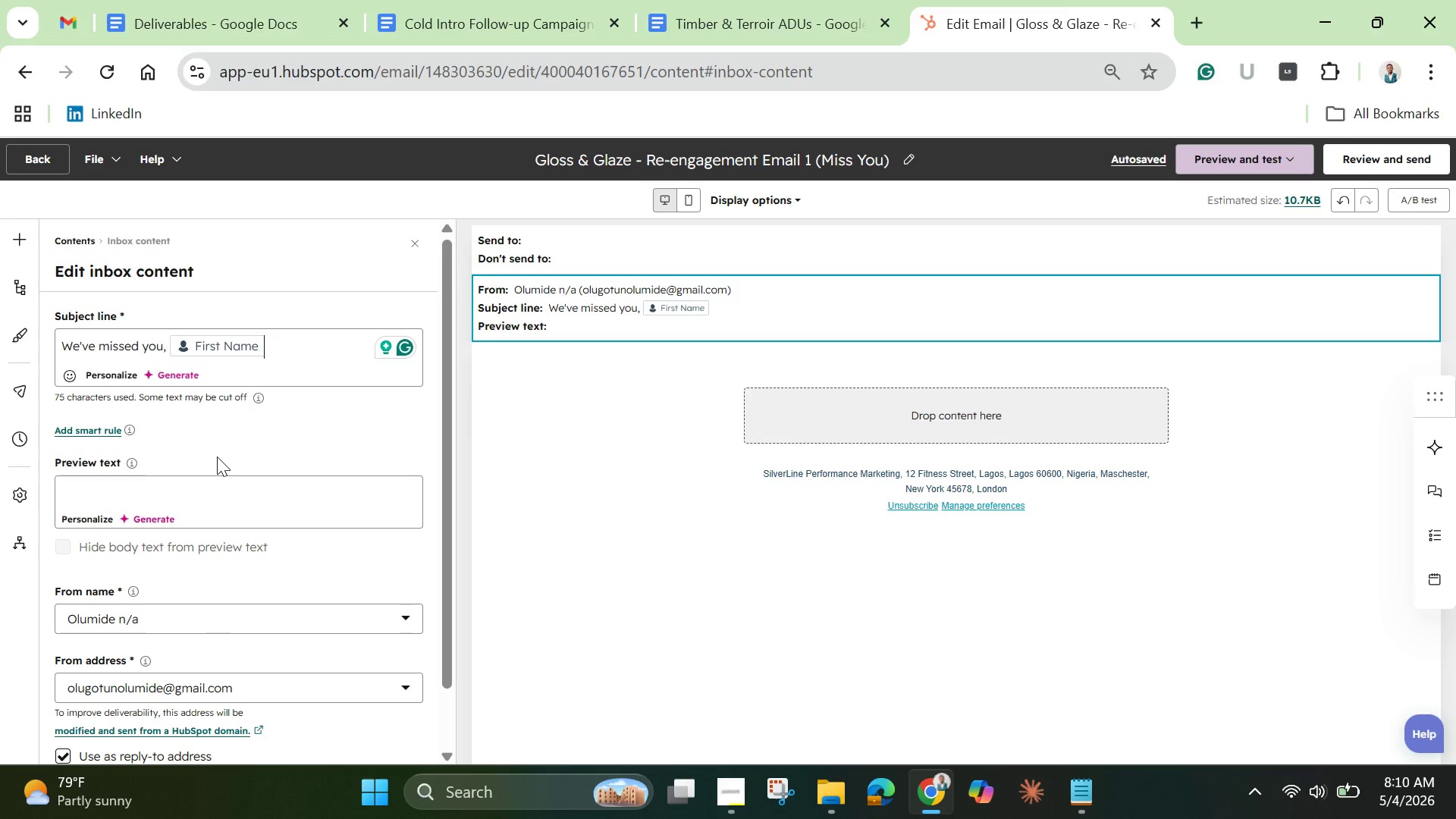 
wait(14.0)
 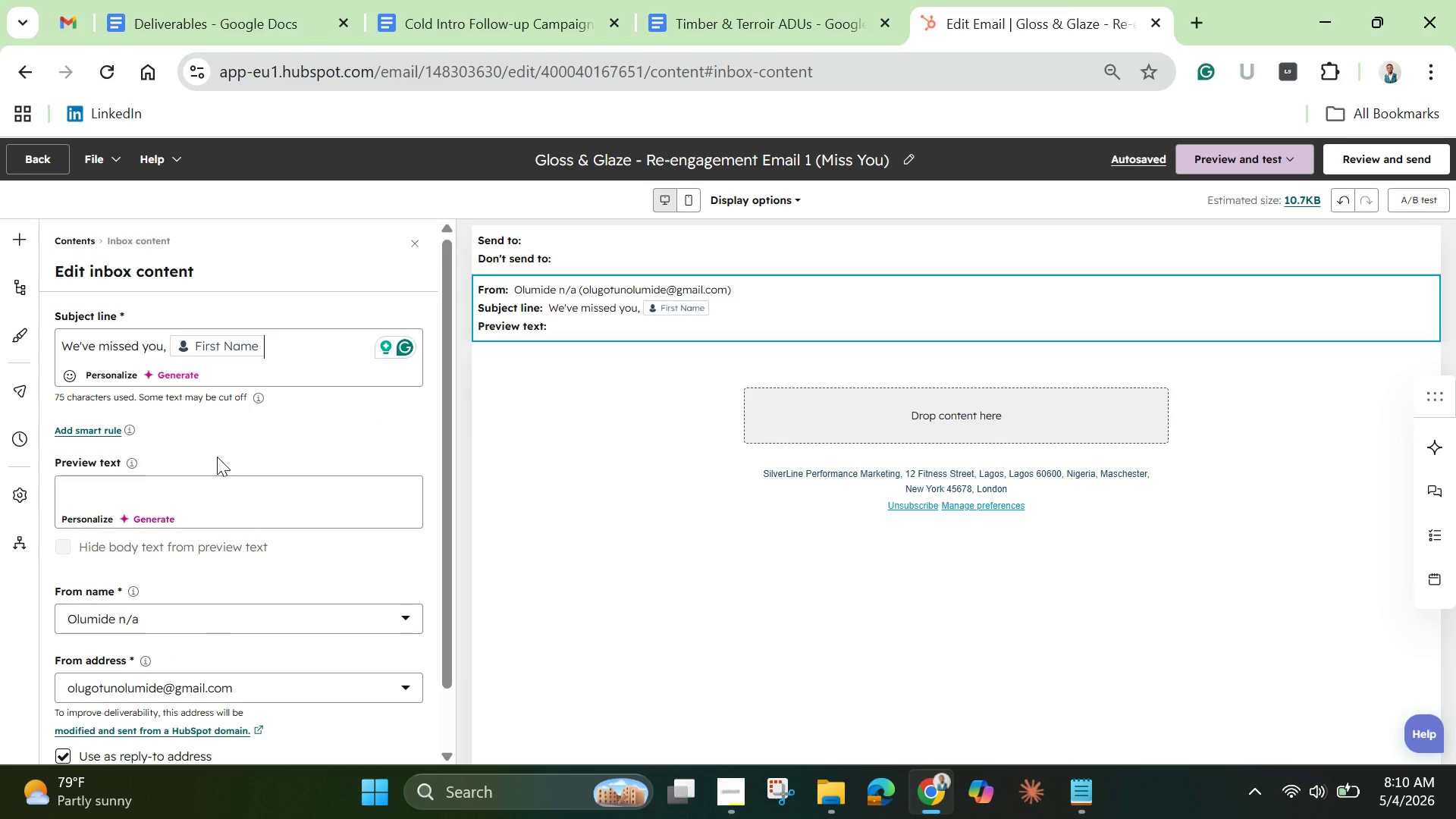 
left_click_drag(start_coordinate=[441, 541], to_coordinate=[414, 576])
 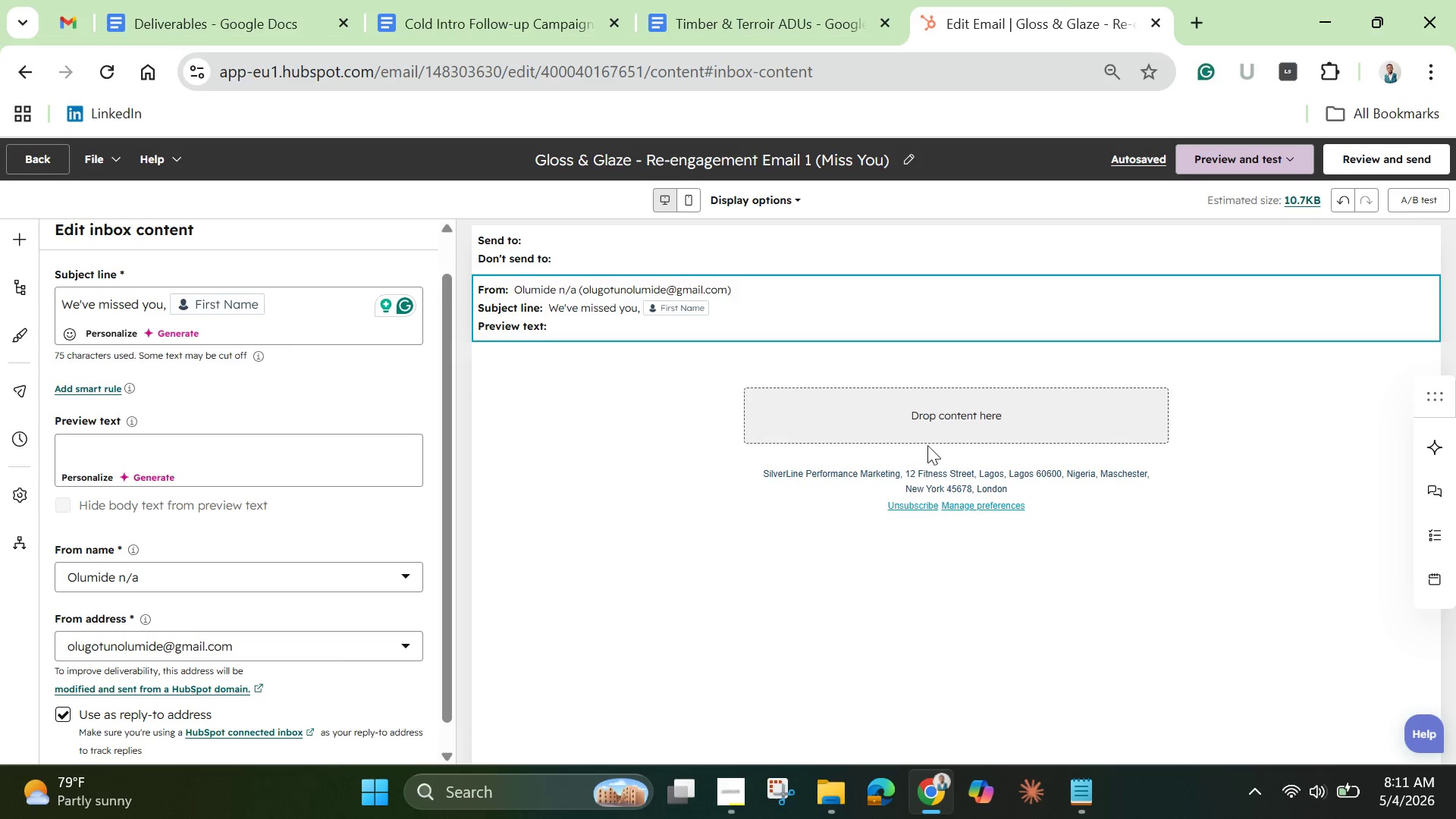 
wait(11.09)
 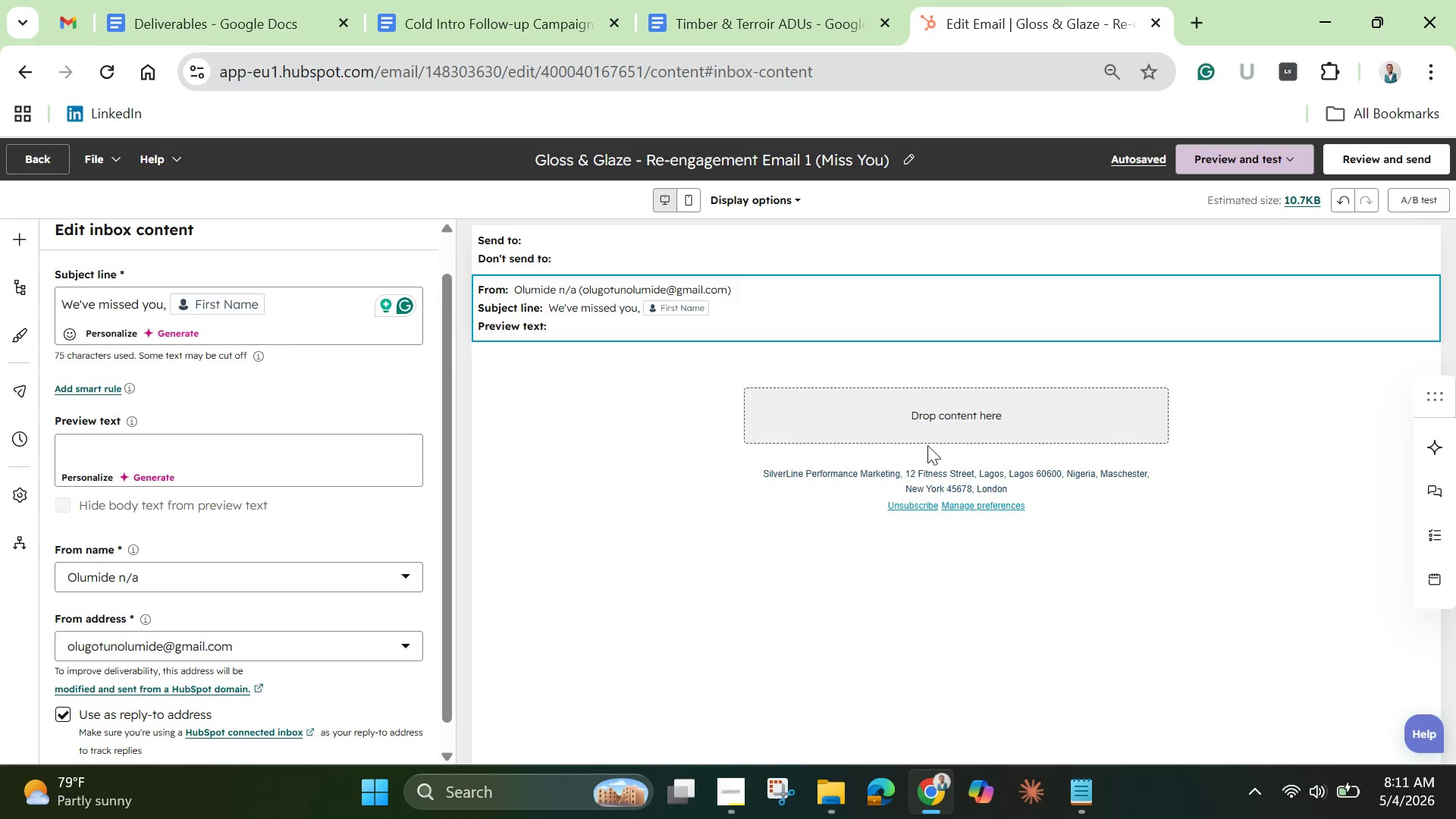 
left_click_drag(start_coordinate=[442, 551], to_coordinate=[431, 455])
 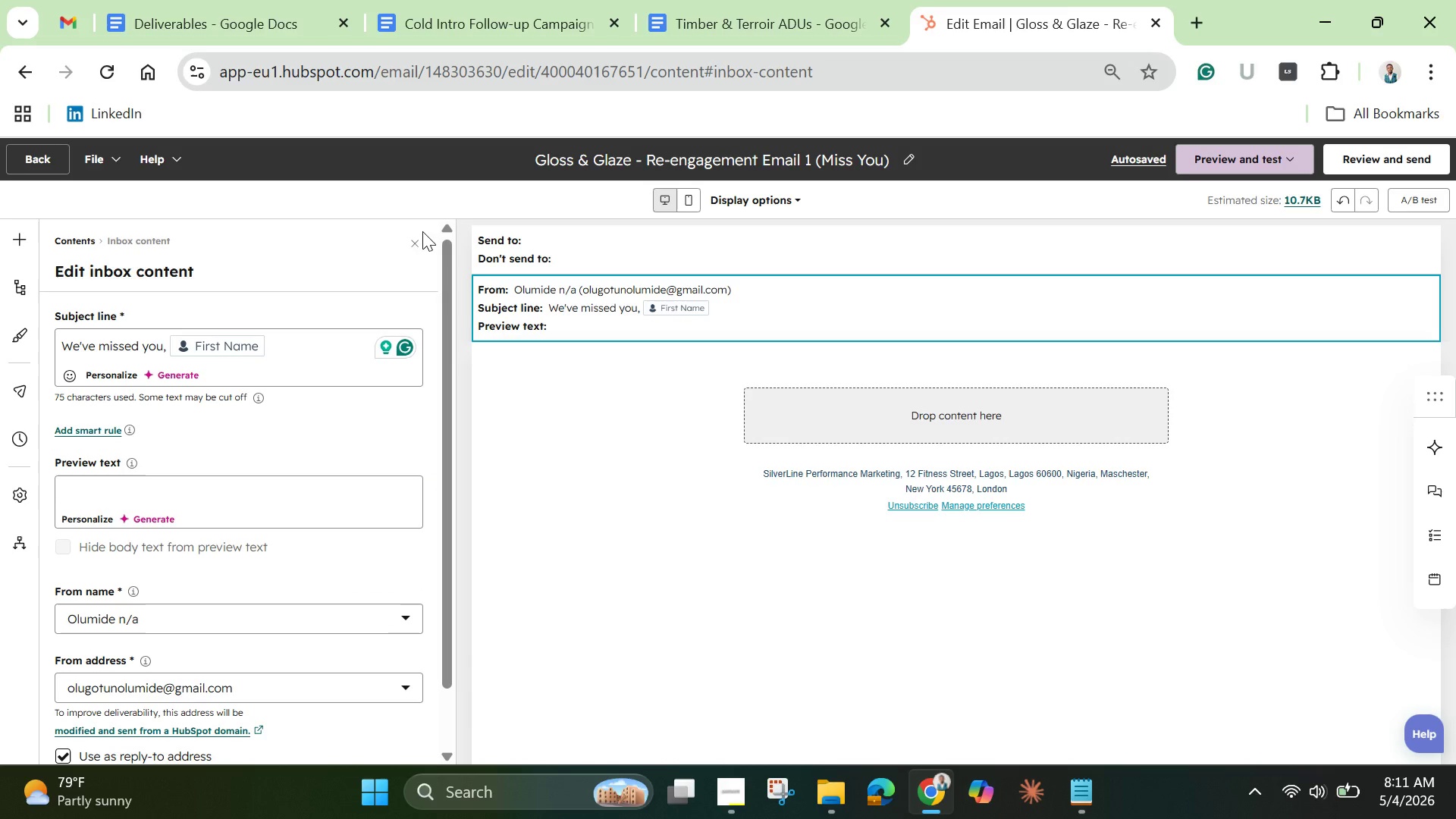 
left_click([419, 246])
 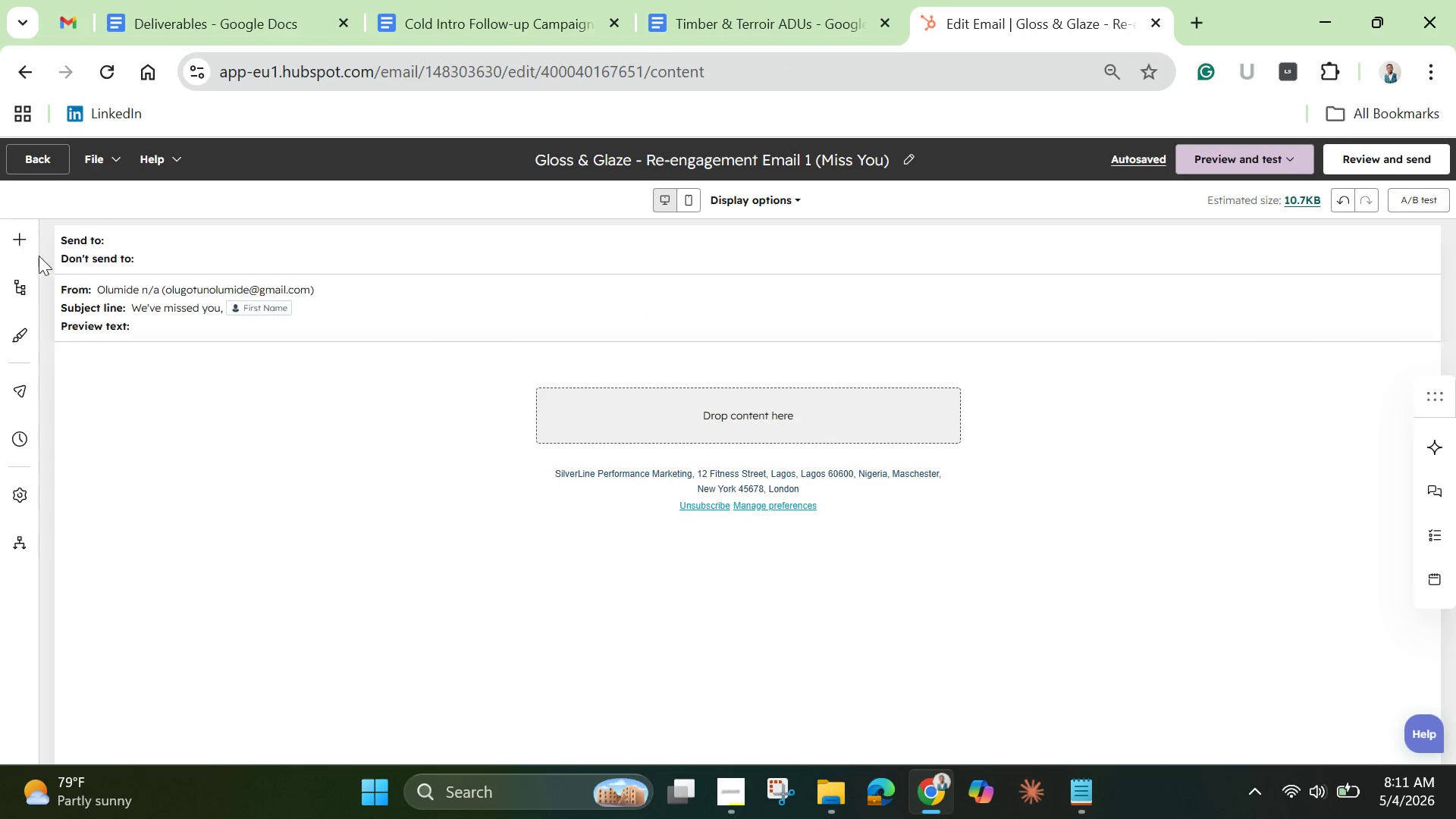 
left_click([14, 238])
 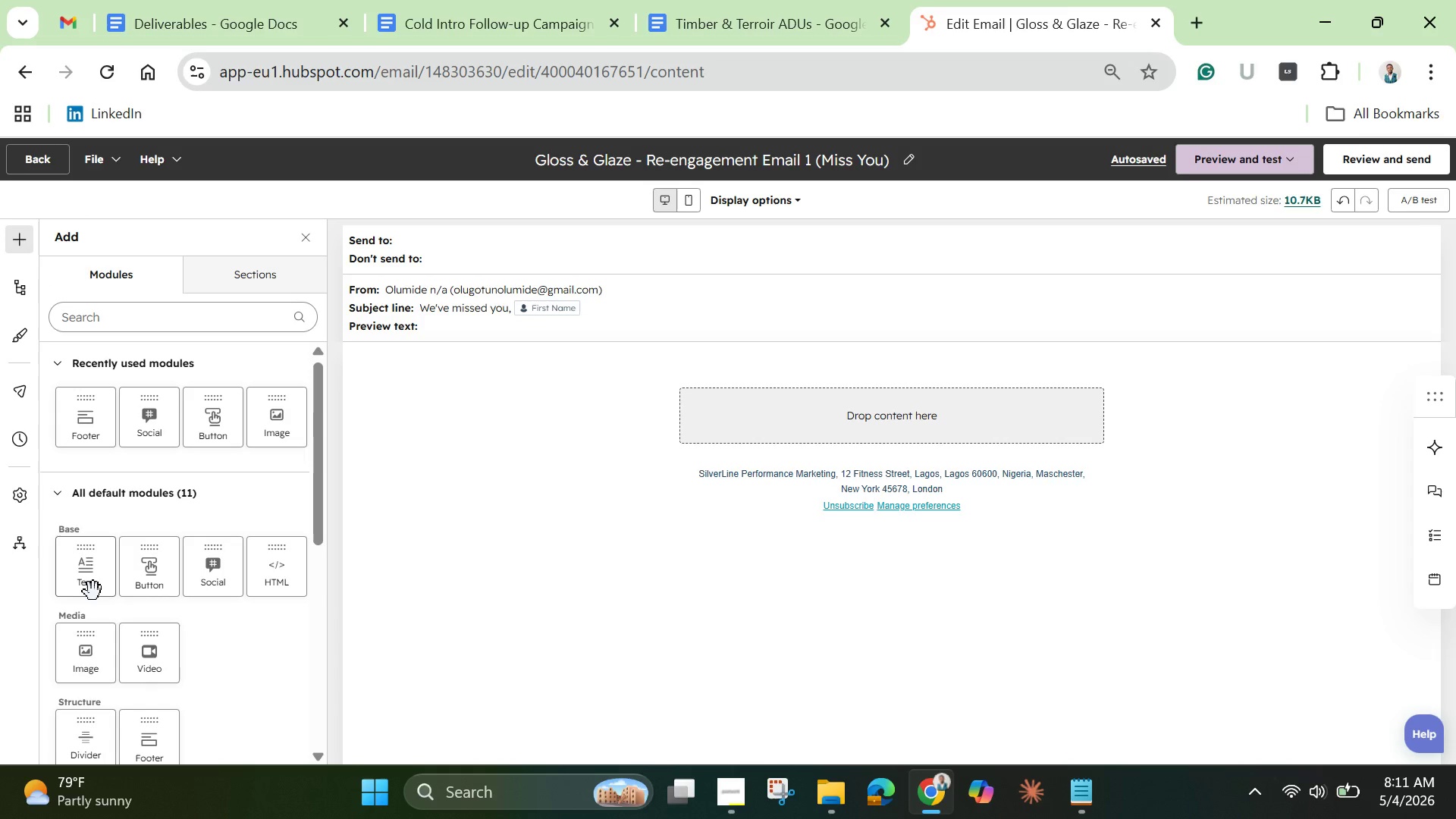 
left_click_drag(start_coordinate=[88, 582], to_coordinate=[749, 371])
 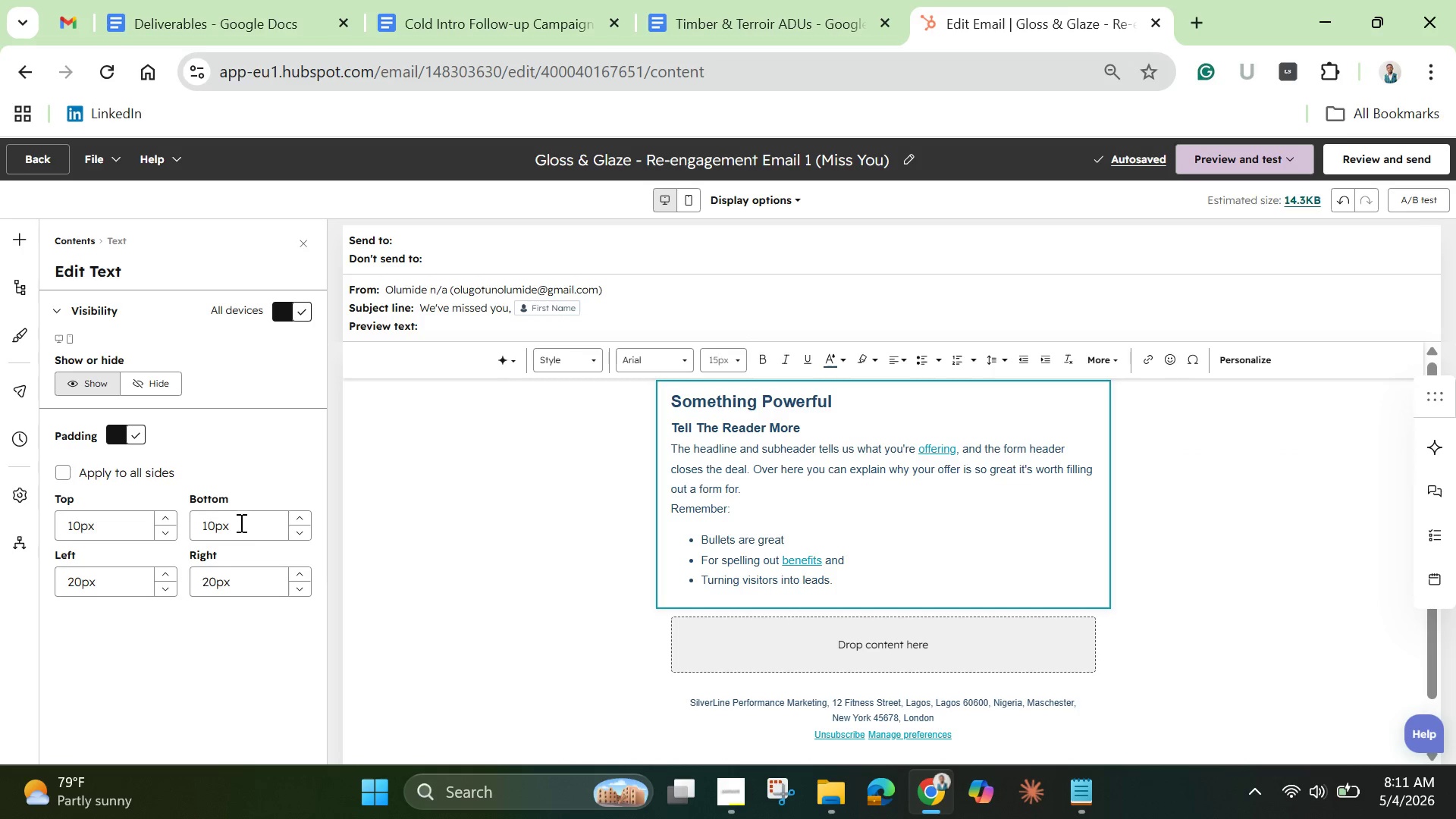 
wait(6.44)
 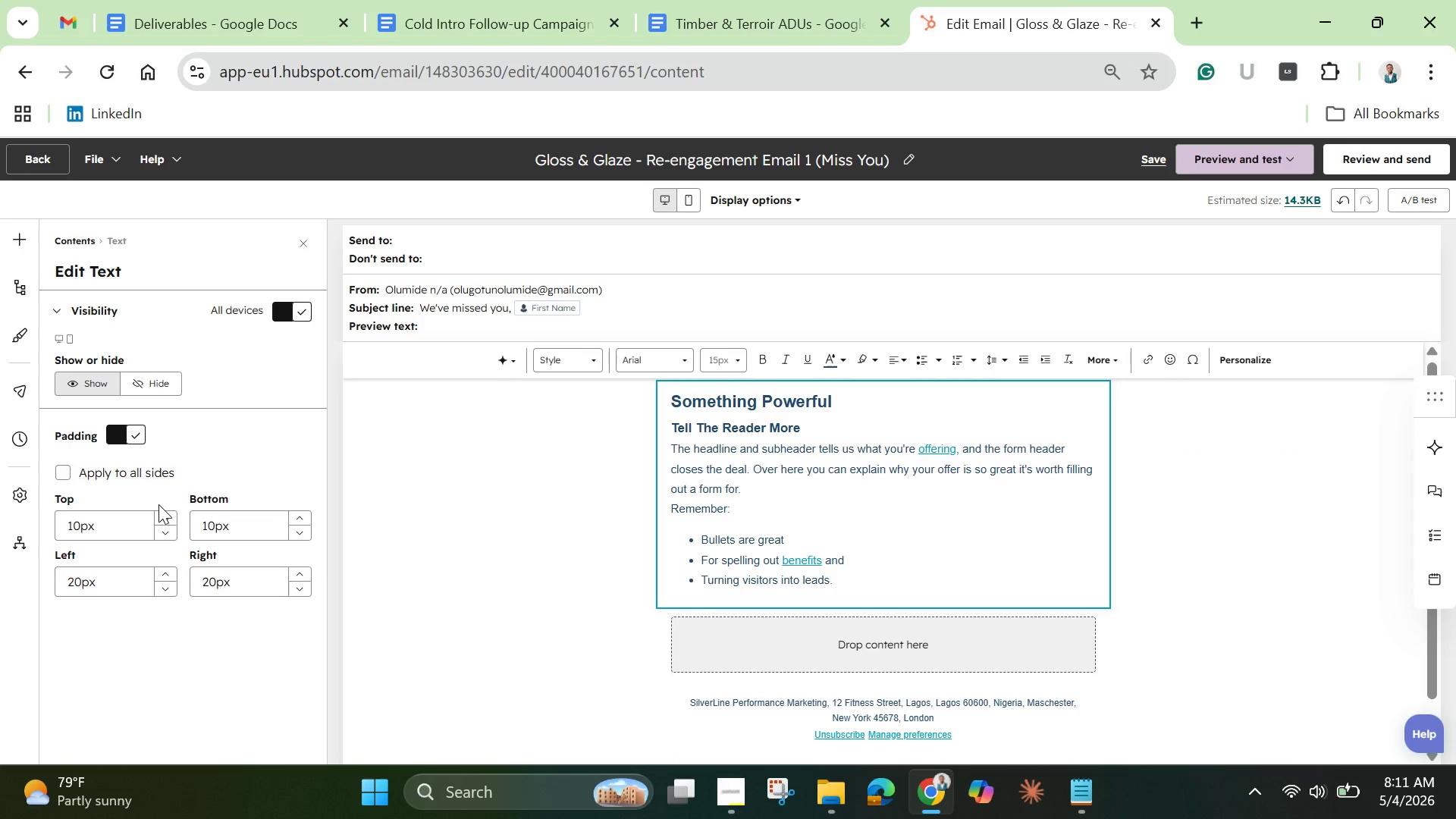 
left_click([848, 475])
 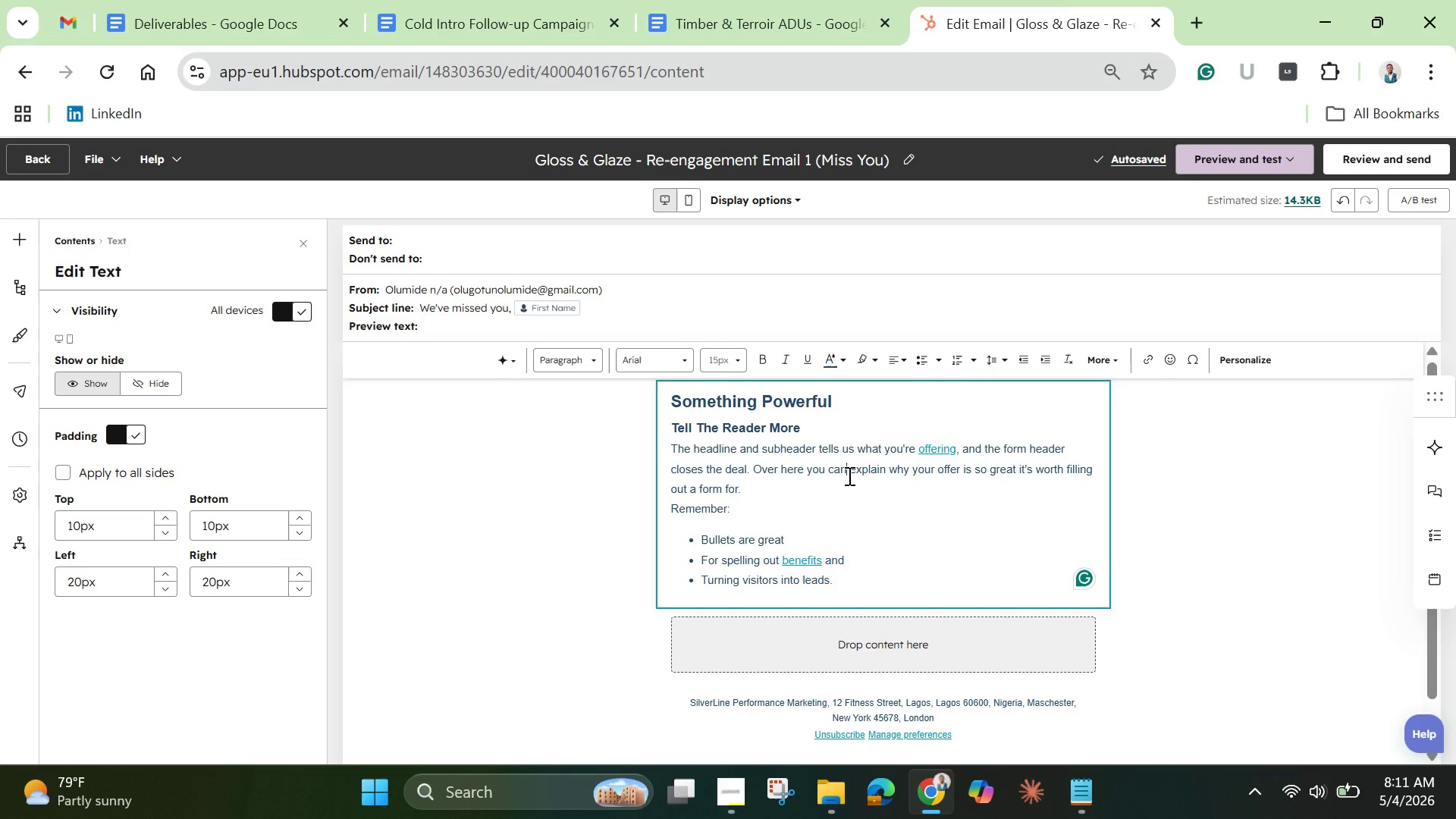 
key(Control+A)
 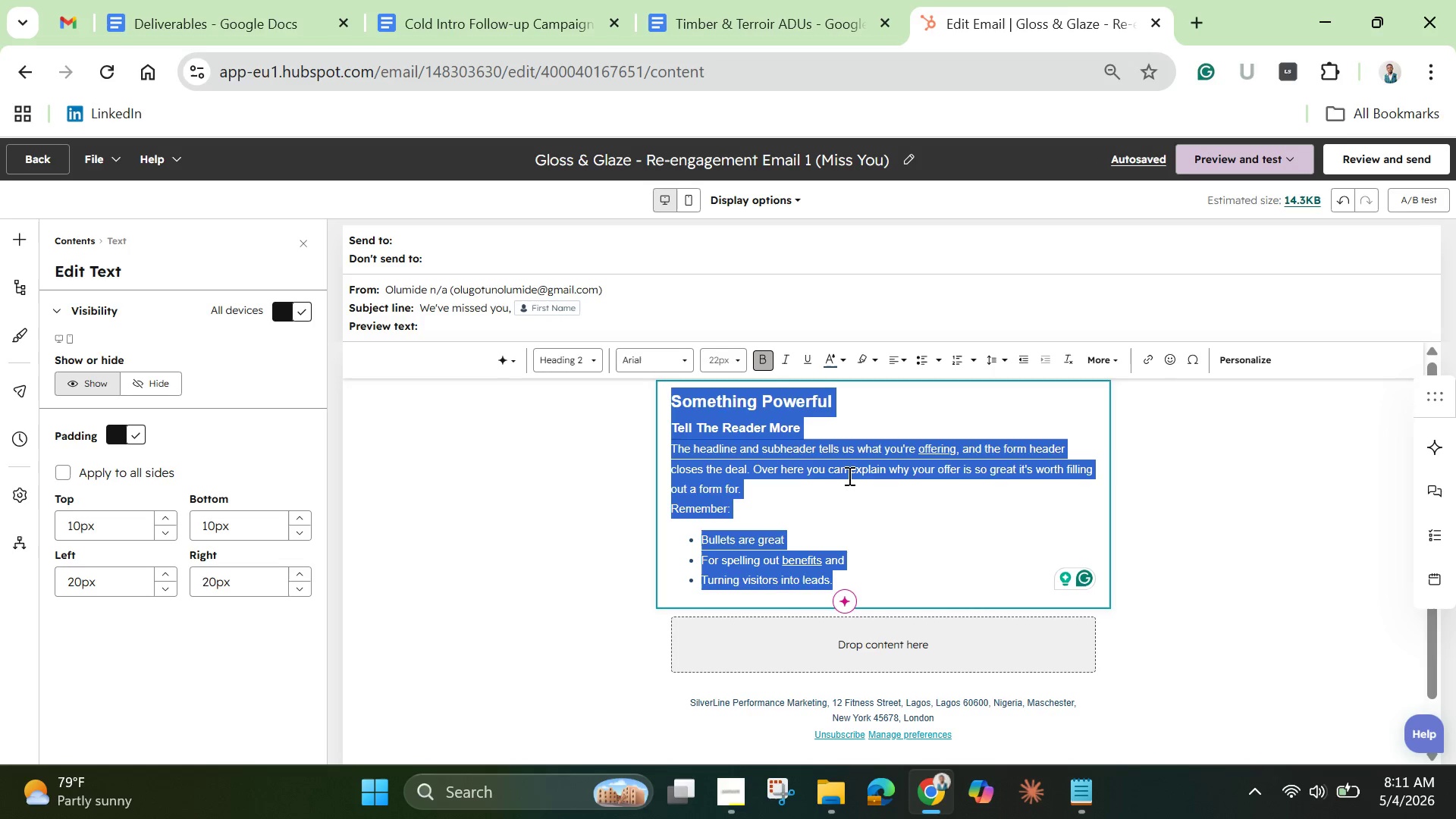 
key(Backspace)
key(Backspace)
type(Hi )
 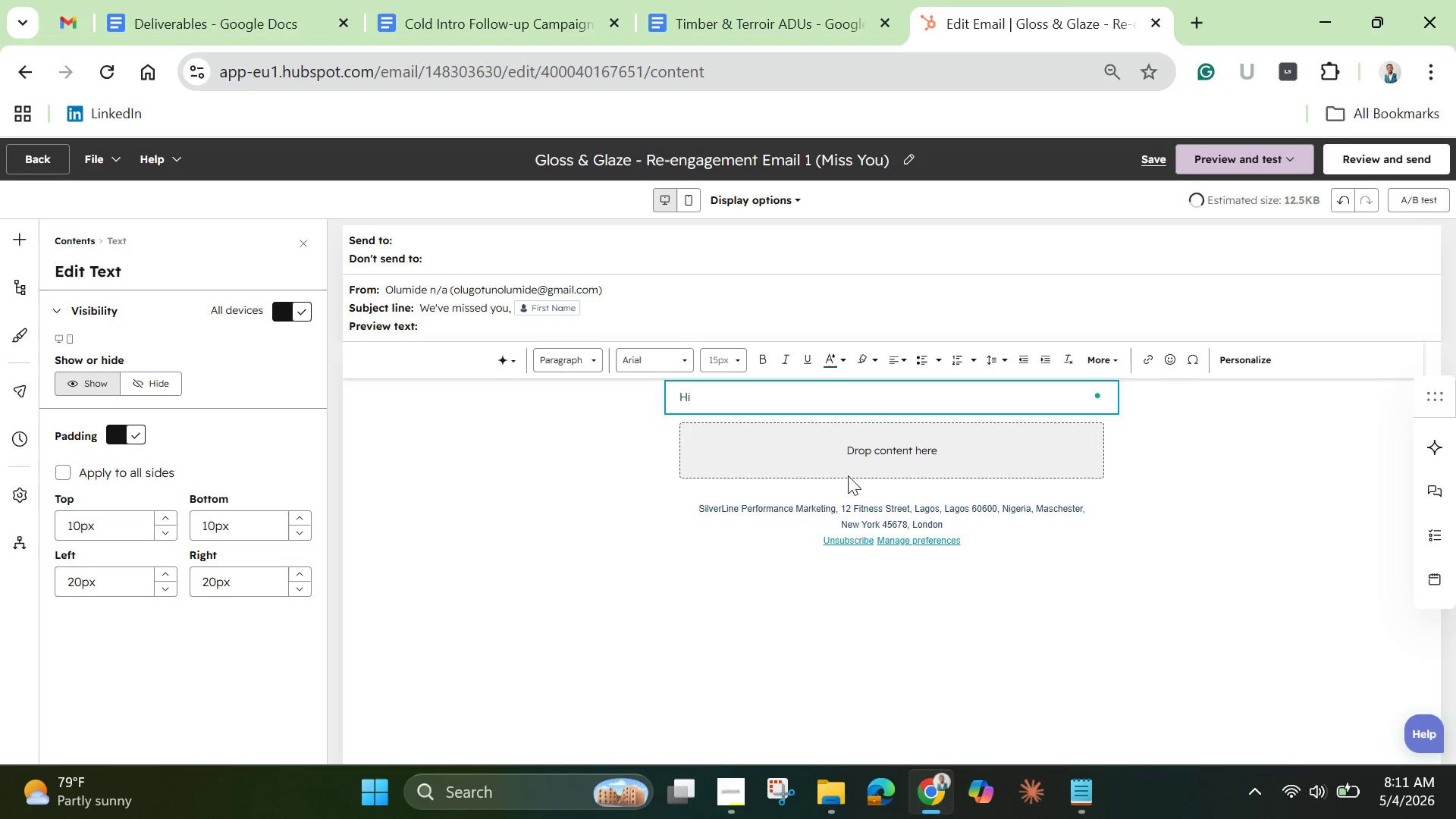 
left_click([838, 388])
 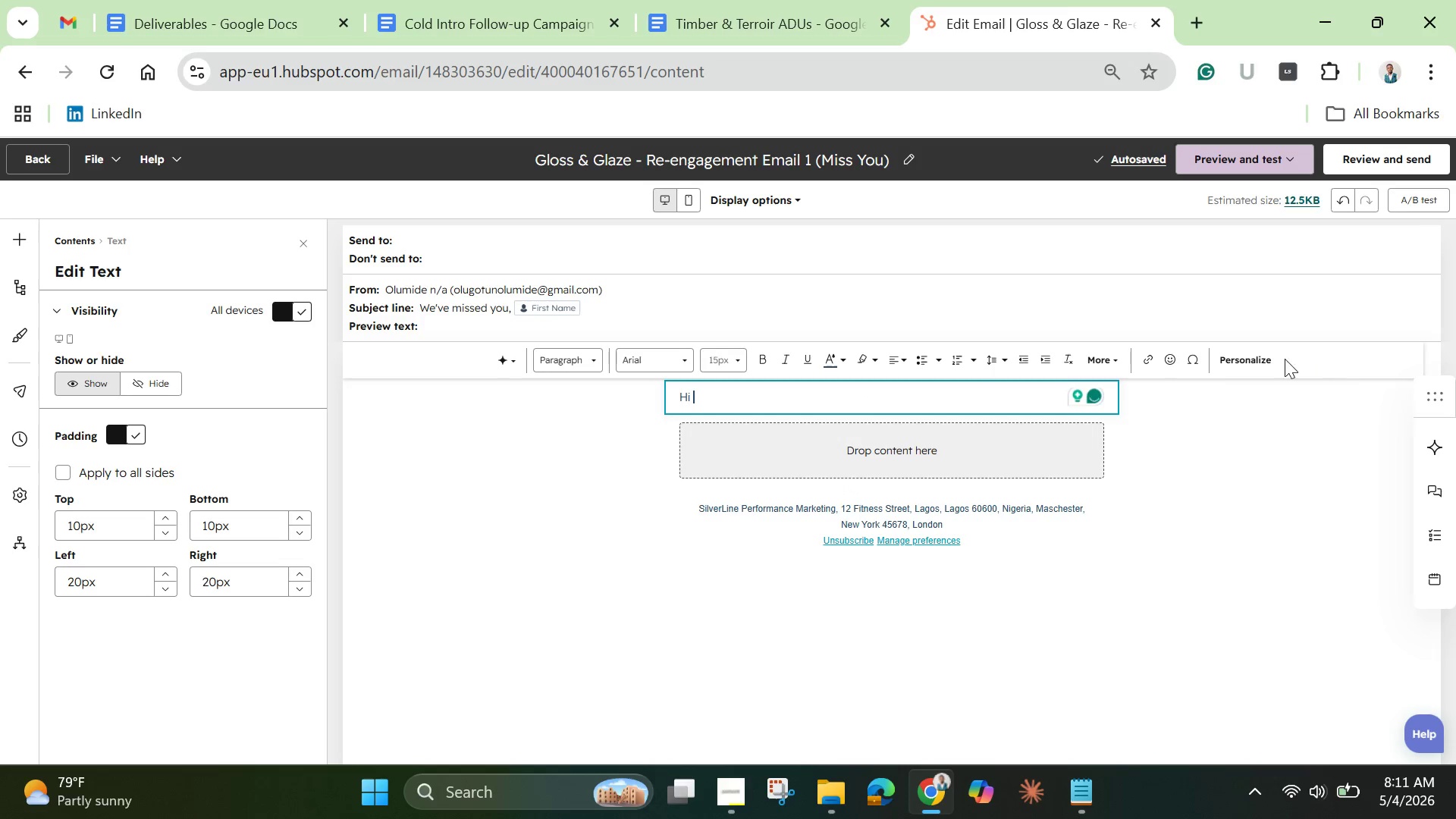 
left_click([1254, 358])
 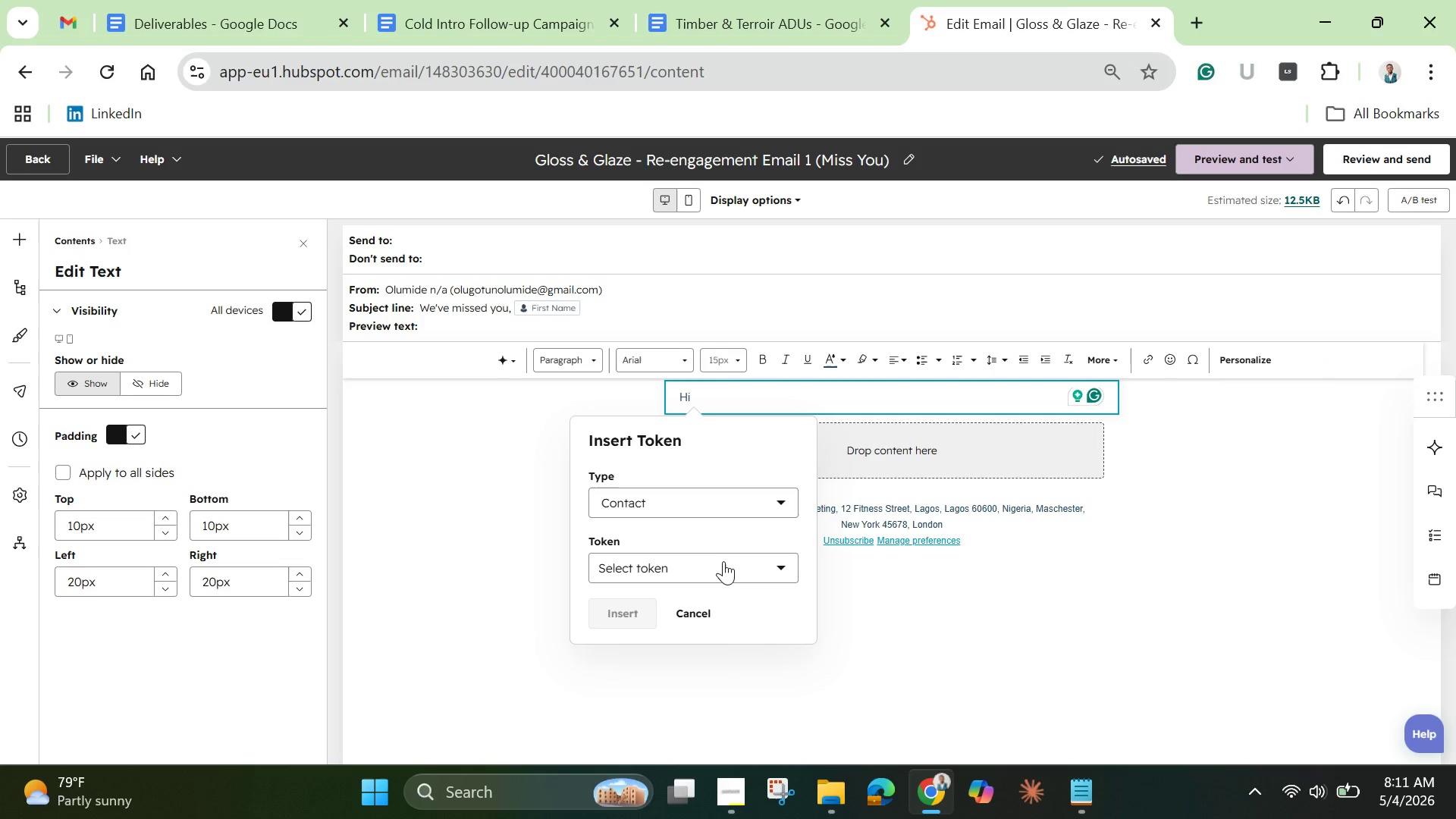 
left_click([717, 567])
 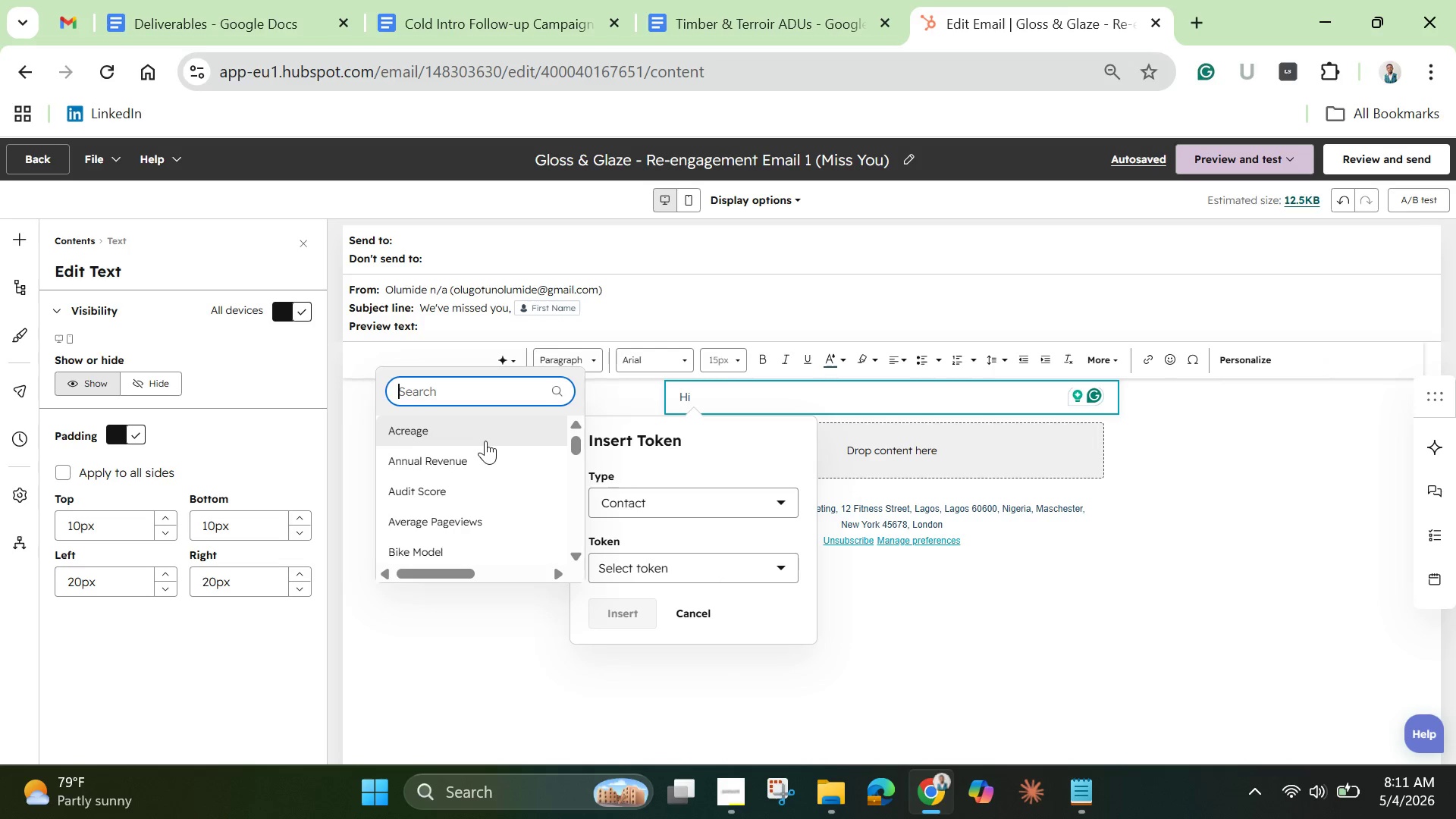 
type(first )
 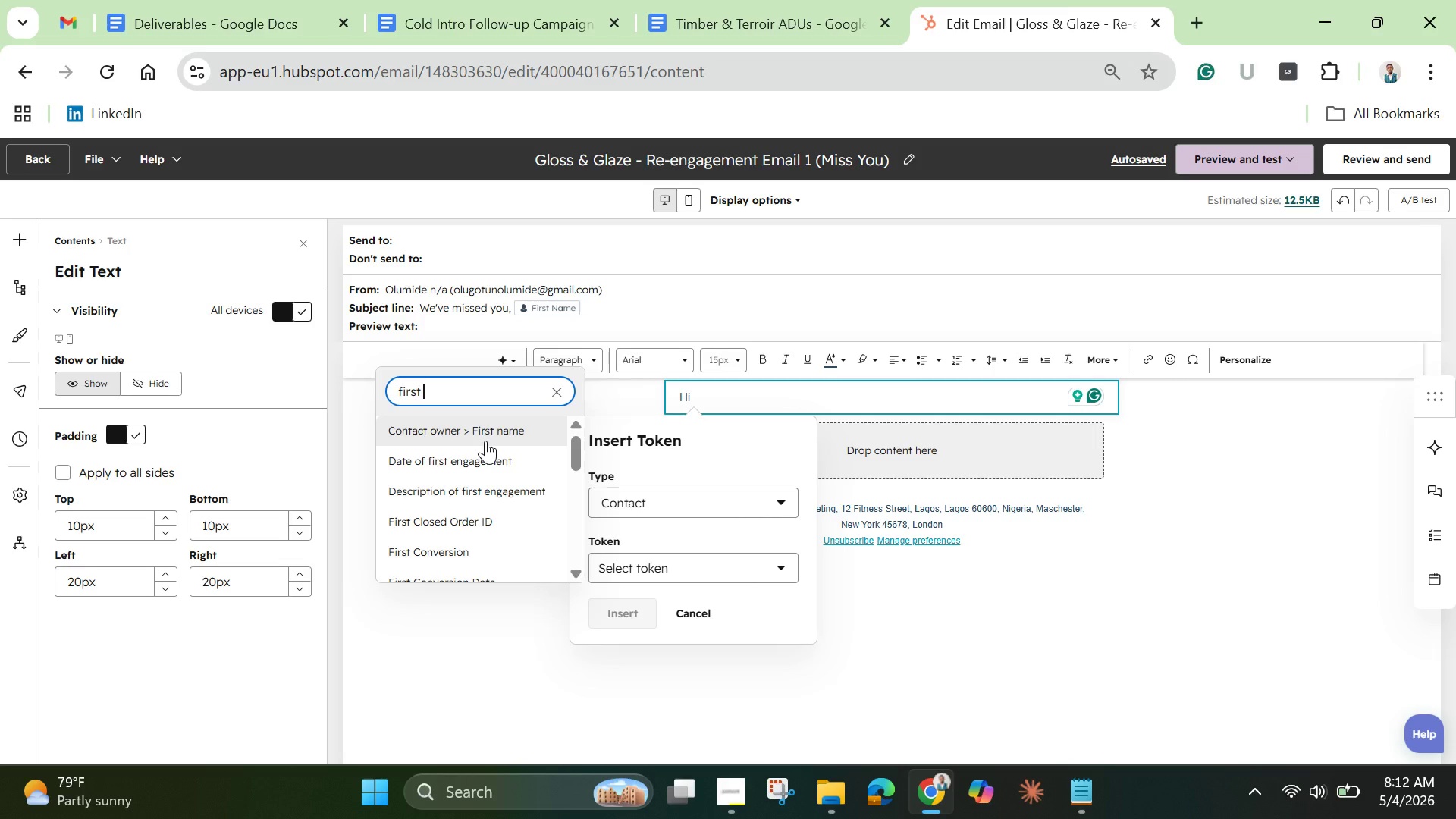 
type(name)
 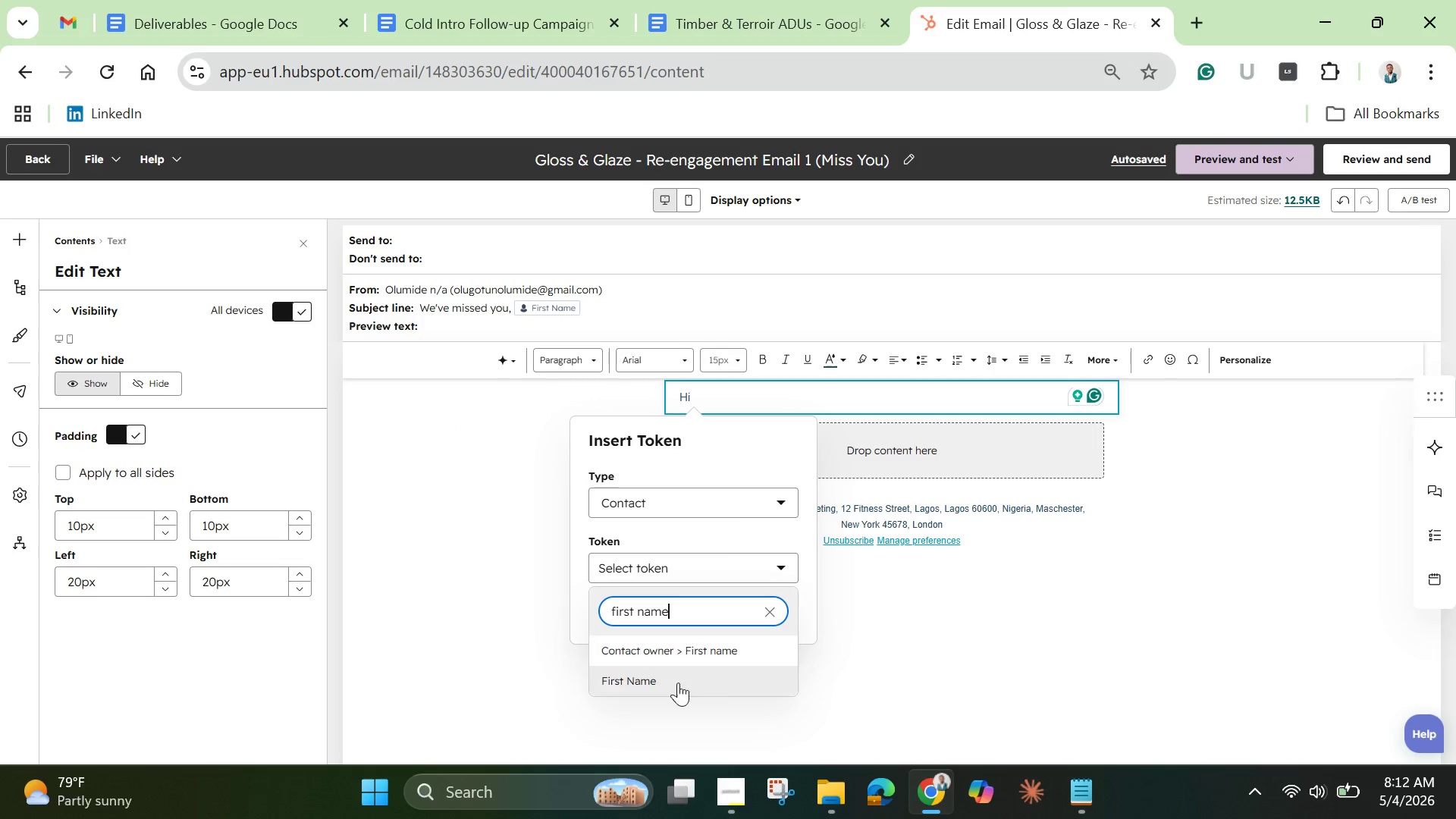 
left_click([711, 681])
 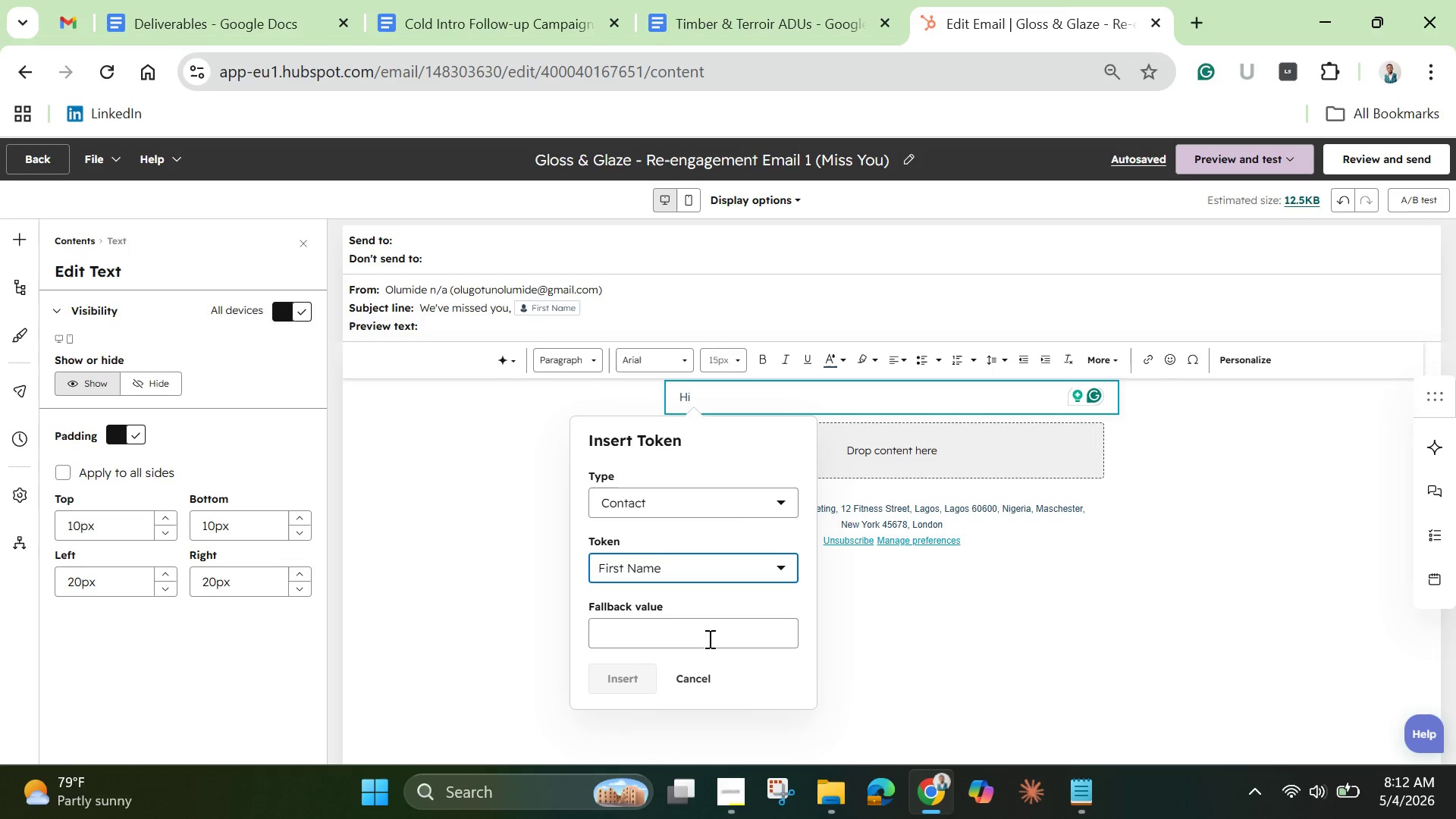 
left_click([708, 637])
 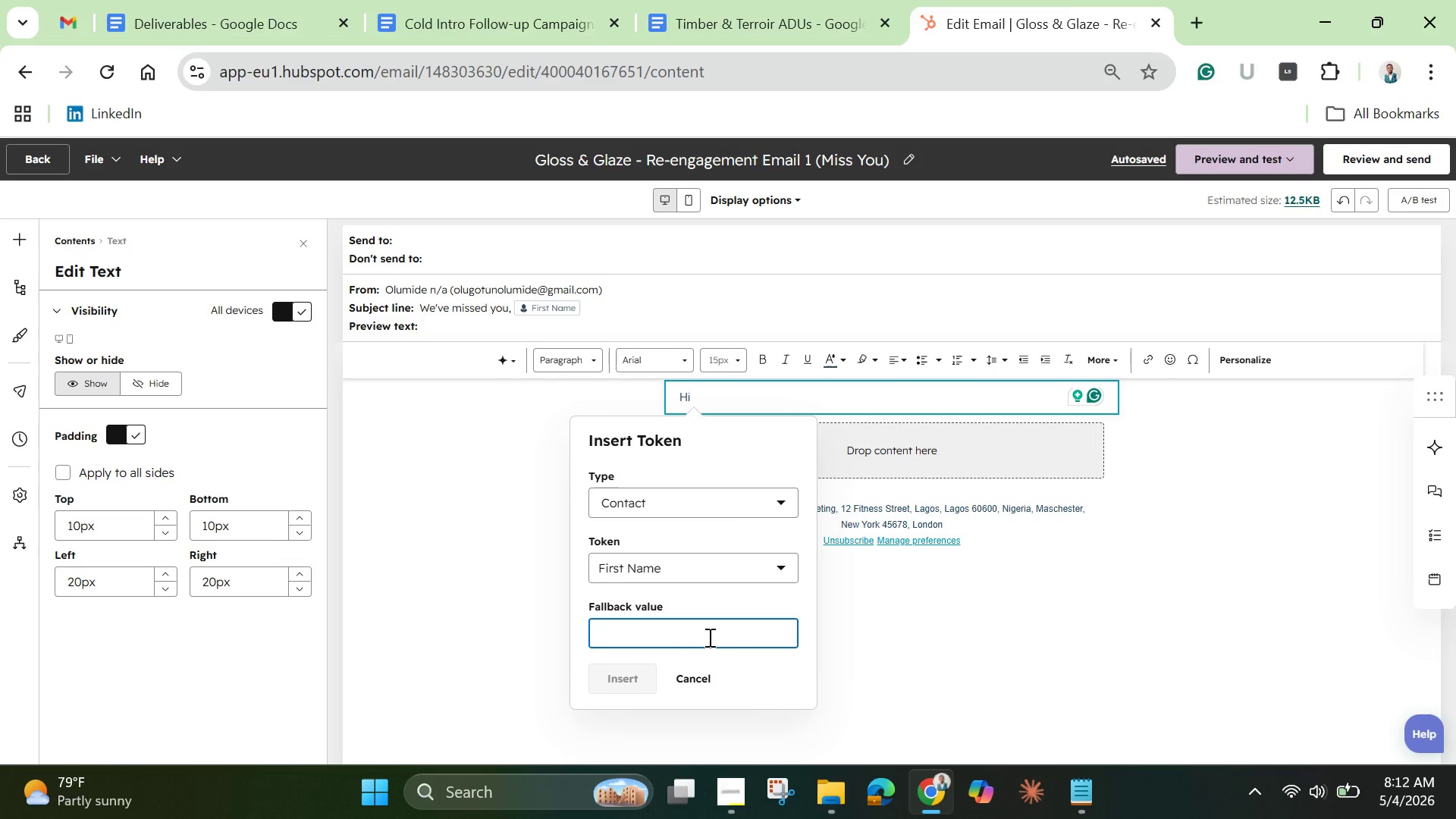 
type(there)
 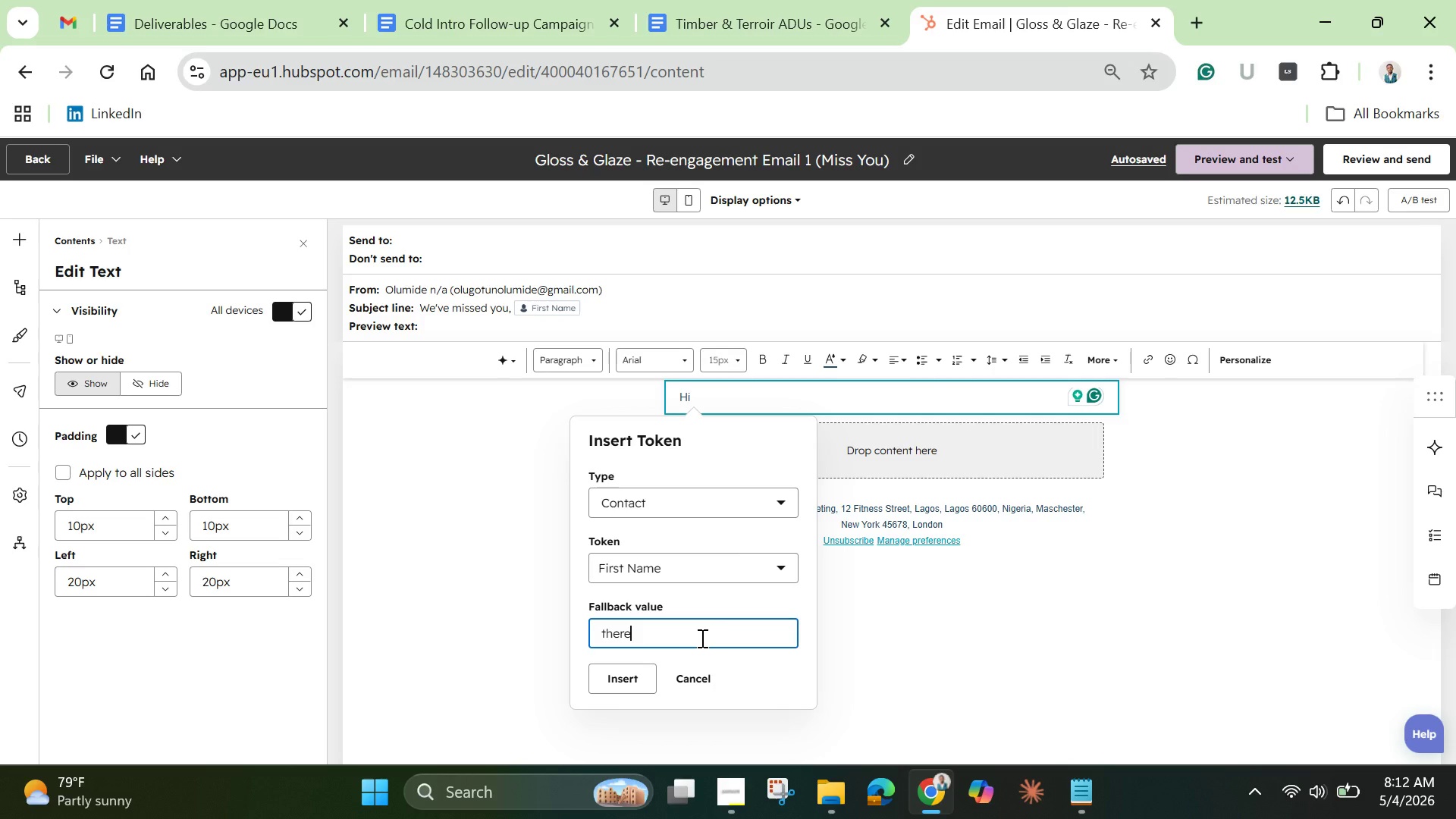 
left_click([629, 683])
 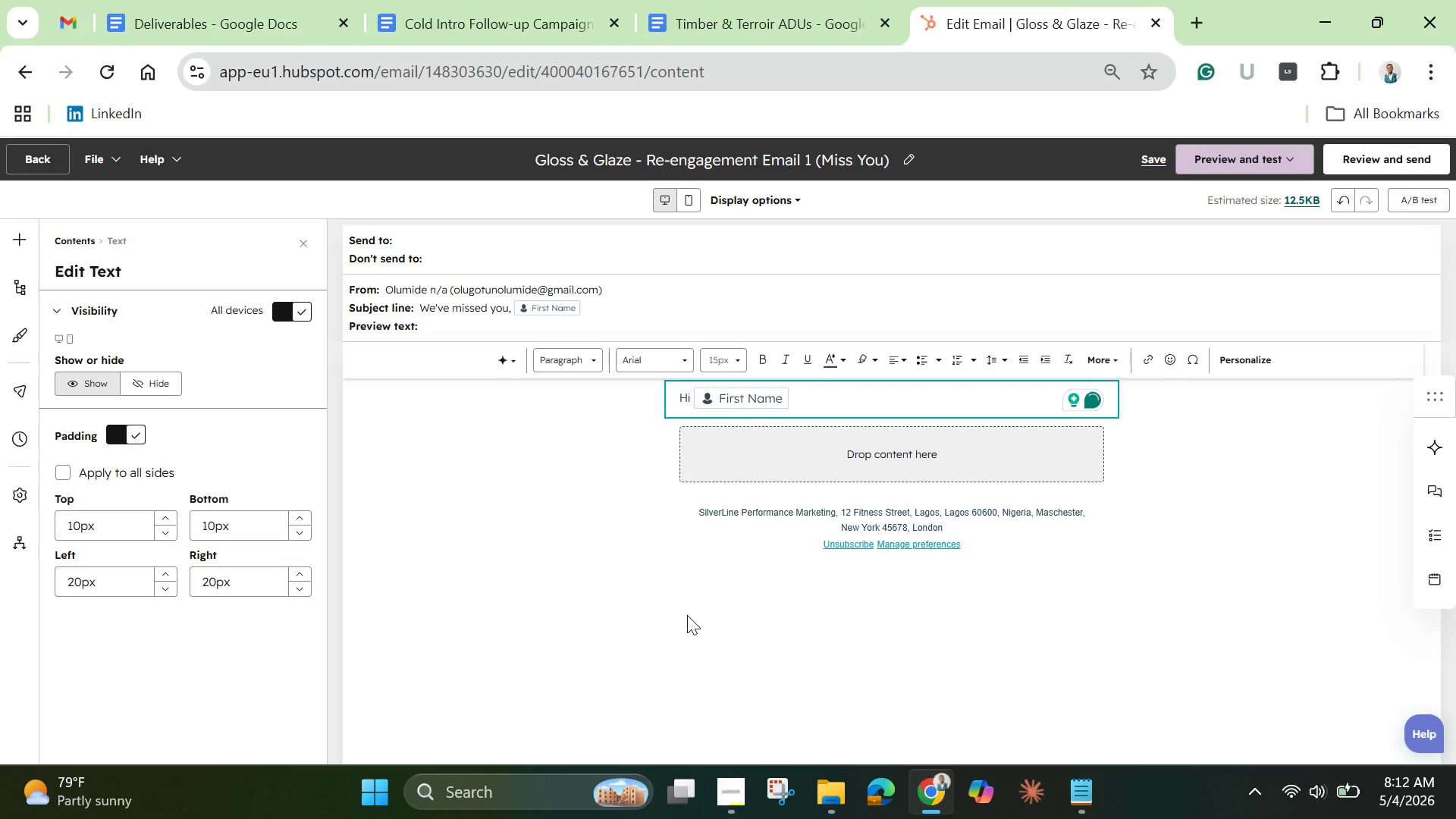 
key(Comma)
 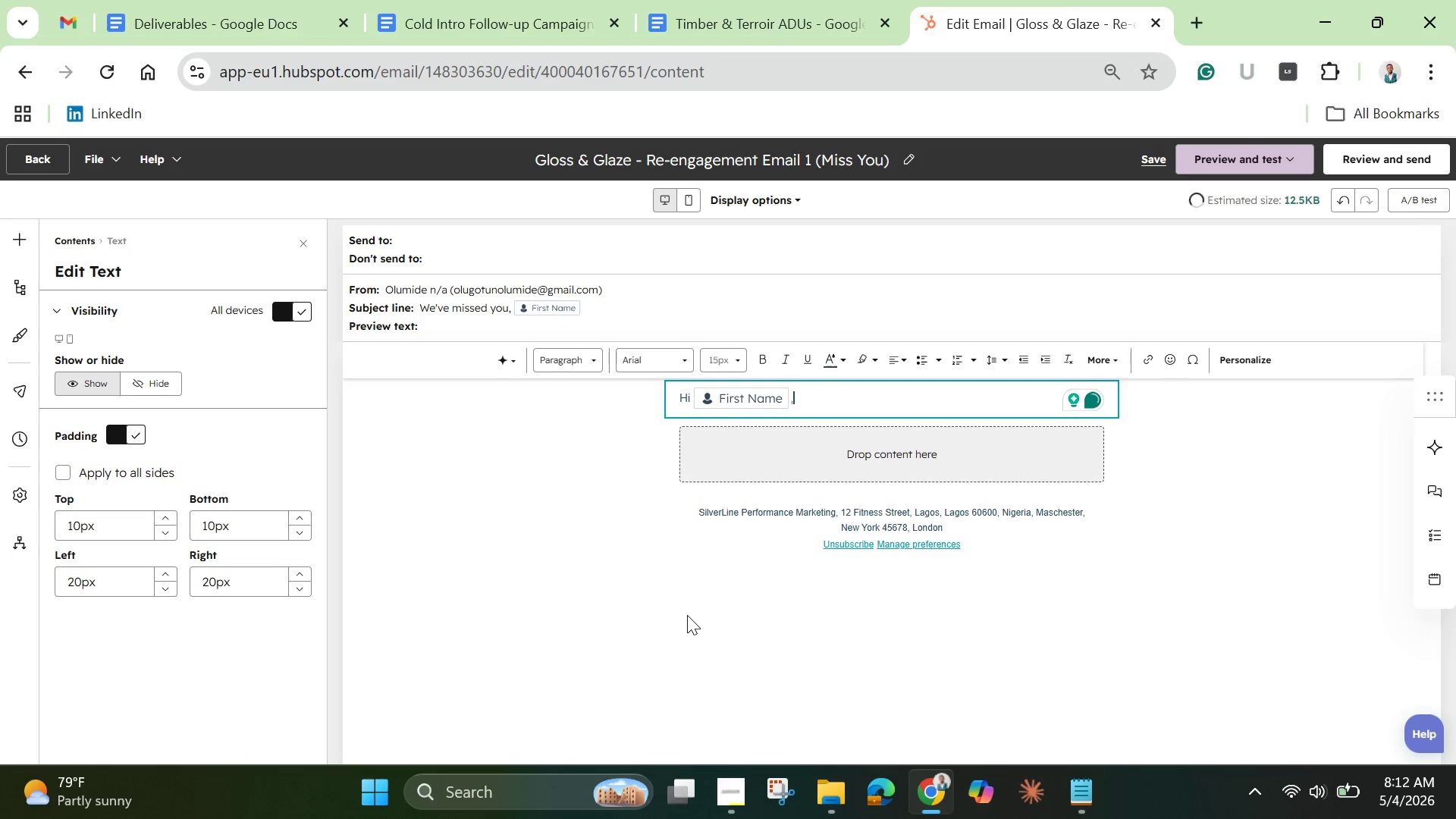 
key(Enter)
 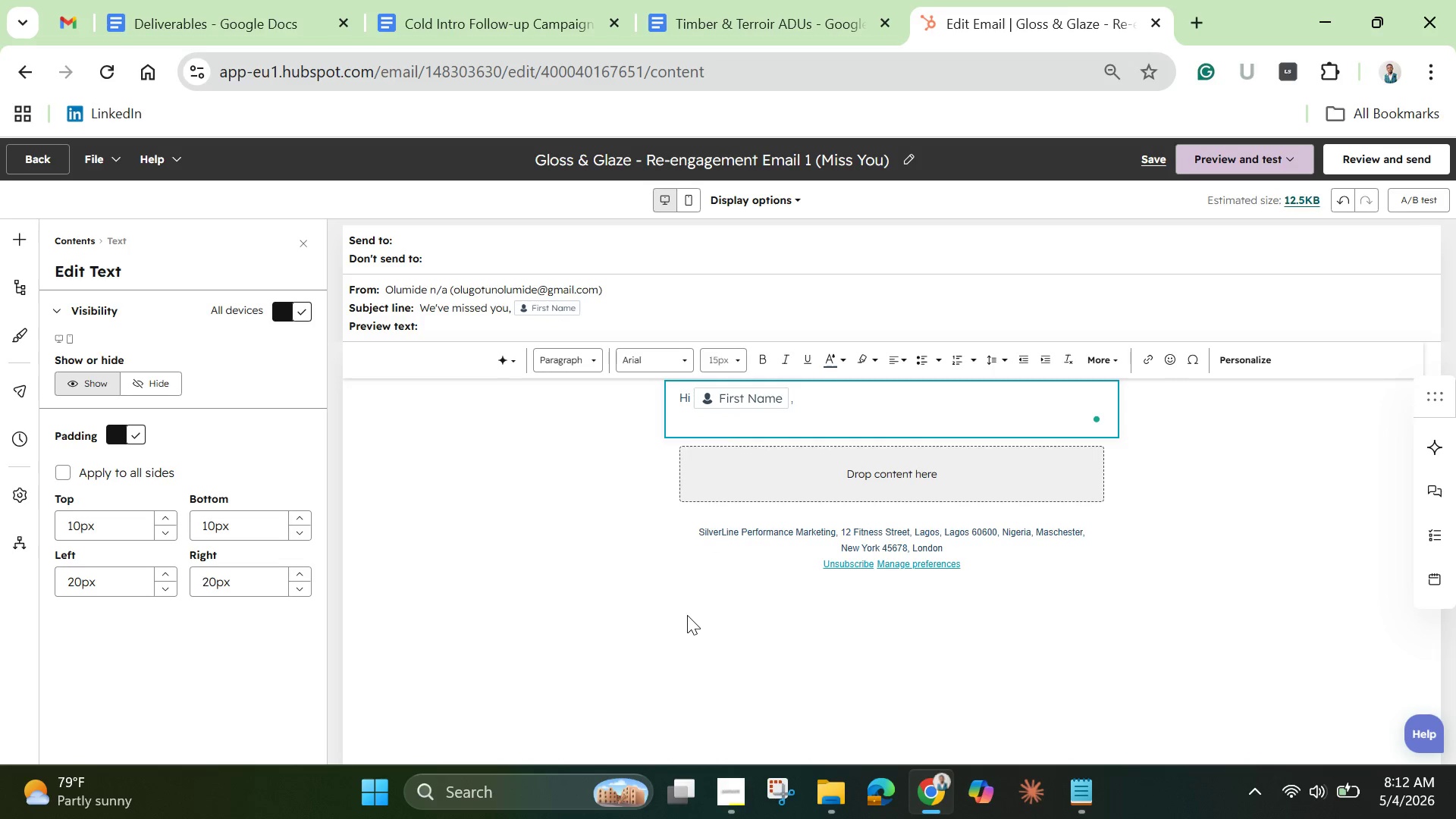 
key(Enter)
 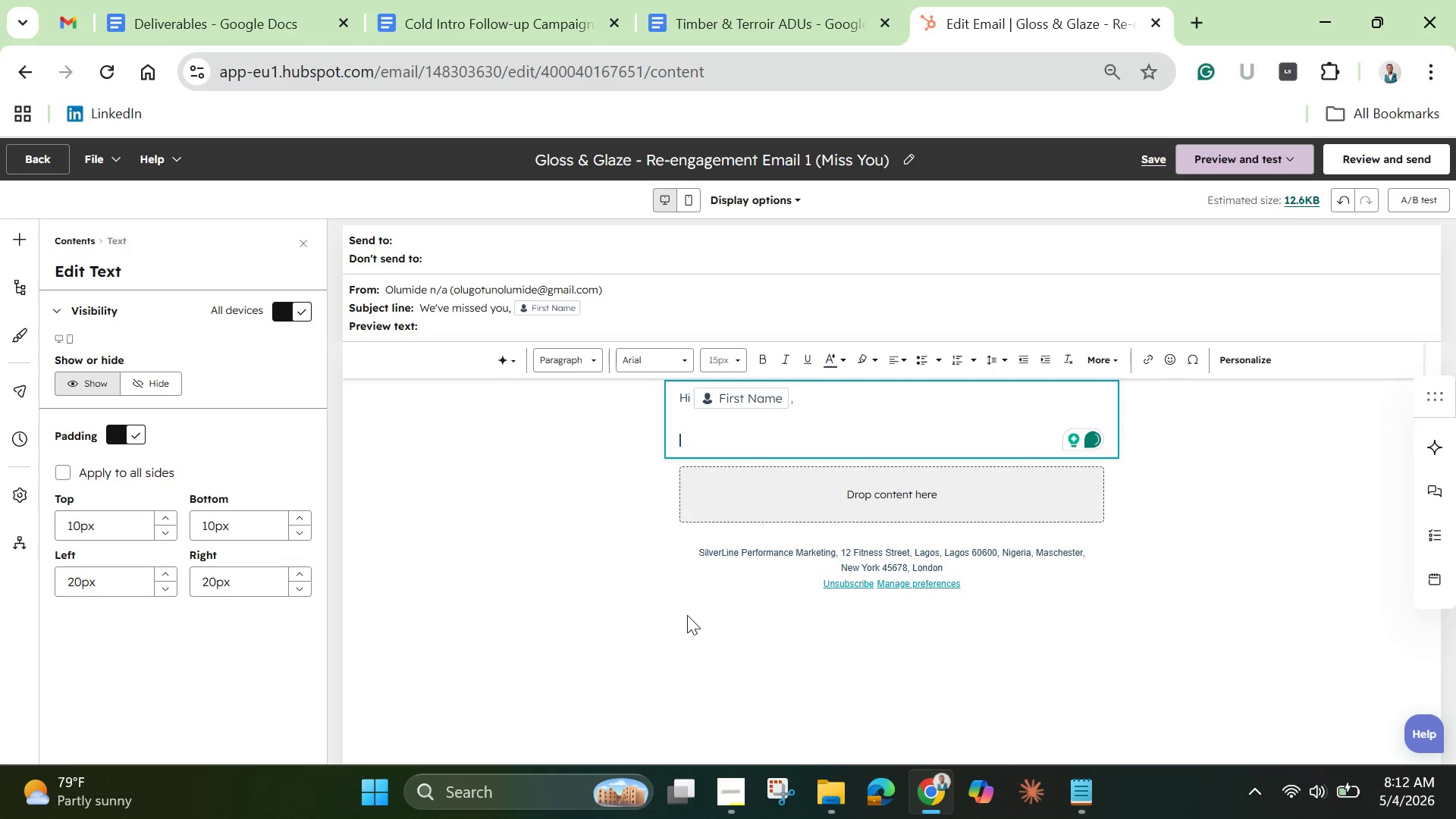 
type(It;s been a little )
 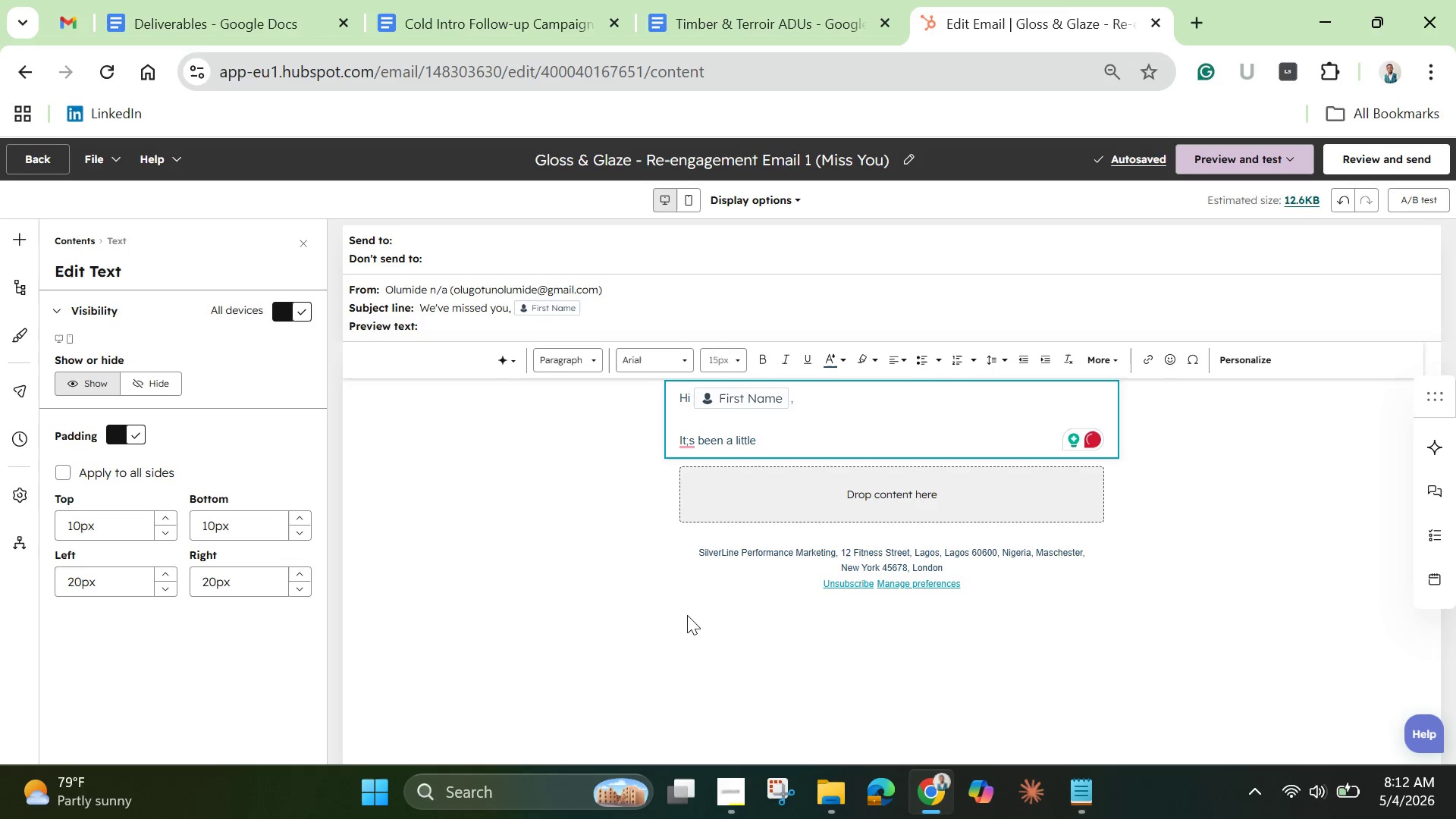 
type(while since )
key(Backspace)
 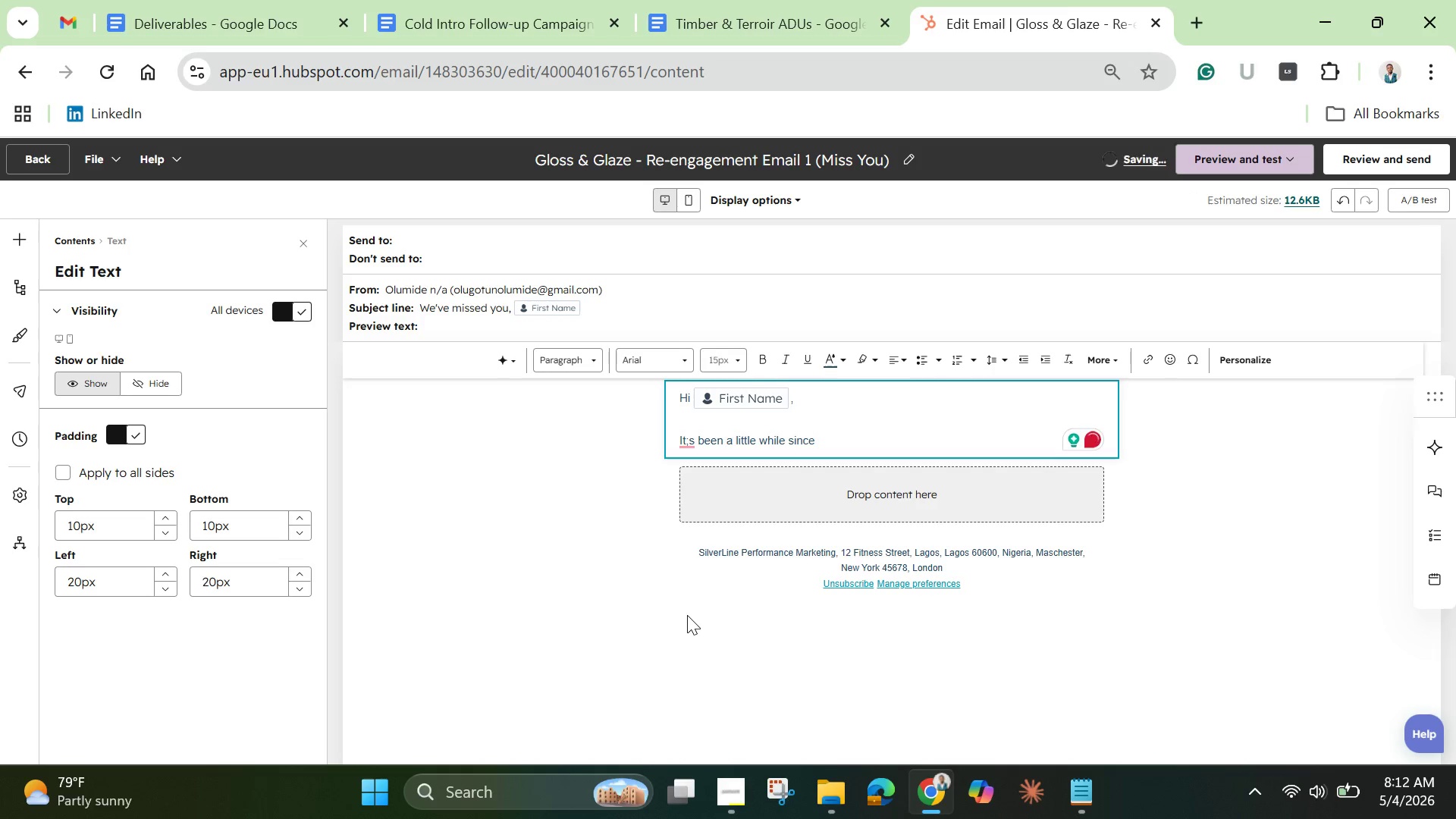 
type( yiou)
key(Backspace)
key(Backspace)
key(Backspace)
type(our last )
 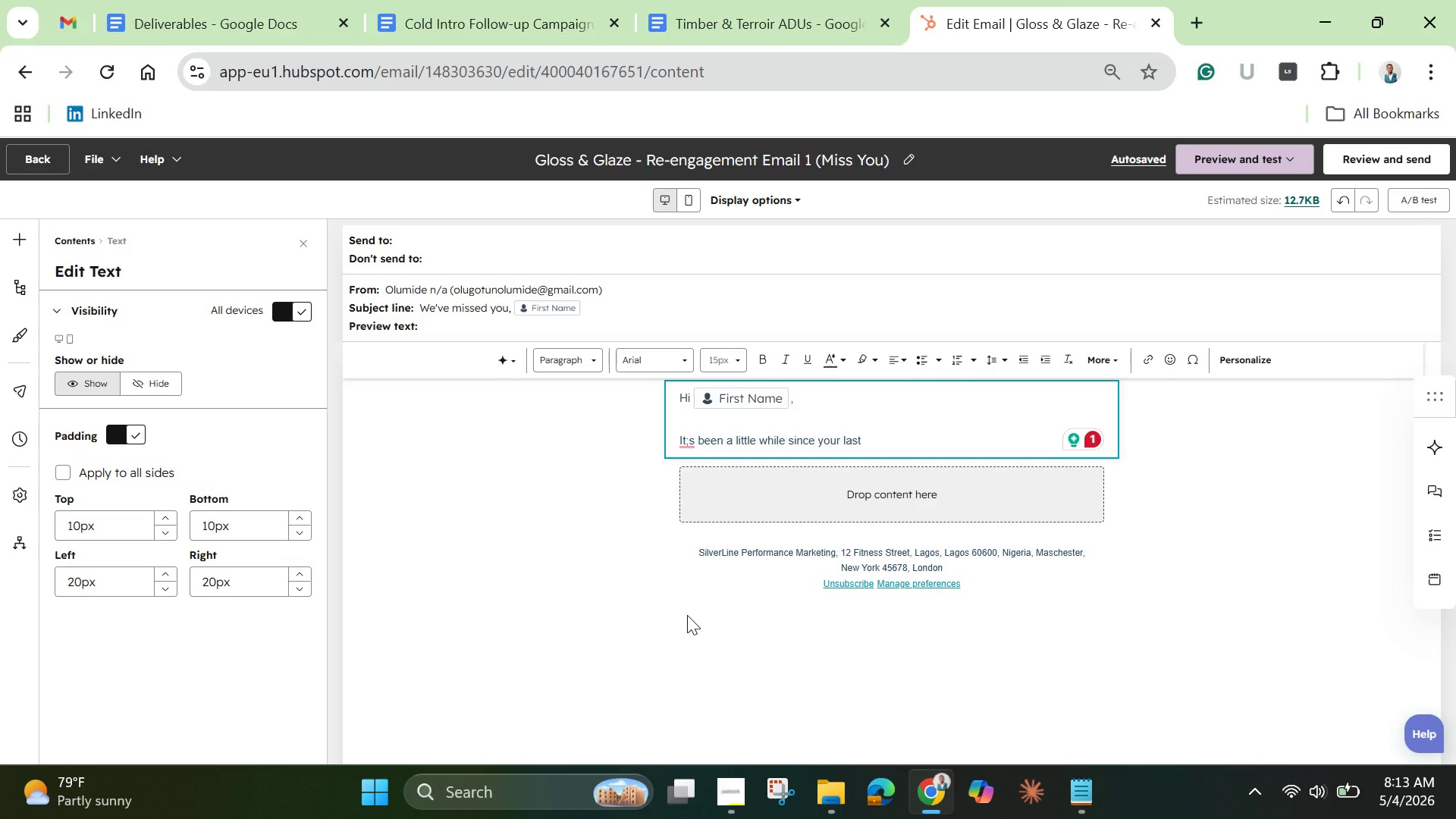 
wait(28.03)
 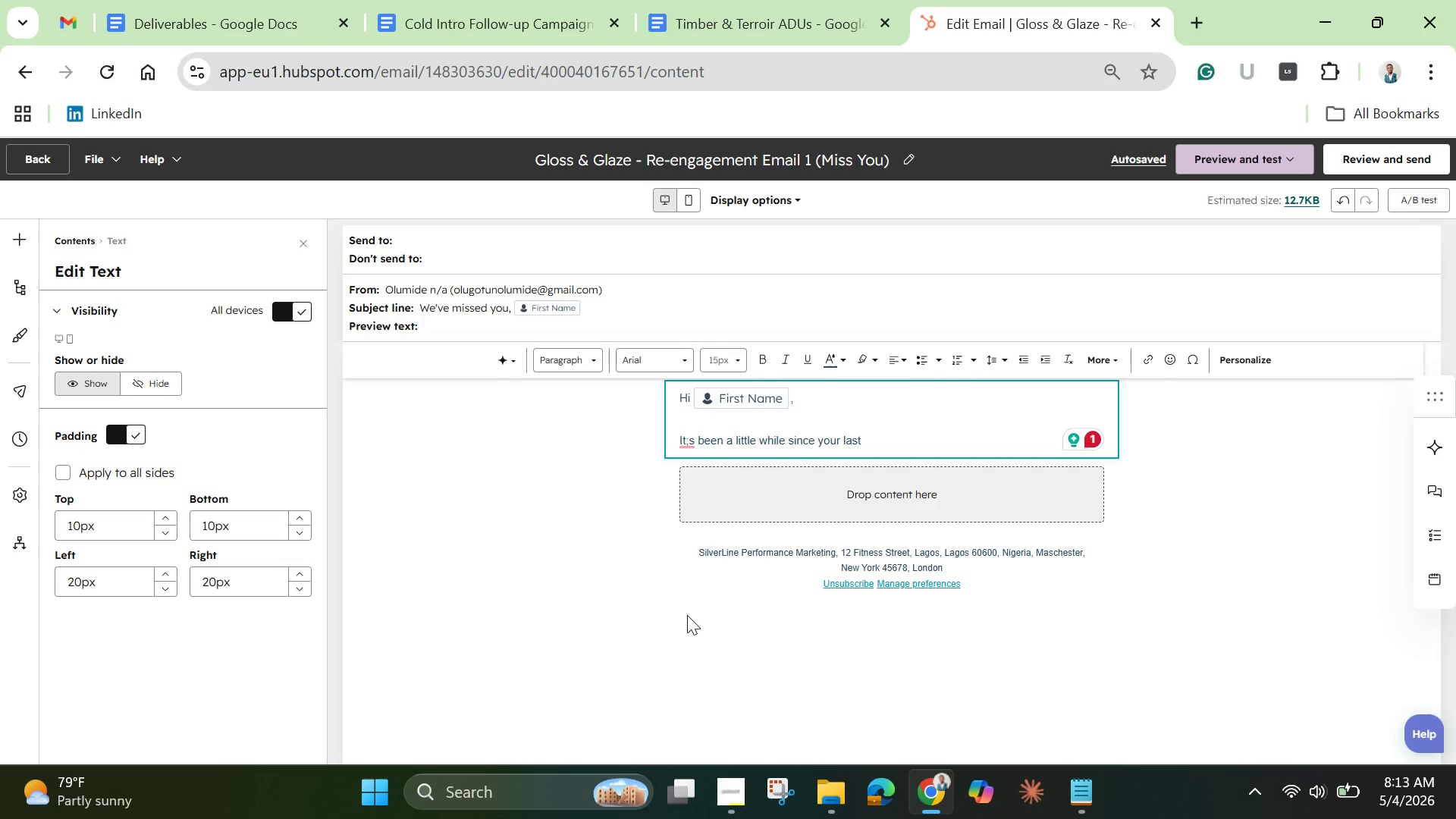 
left_click([686, 439])
 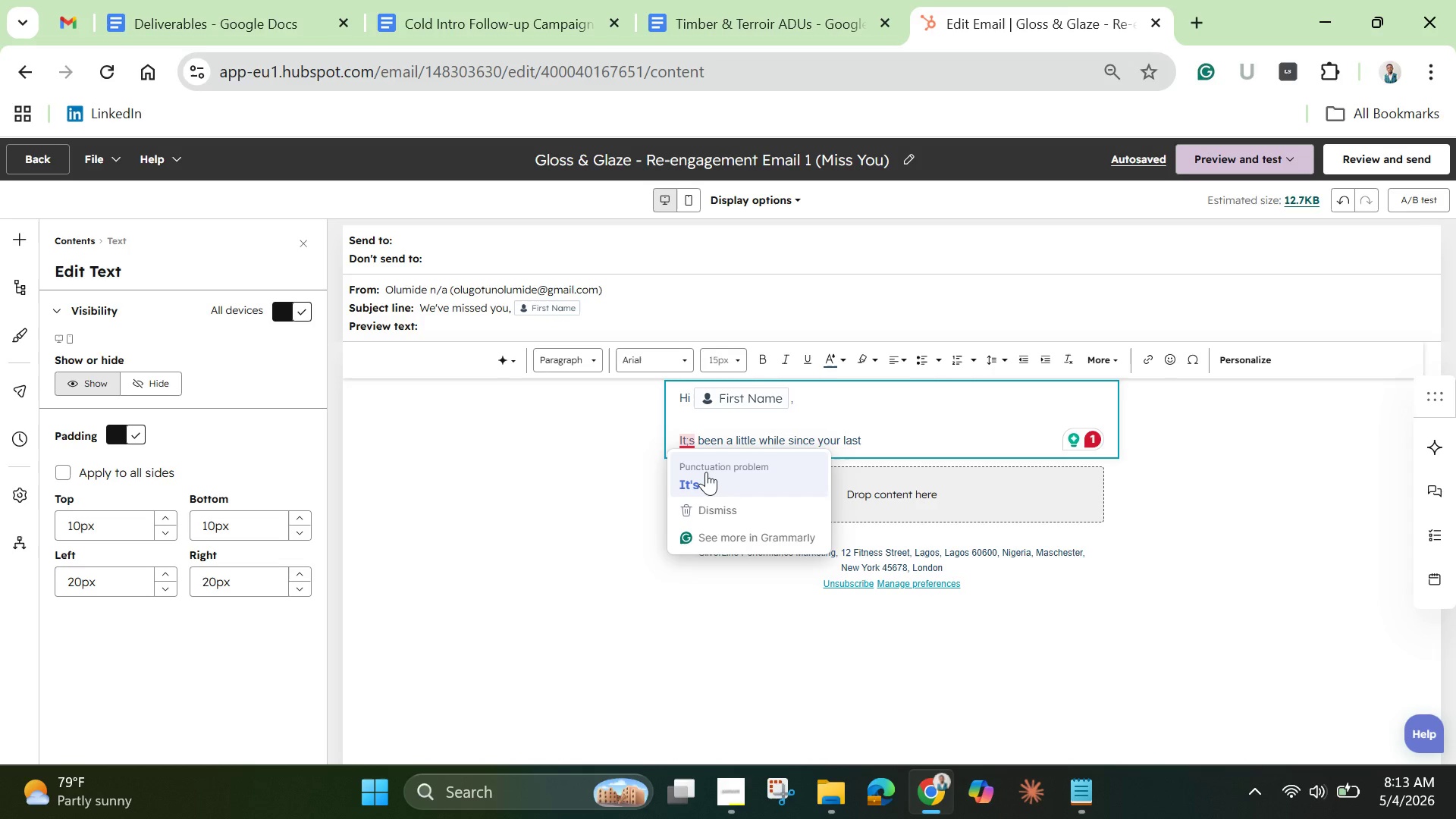 
left_click([706, 472])
 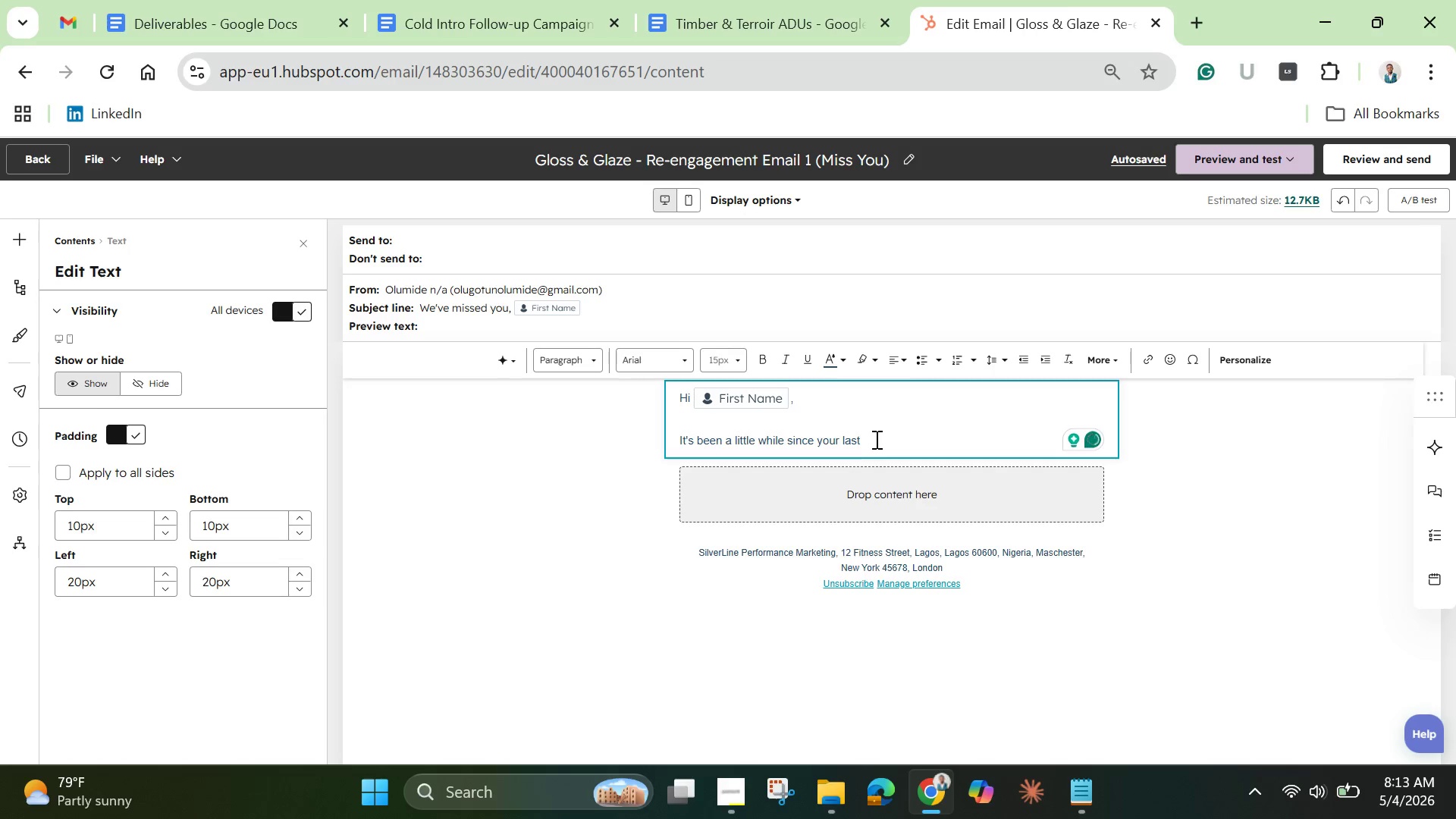 
left_click([875, 439])
 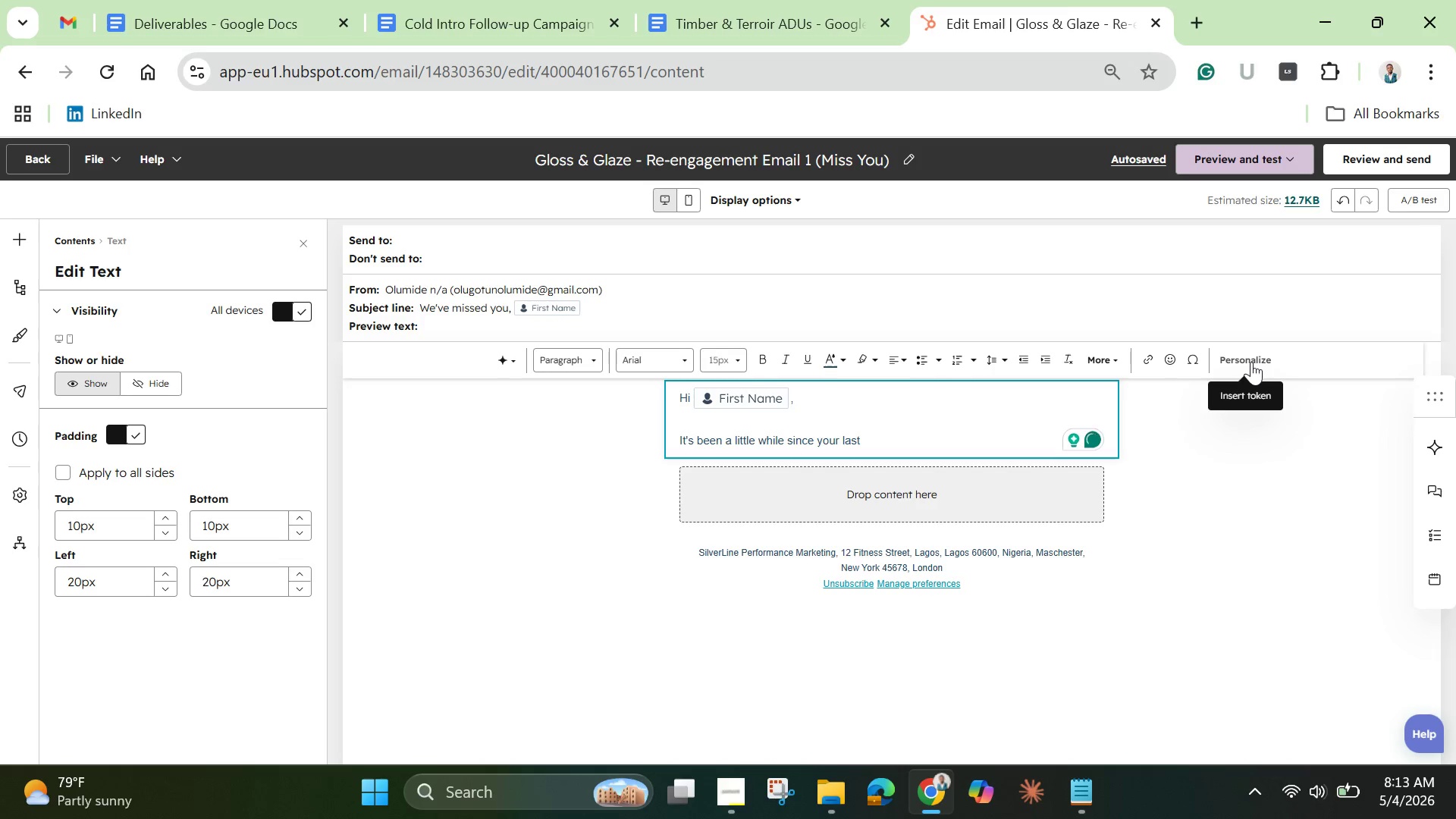 
wait(5.33)
 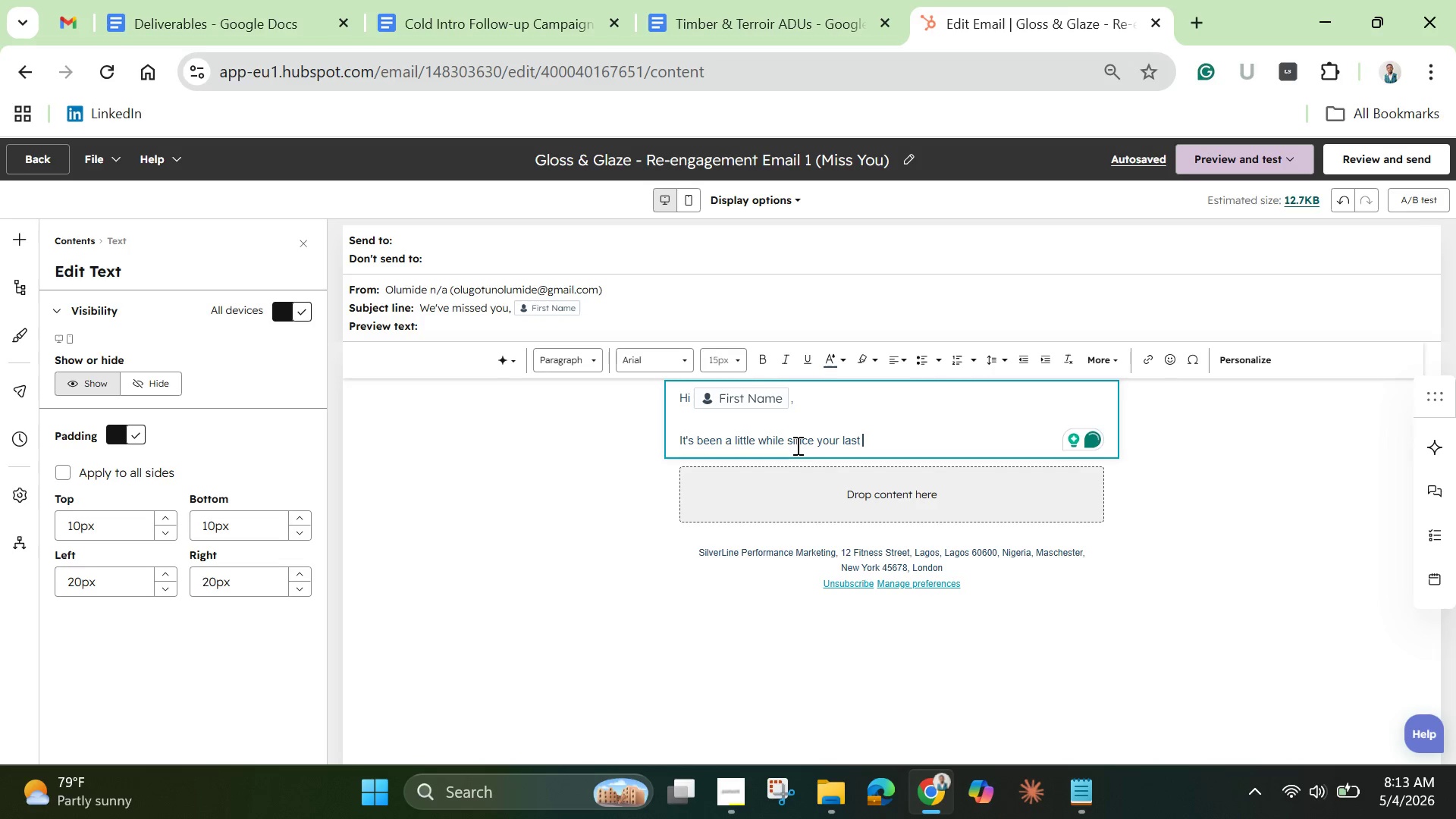 
left_click([1251, 354])
 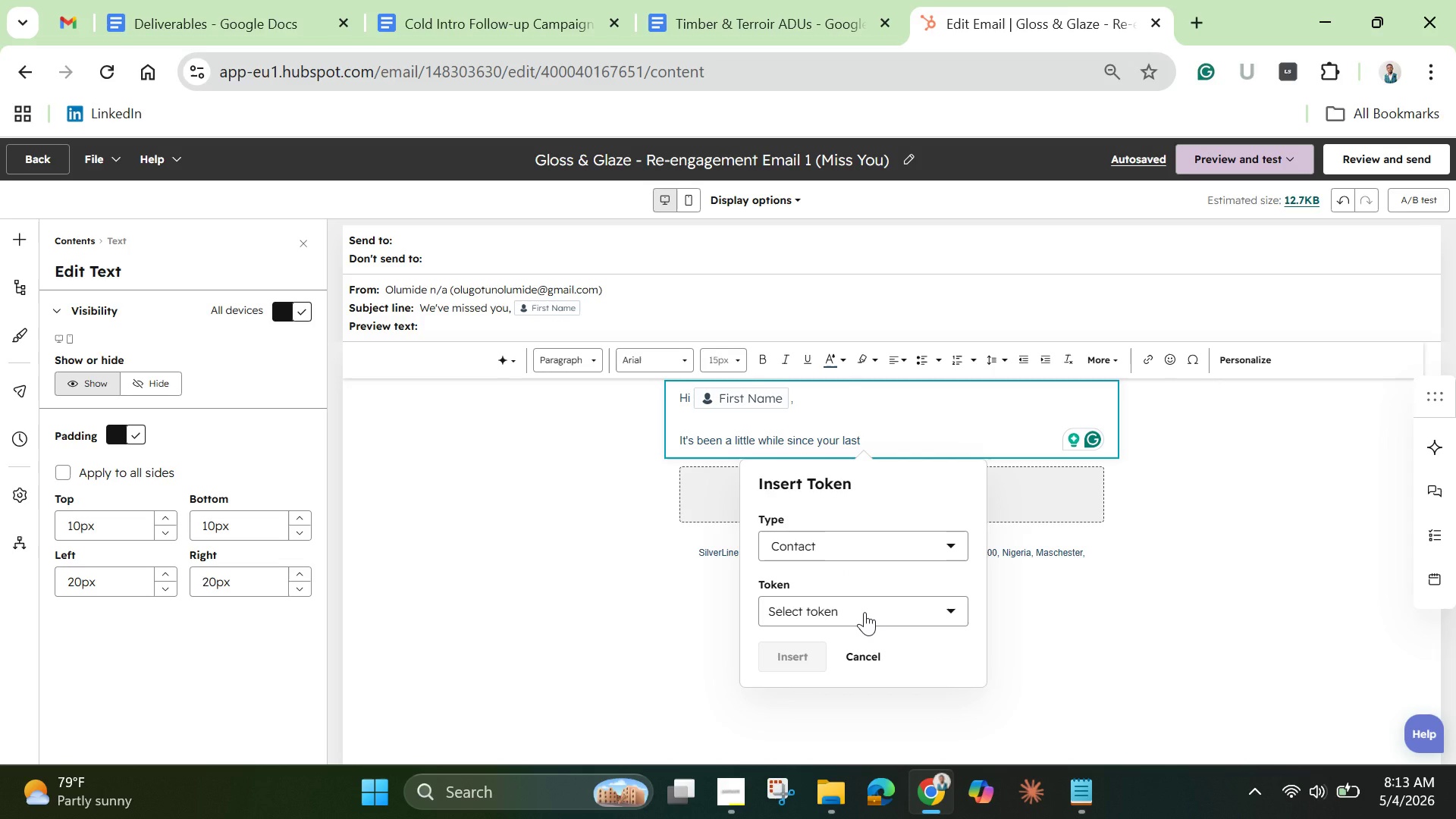 
wait(6.84)
 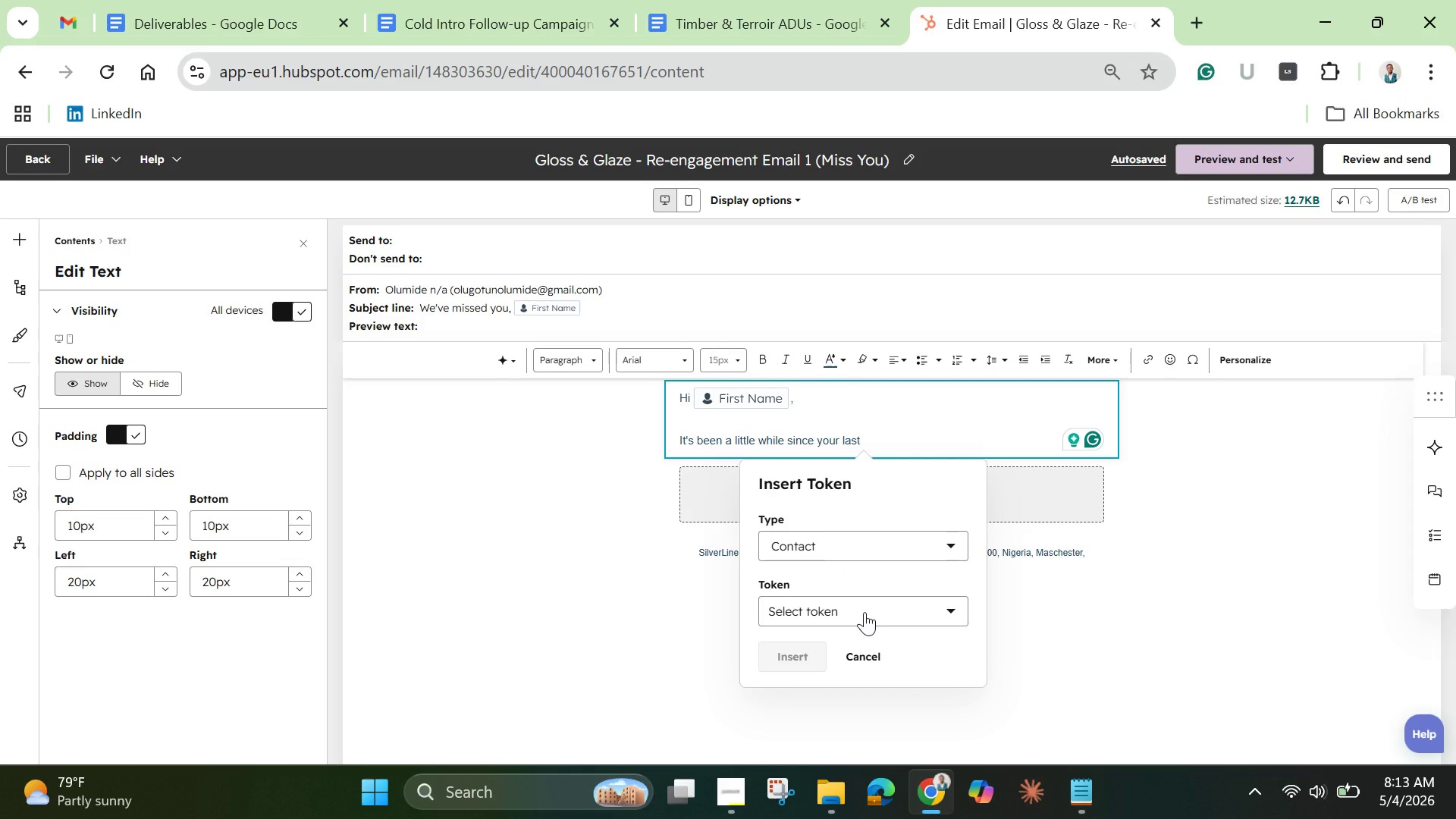 
left_click([864, 612])
 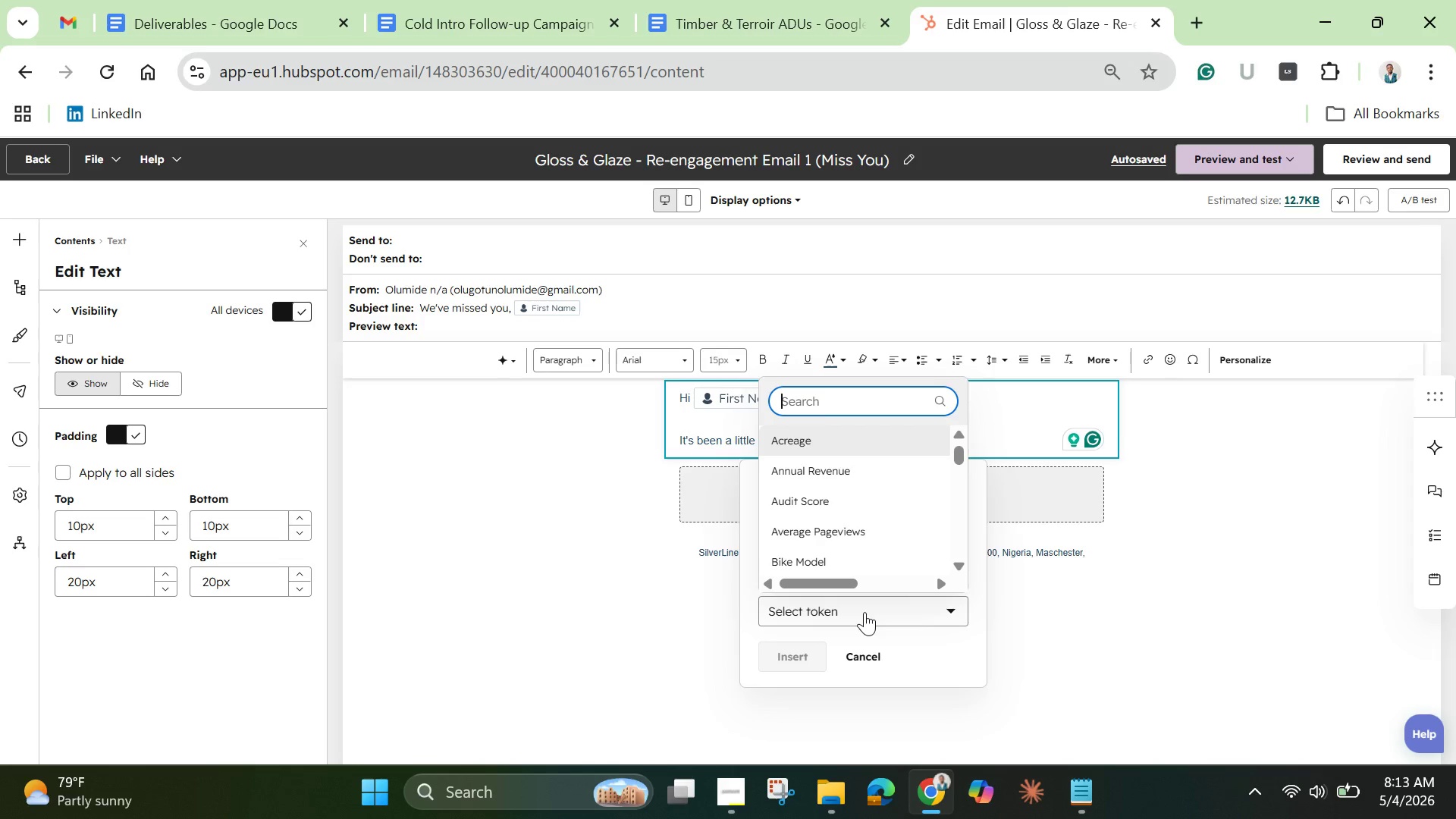 
wait(10.8)
 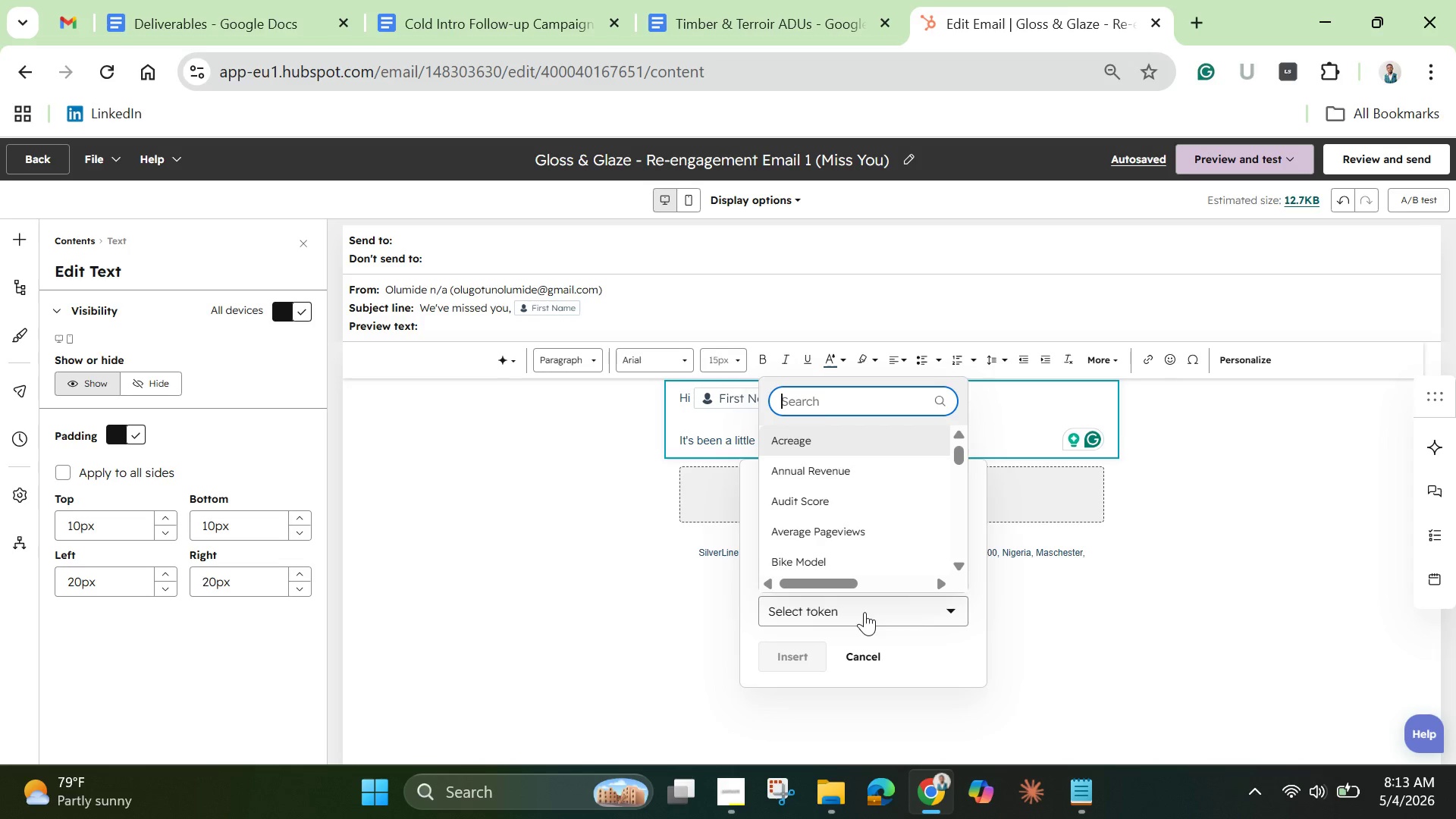 
type(last se)
 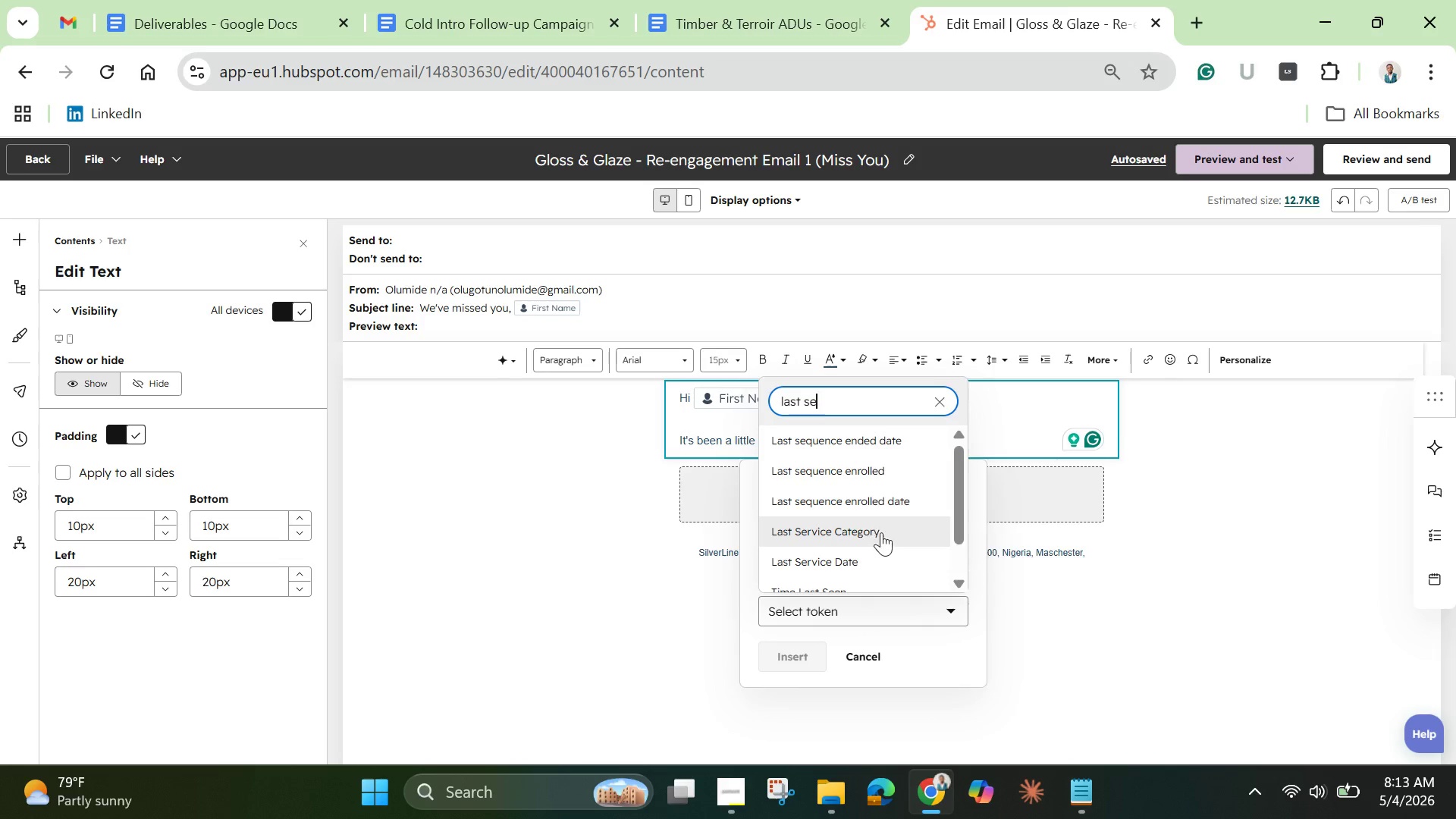 
wait(6.03)
 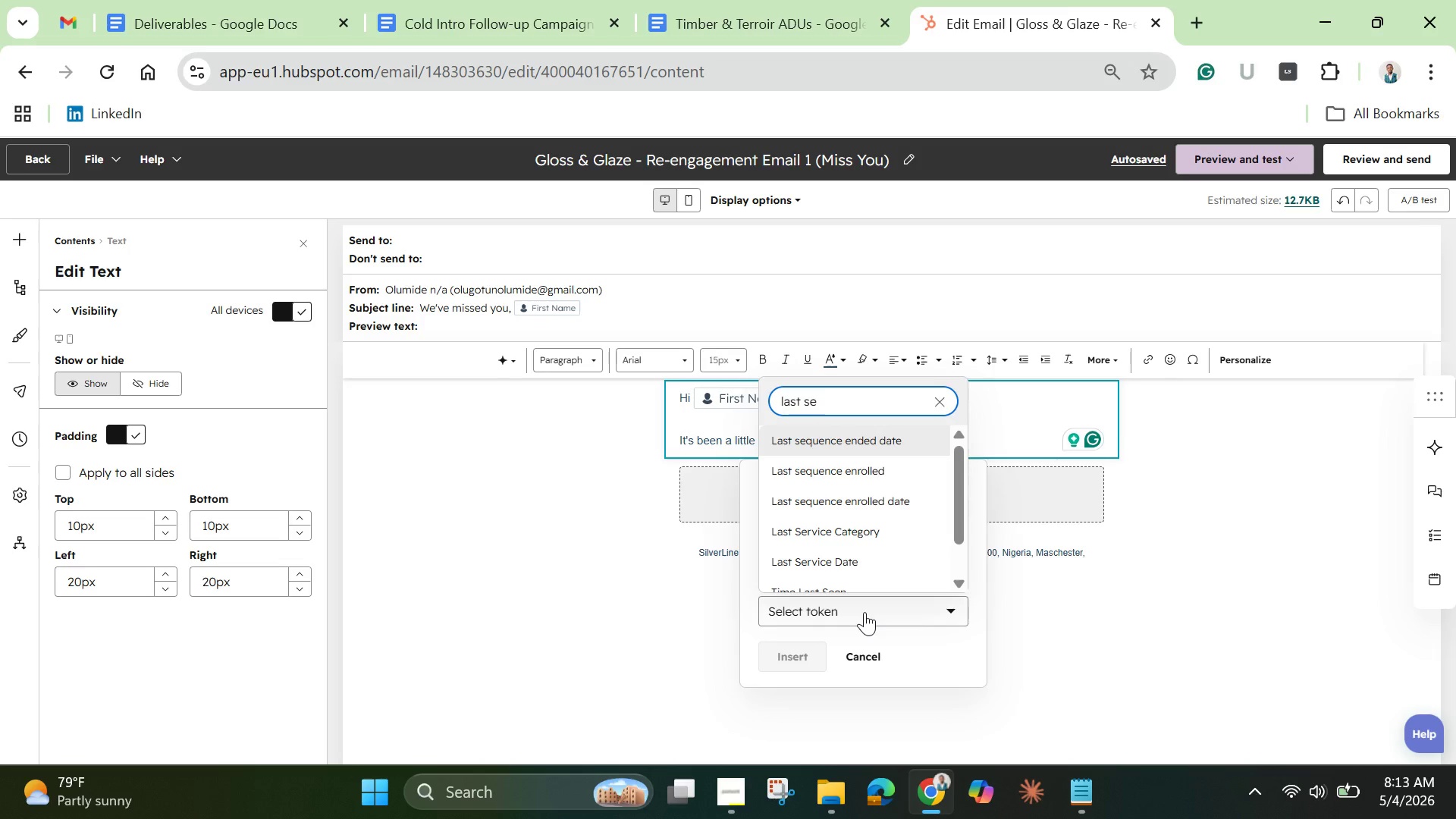 
left_click([883, 534])
 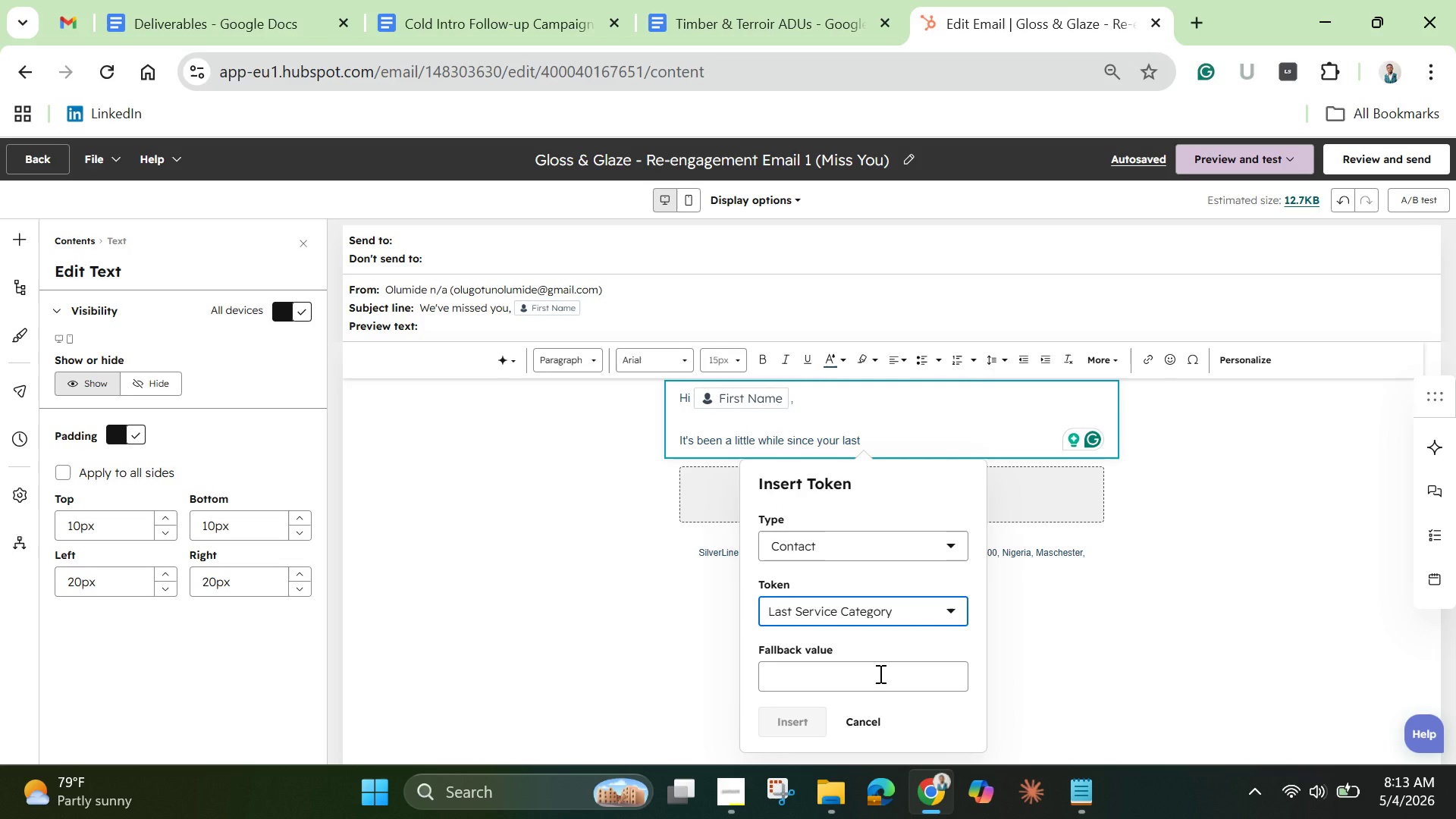 
left_click([870, 681])
 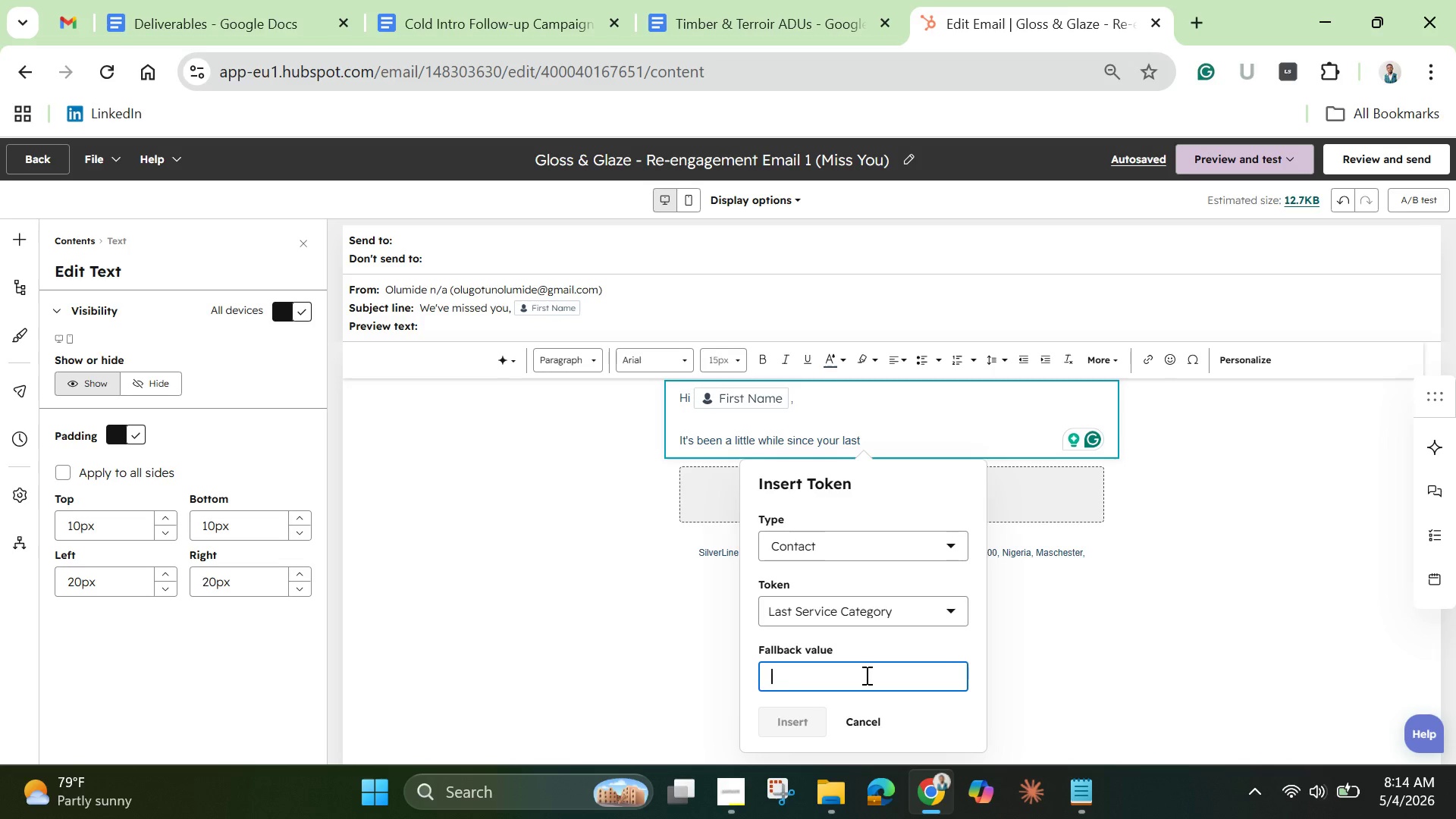 
wait(25.5)
 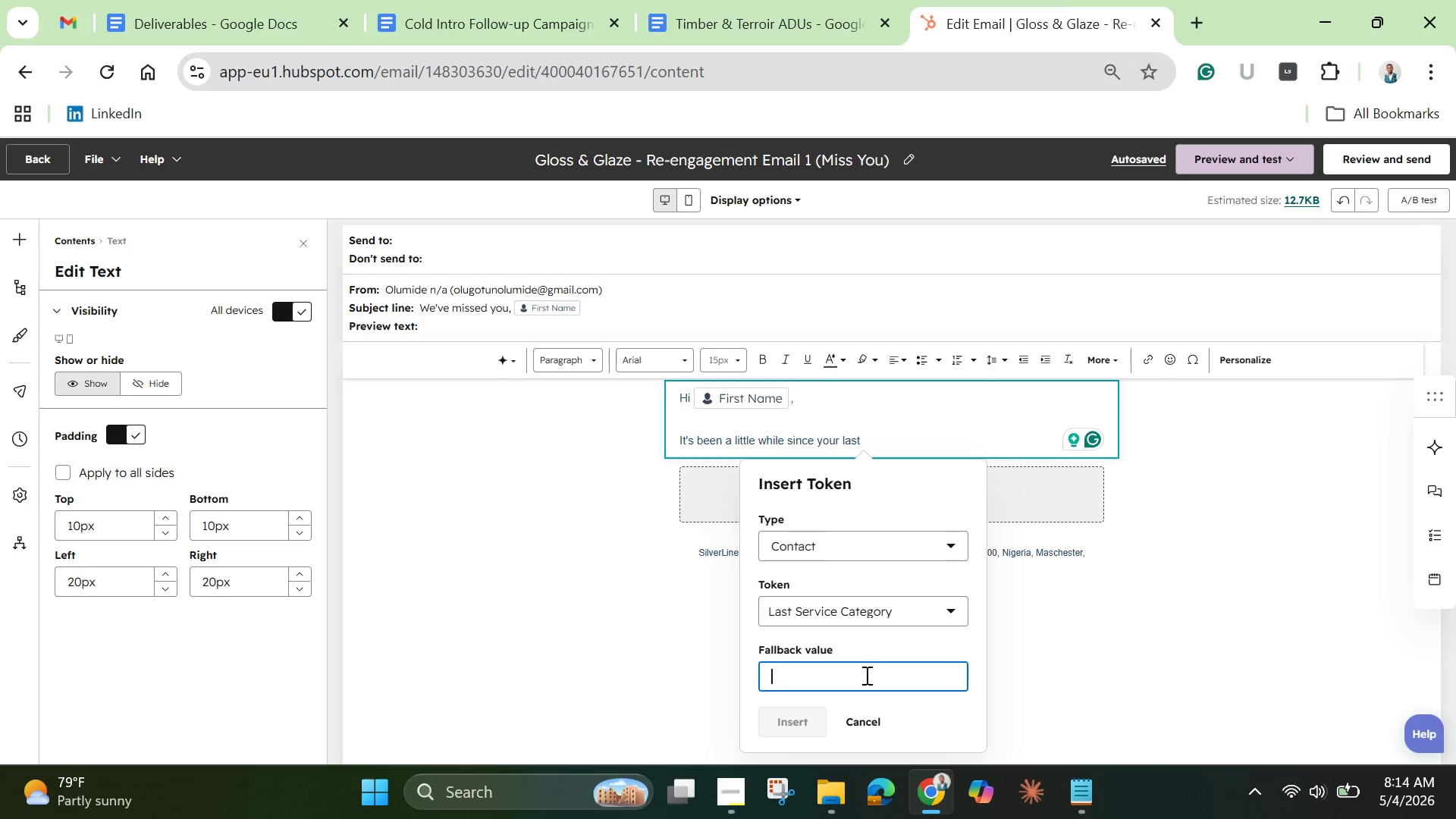 
key(N)
 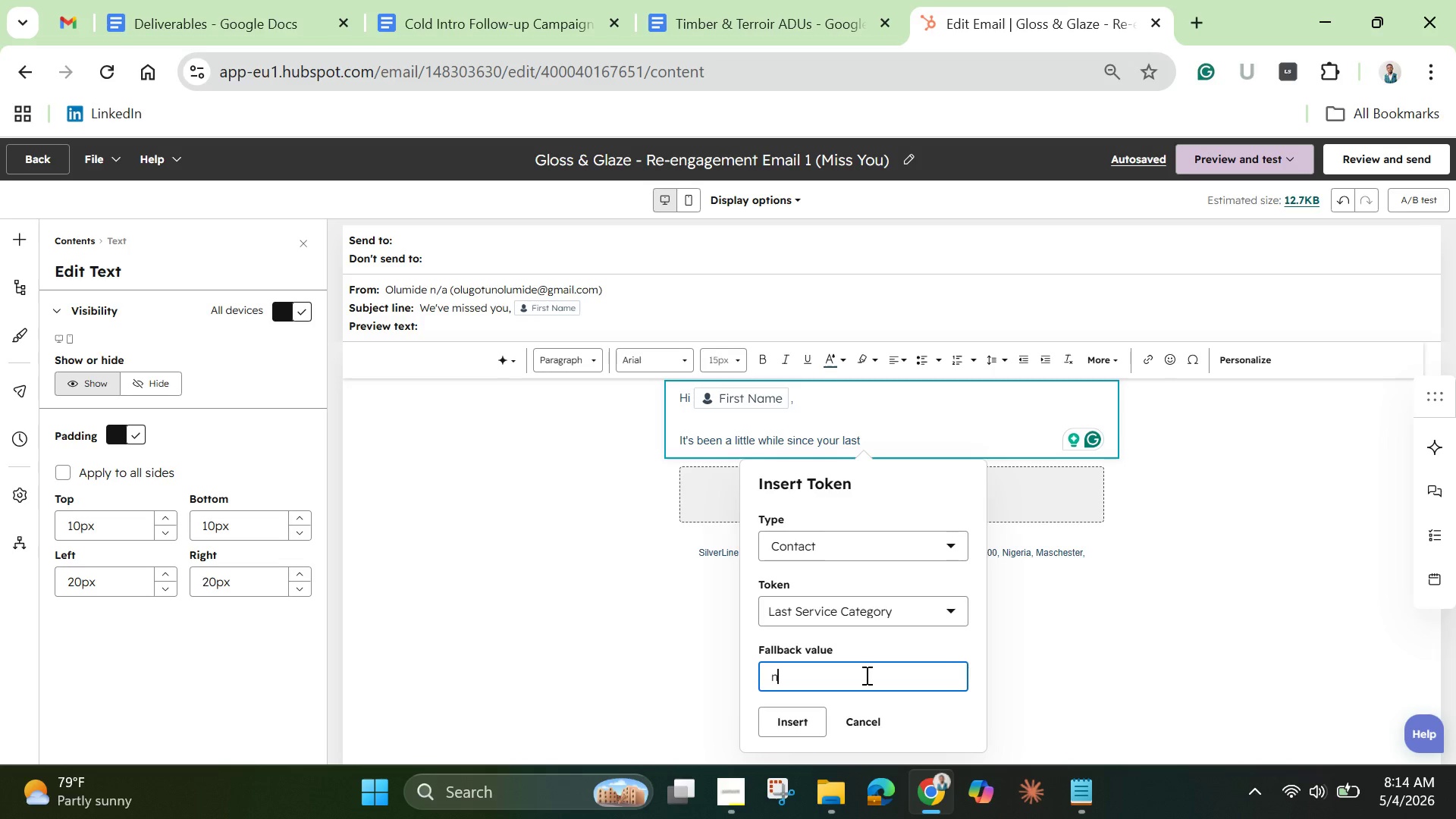 
key(Backspace)
 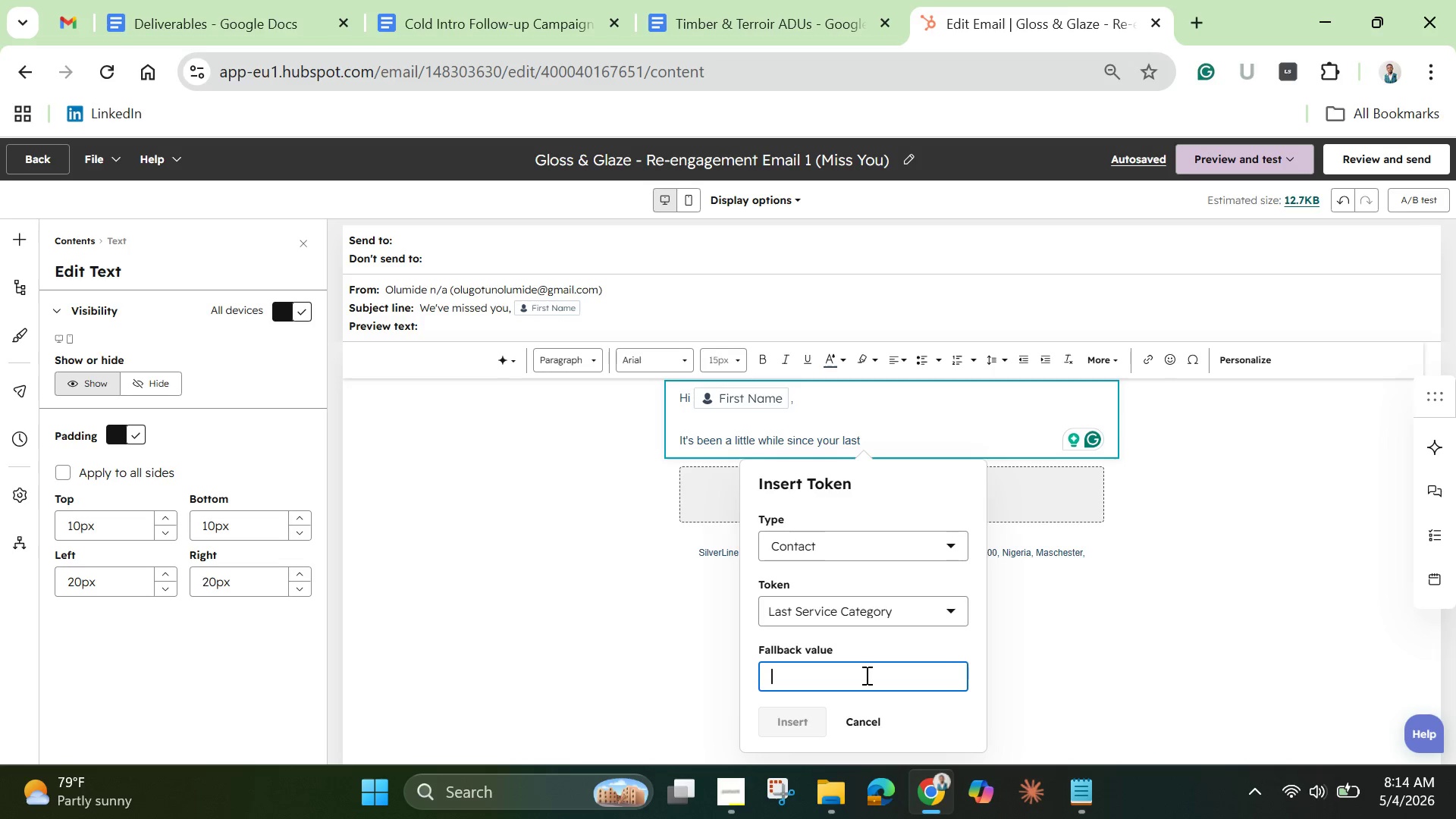 
wait(8.78)
 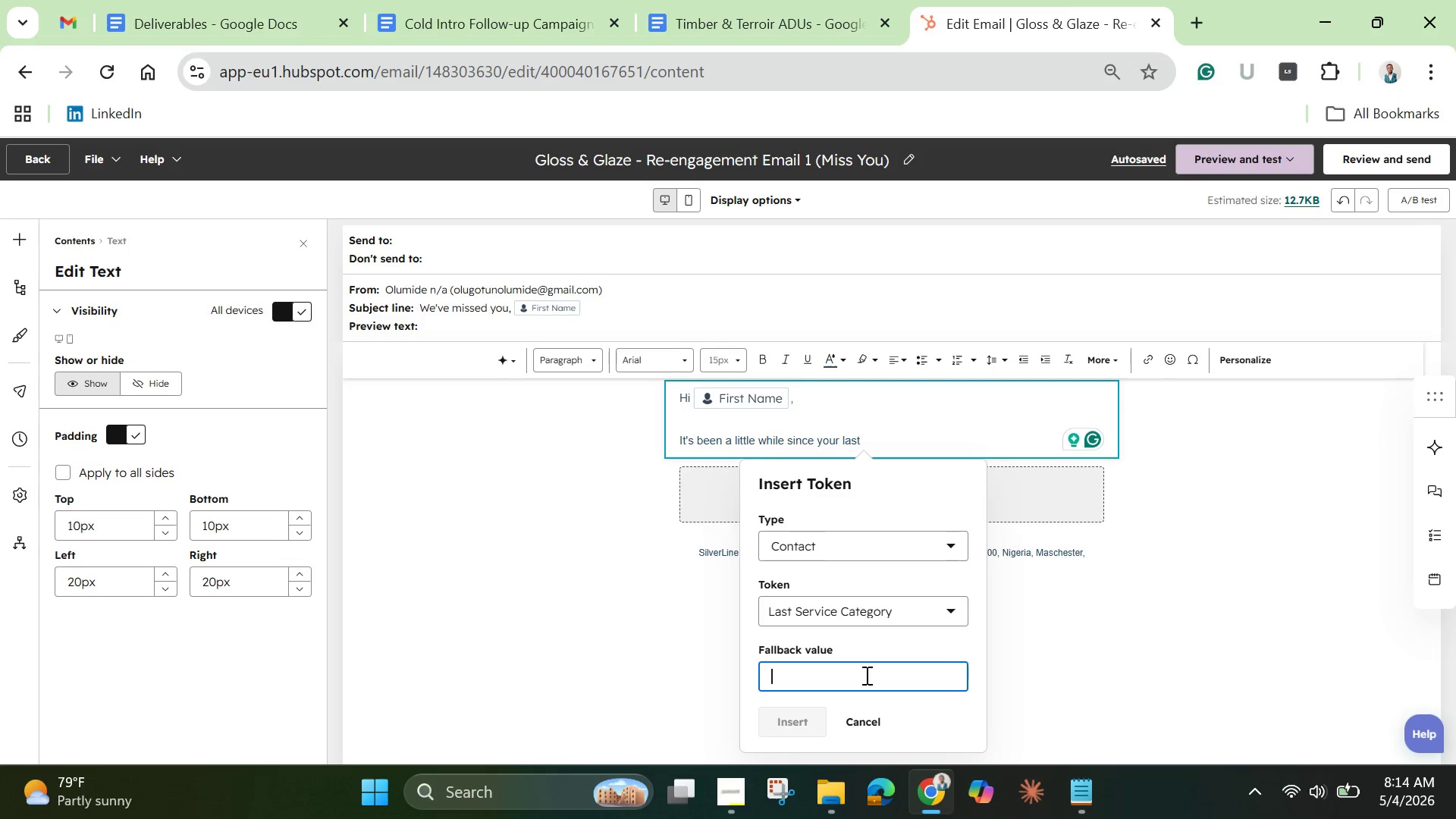 
type(visu)
key(Backspace)
type(ite)
 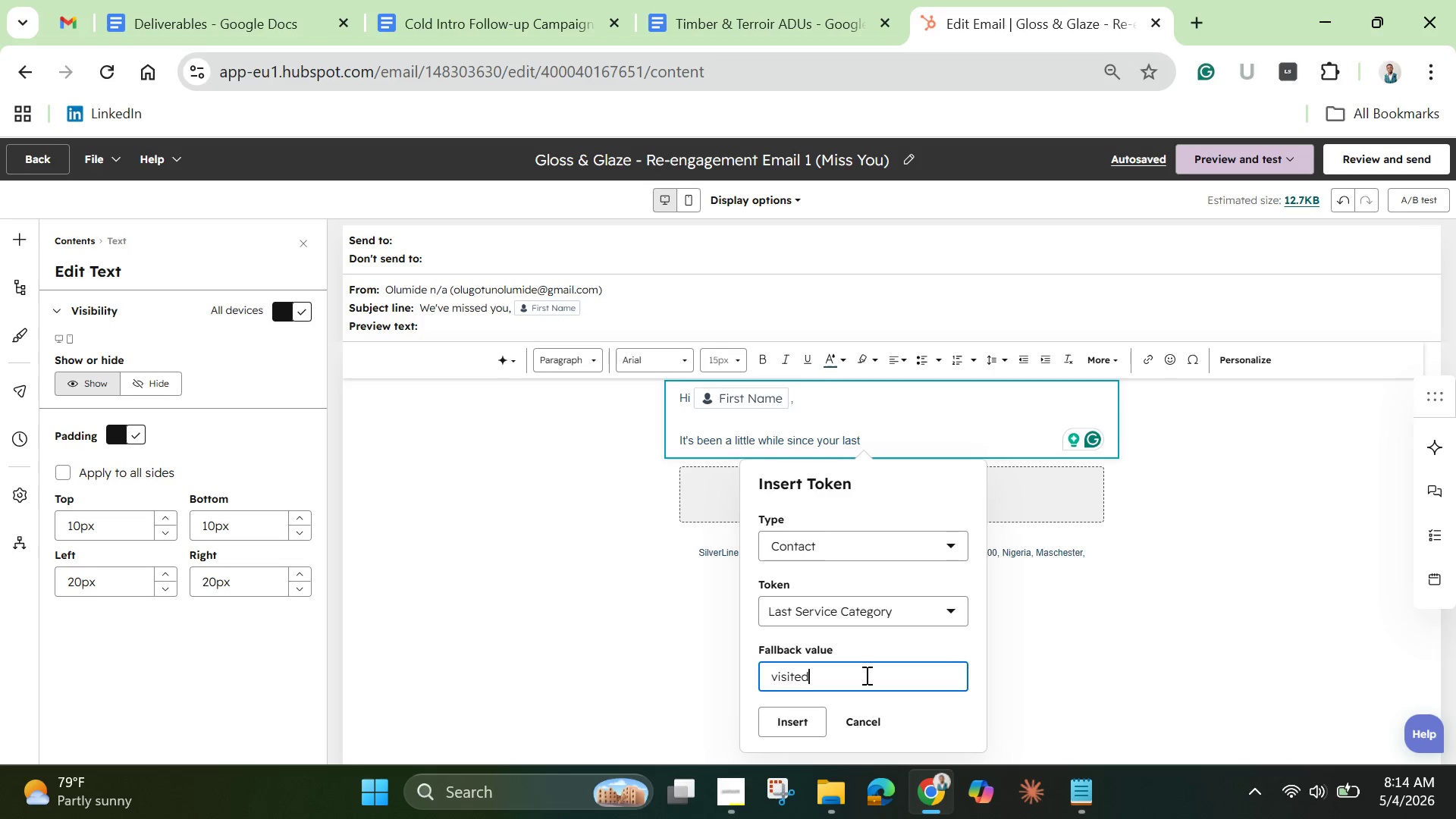 
hold_key(key=D, duration=0.33)
 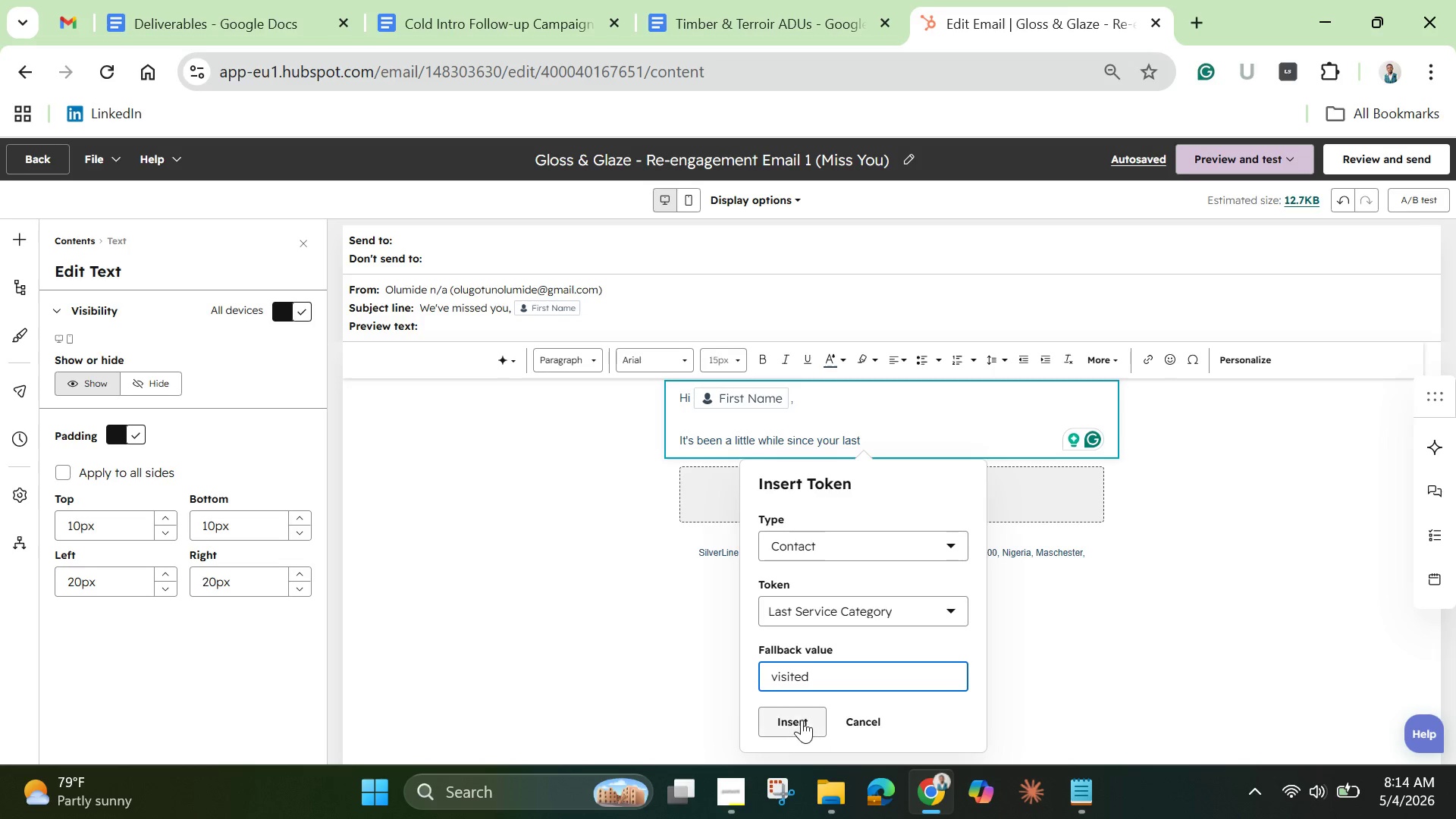 
left_click([796, 720])
 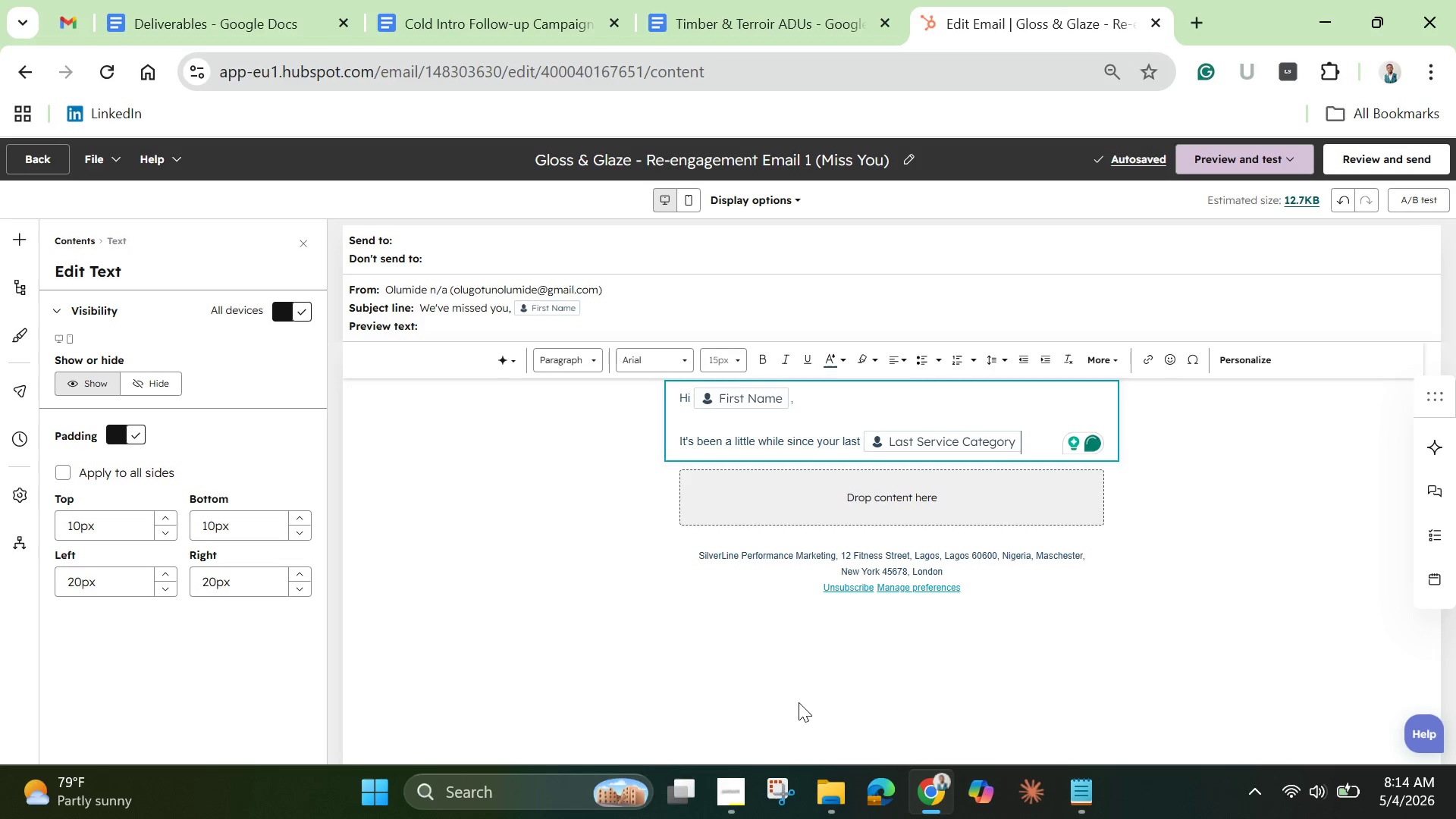 
wait(6.41)
 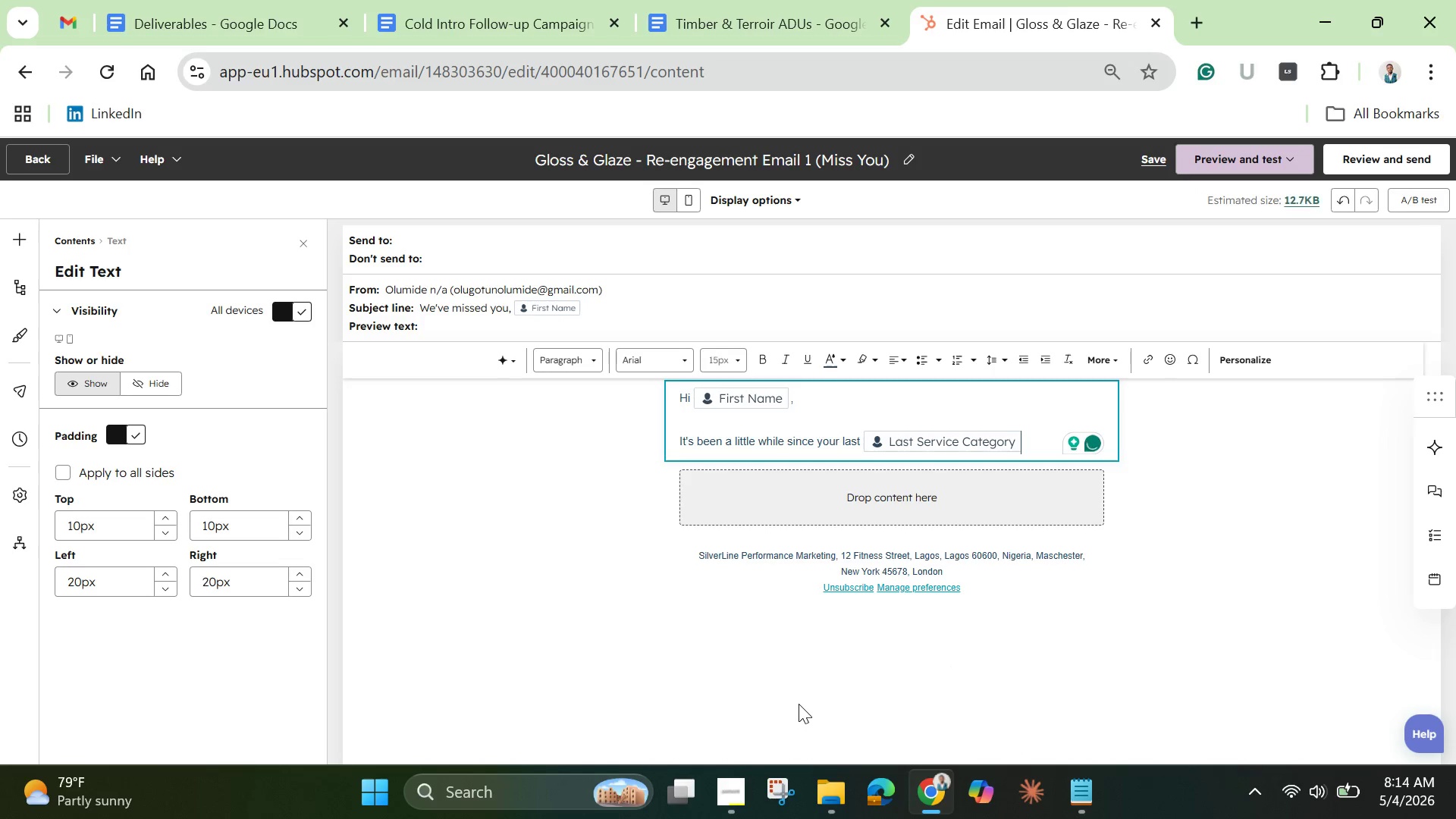 
type( appointment ar)
key(Backspace)
type(t Gloss & Glaze )
key(Backspace)
type(, and we've been thinking about you.)
 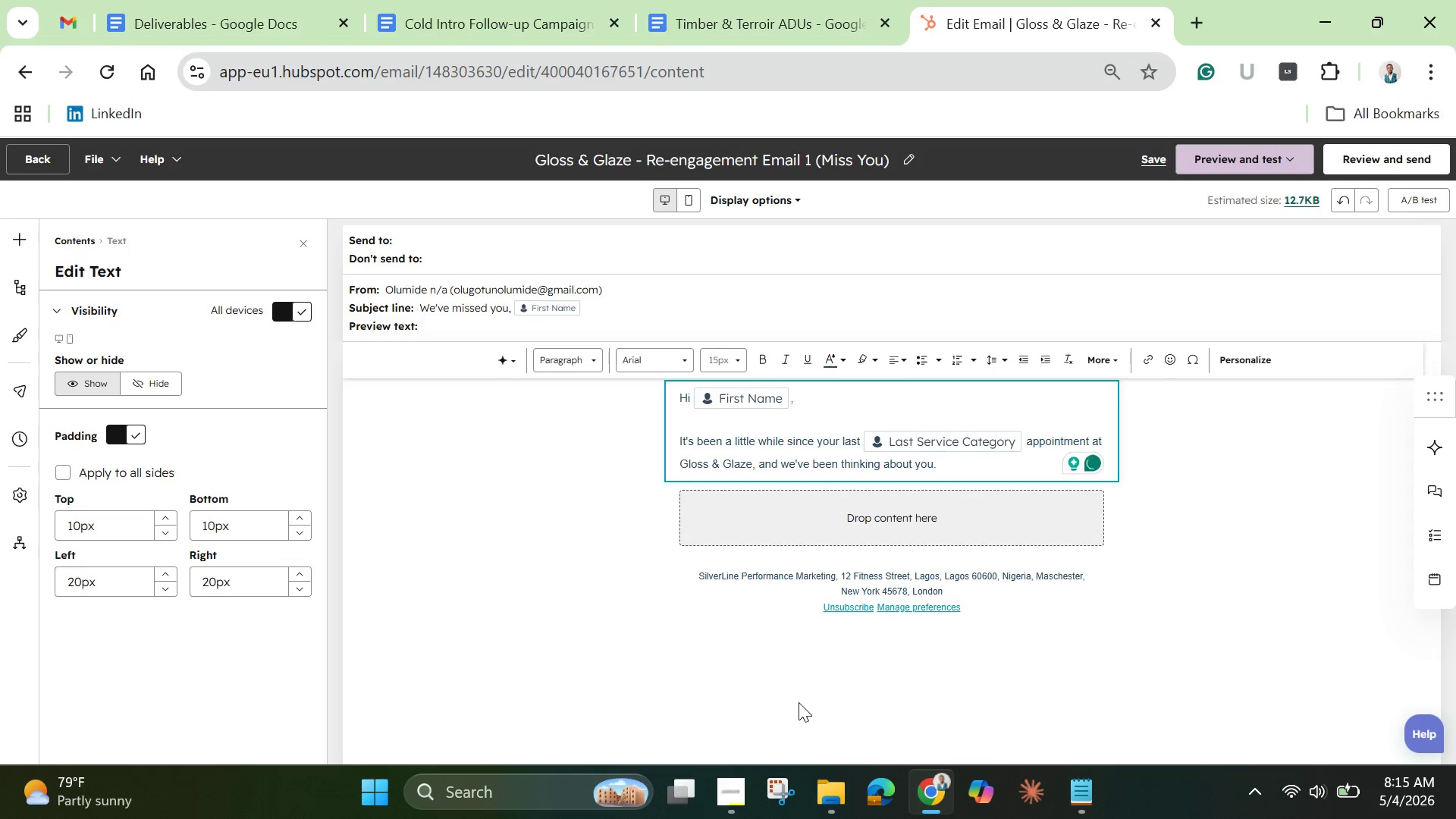 
key(Enter)
 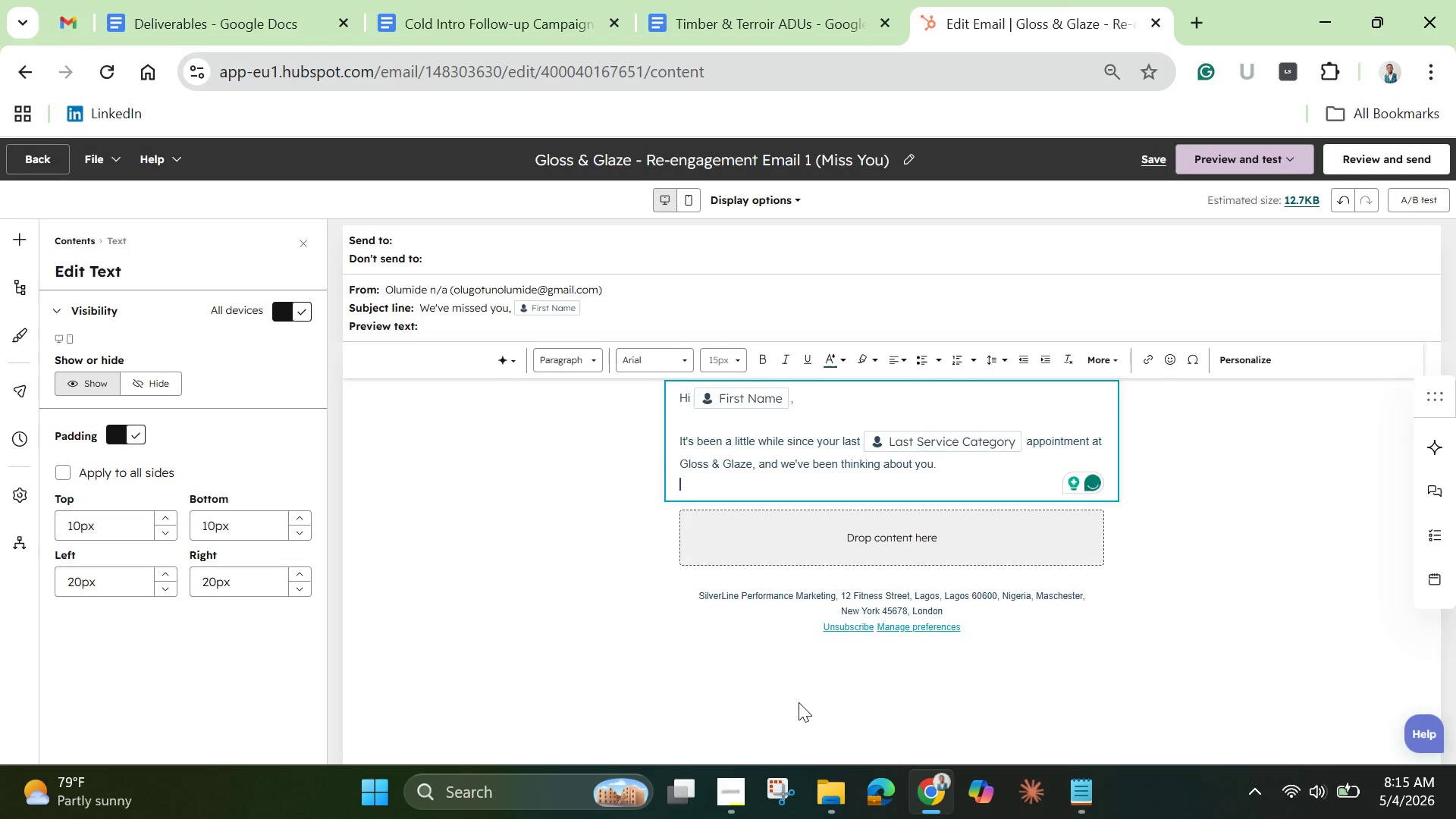 
key(Enter)
 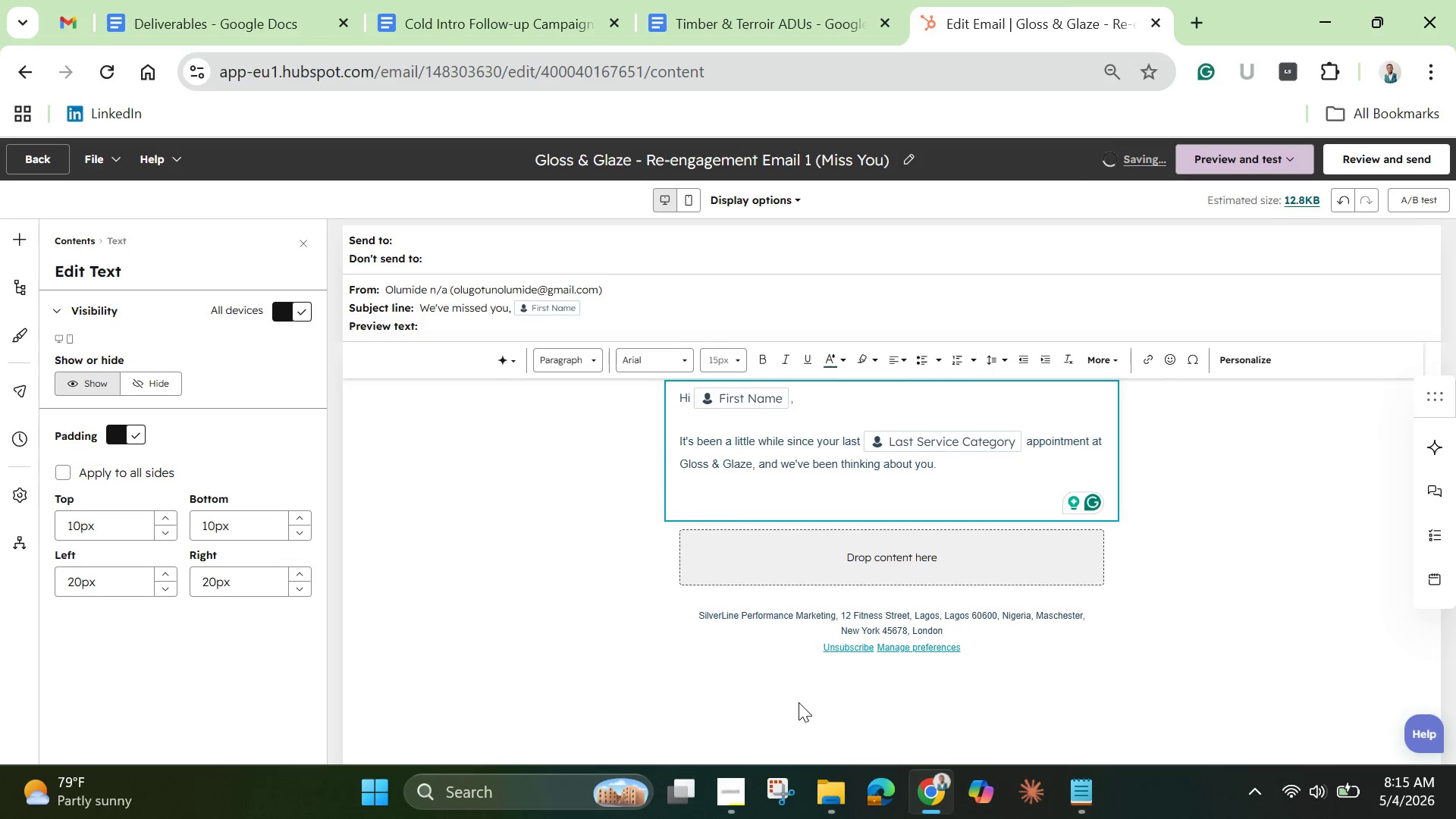 
type(We hope you;ve been loving your results and we'd love to have you back in the studion)
key(Backspace)
type( for youyr )
key(Backspace)
key(Backspace)
key(Backspace)
type(r next refresh. )
 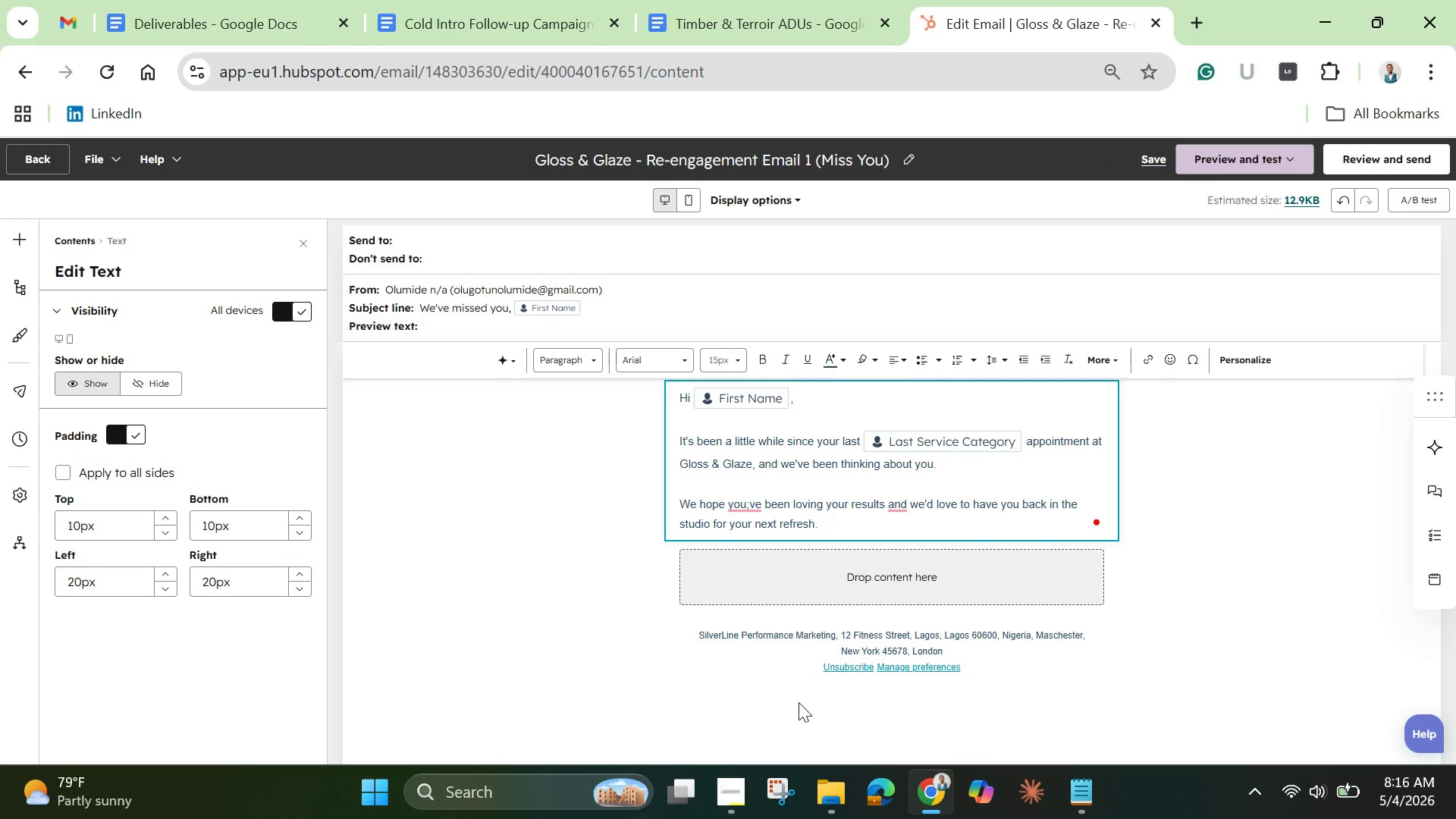 
key(Enter)
 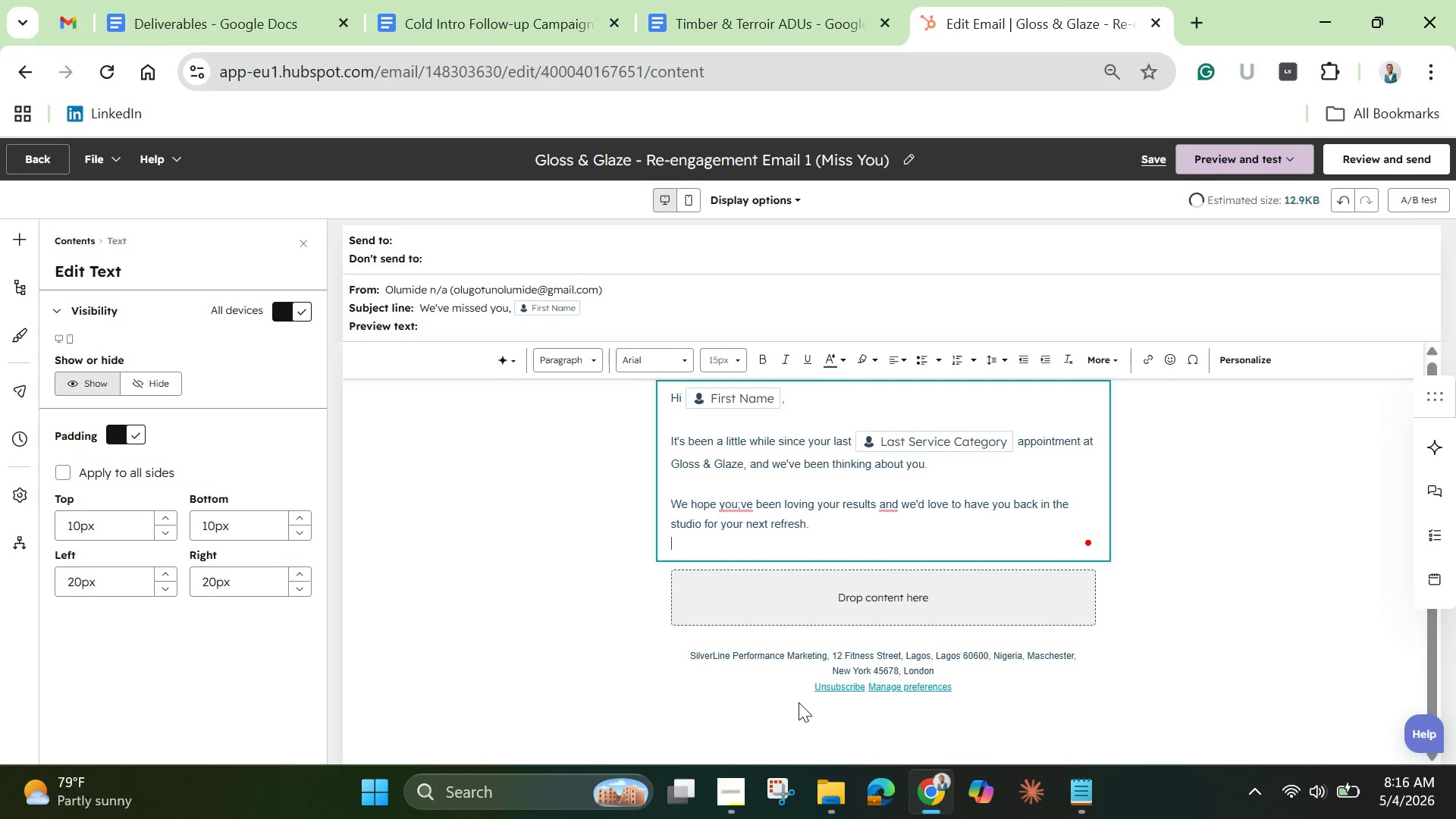 
key(Enter)
 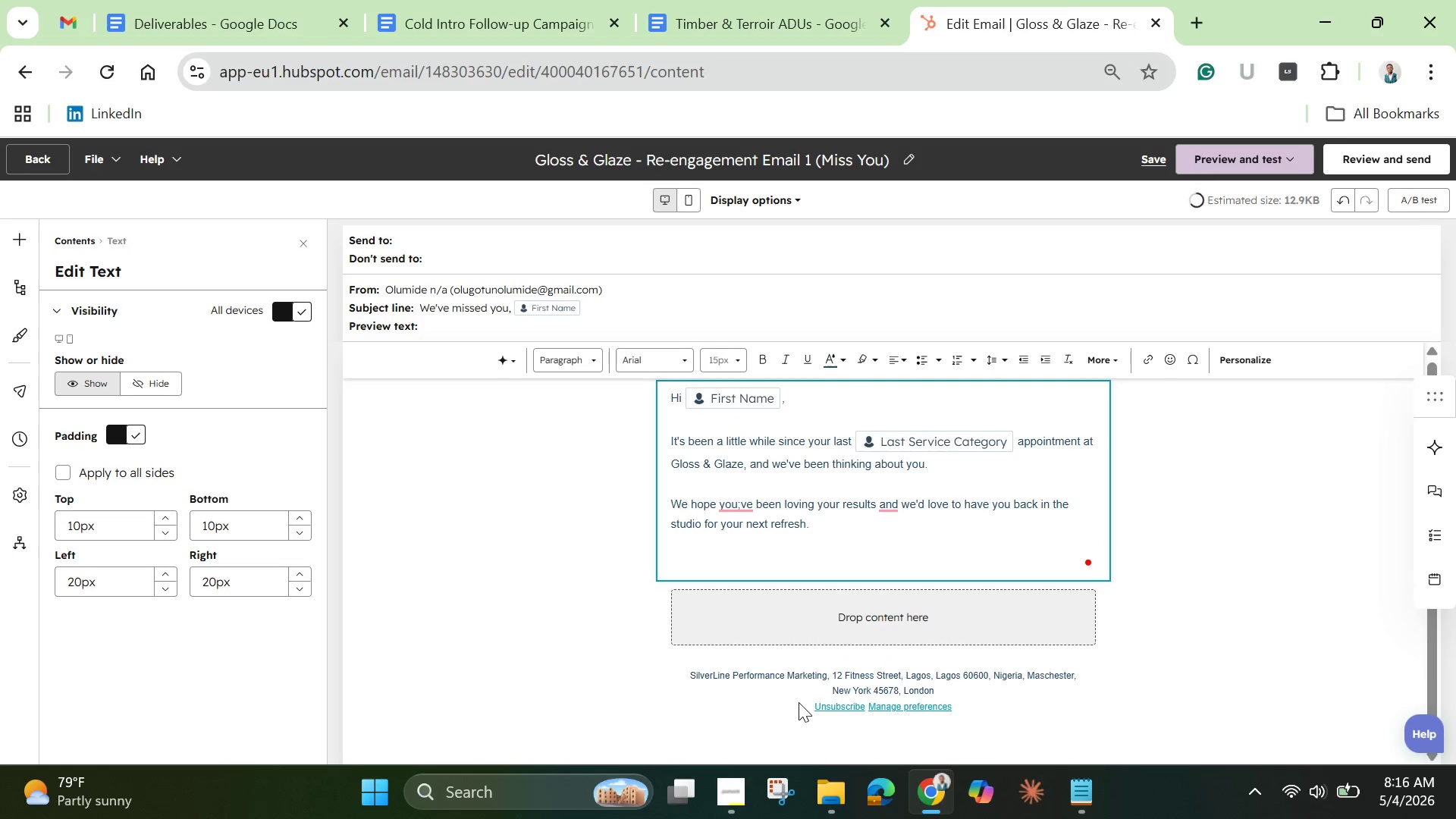 
type(Our clients usuallu)
key(Backspace)
type(y find that keeps uo with )
 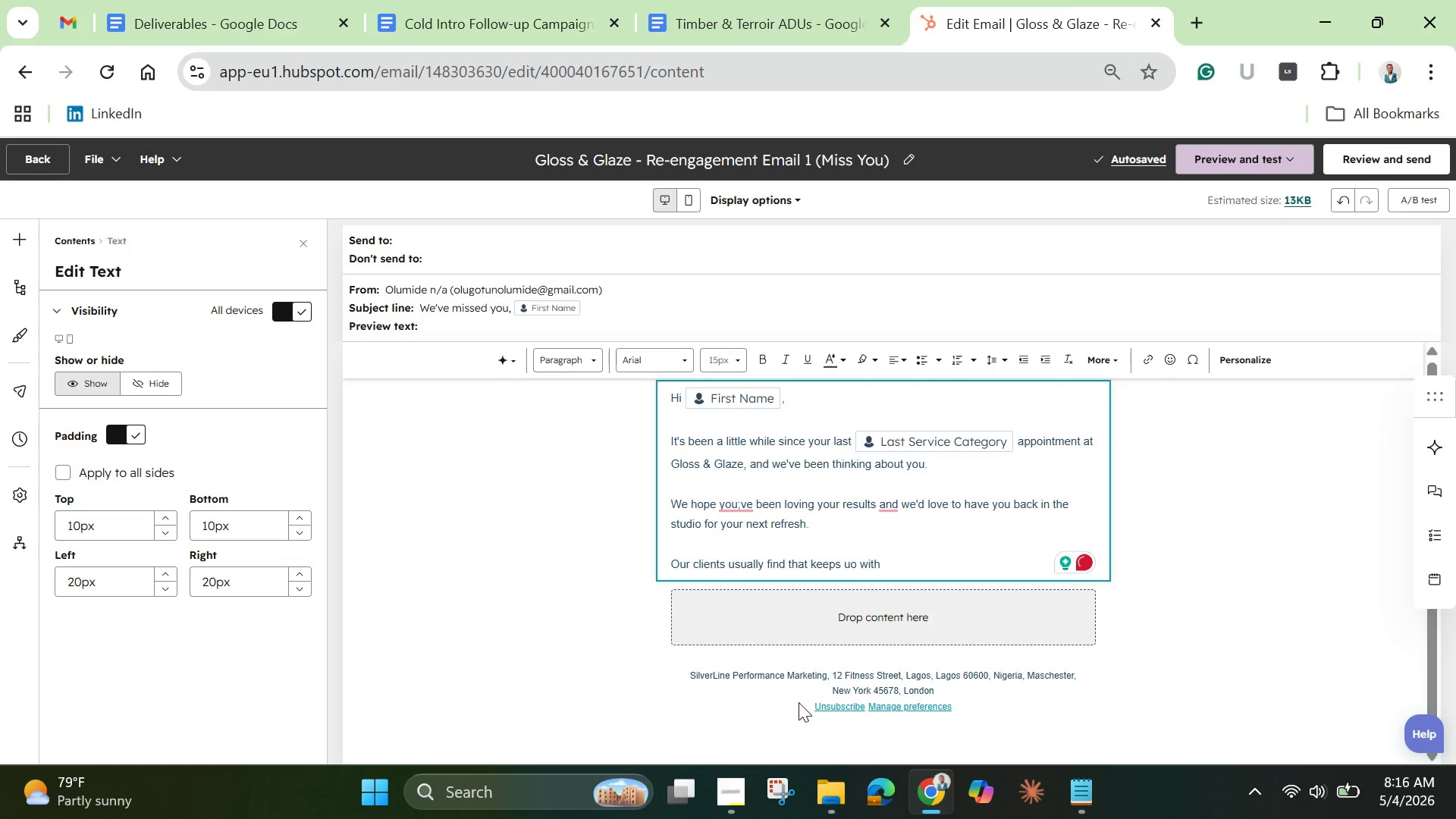 
type(regular appointment)
key(Backspace)
type(ts hek)
key(Backspace)
type(lp )
key(Backspace)
type(s main)
 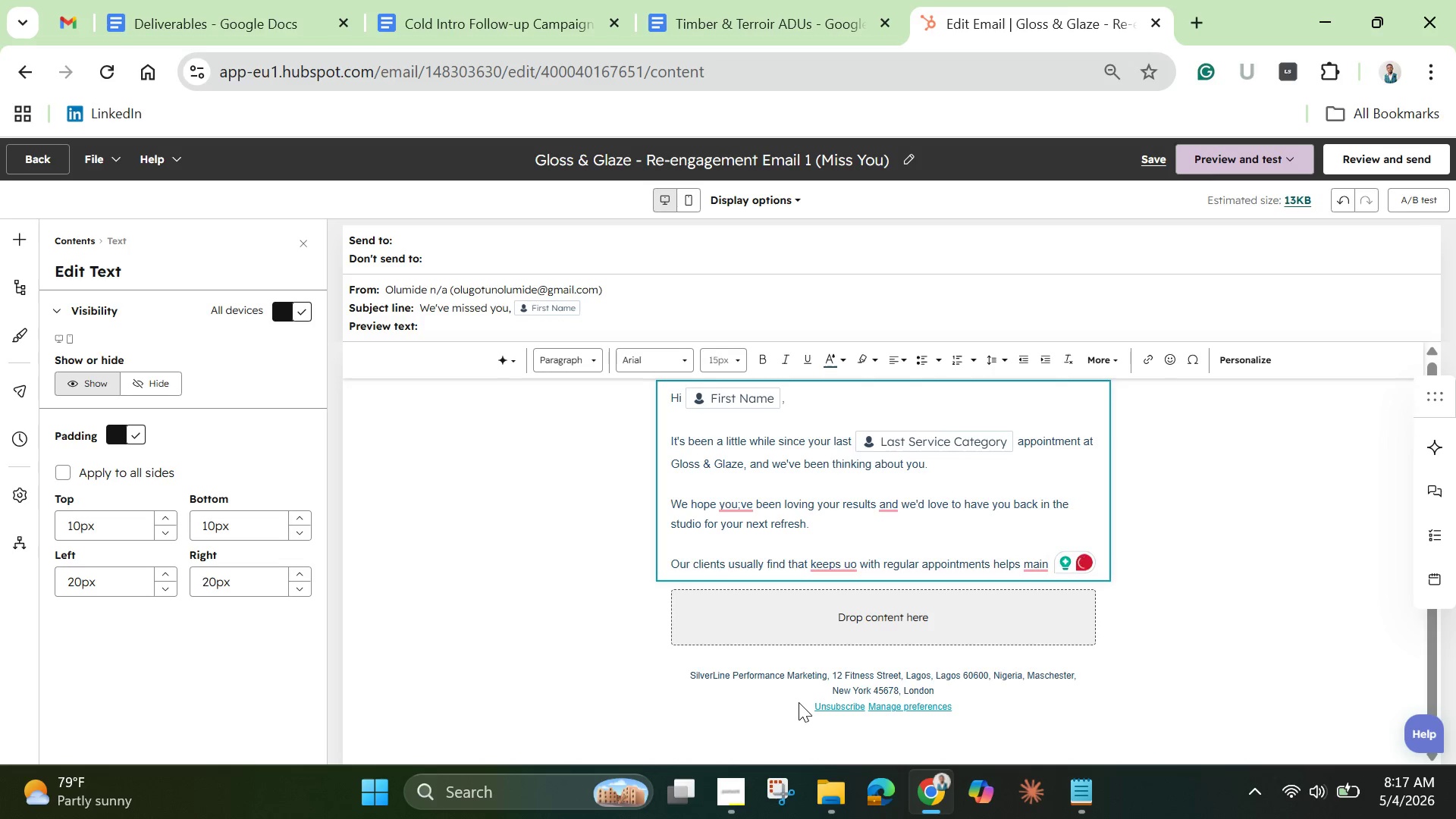 
type(tain that polished , effortless look your love. )
 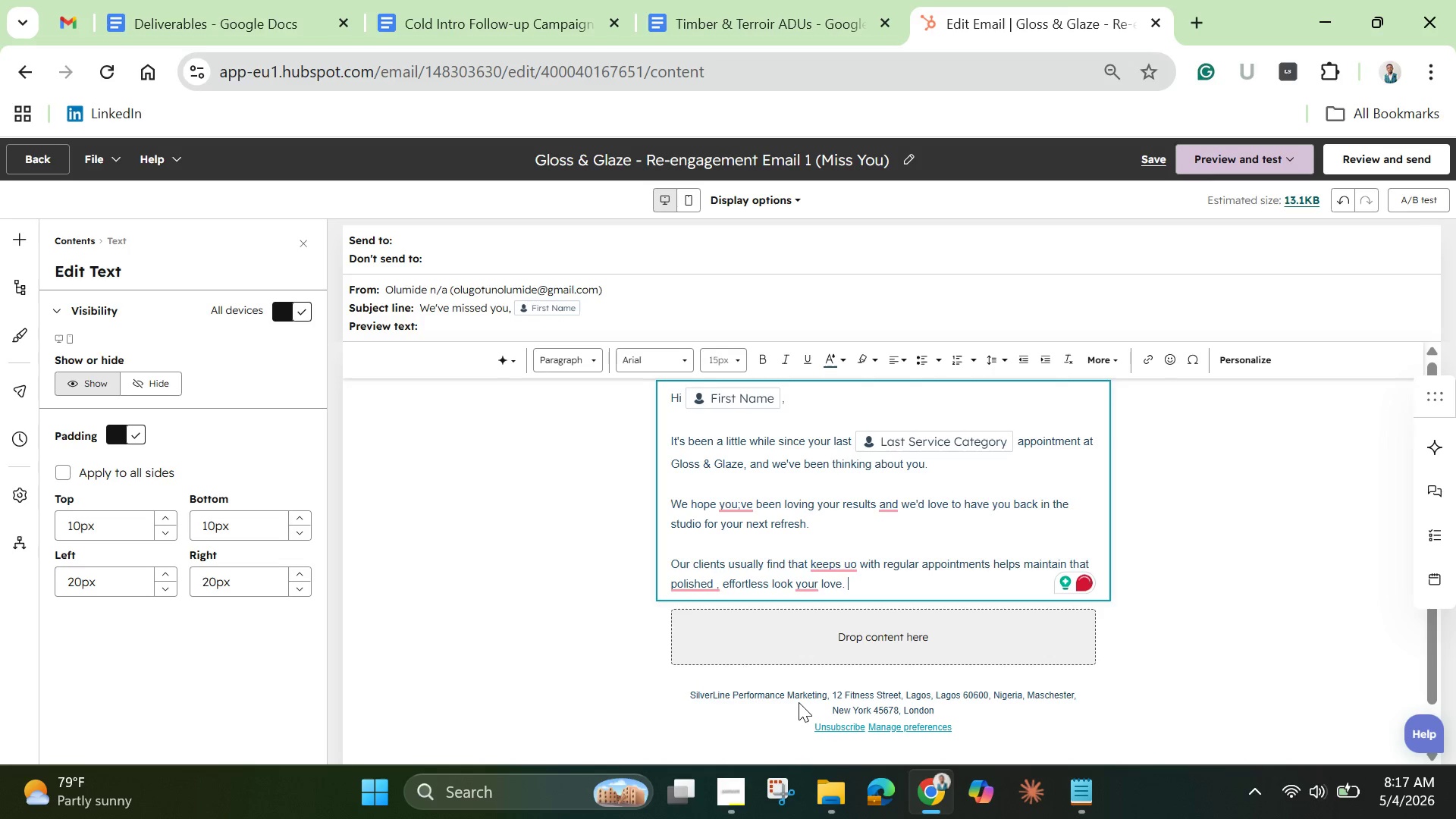 
key(Enter)
 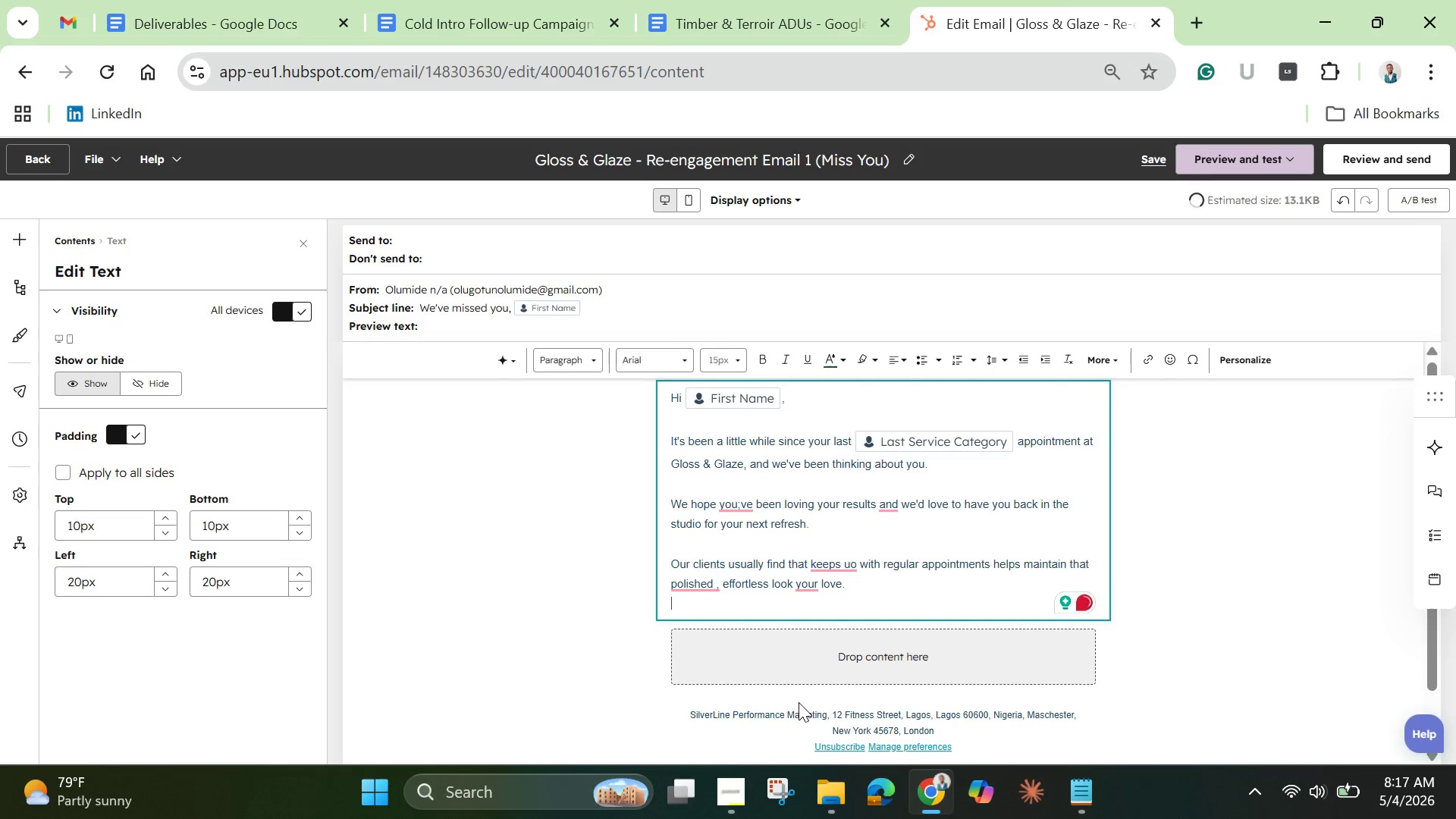 
key(Enter)
 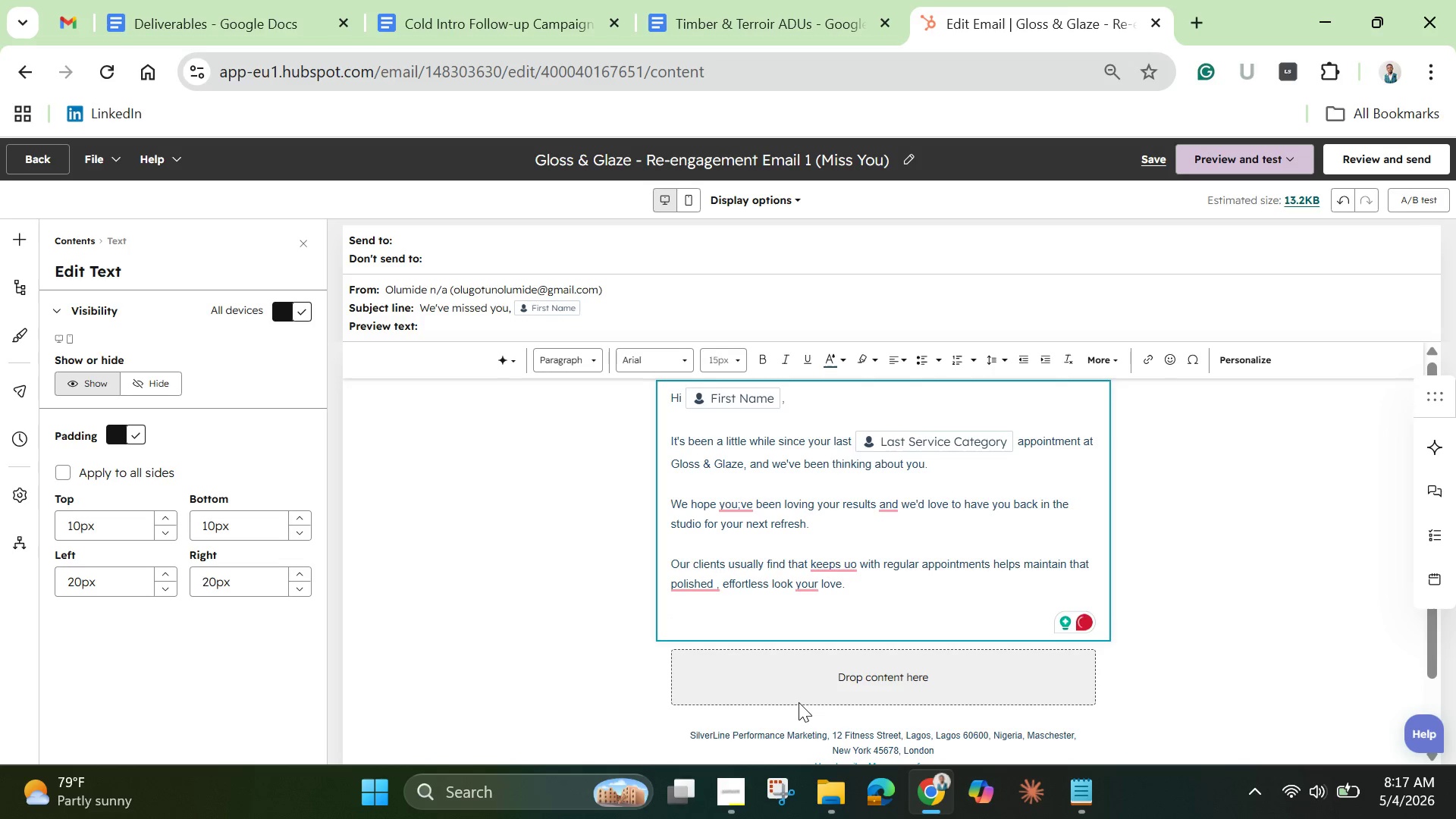 
wait(8.39)
 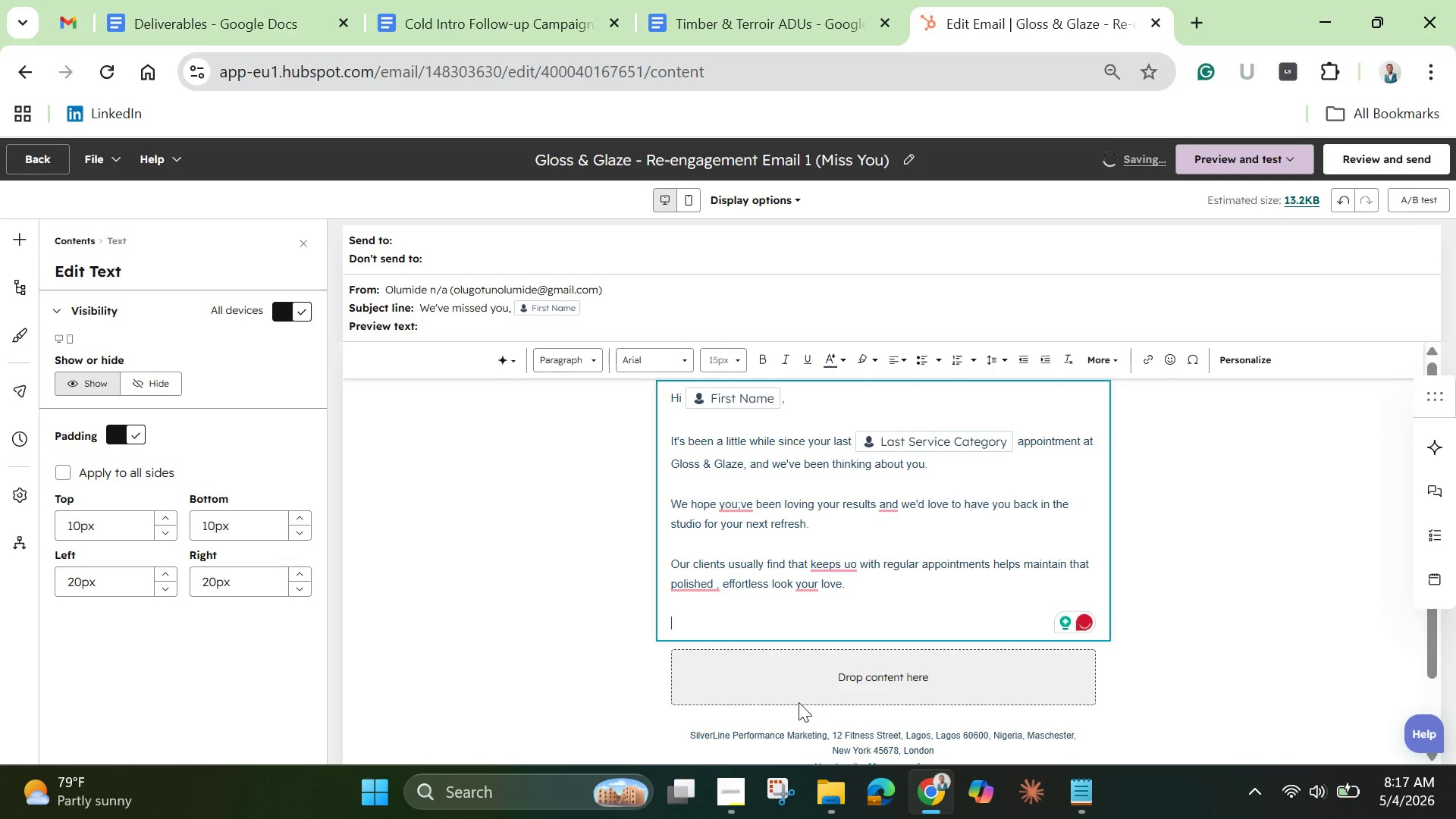 
type(Whenever)
 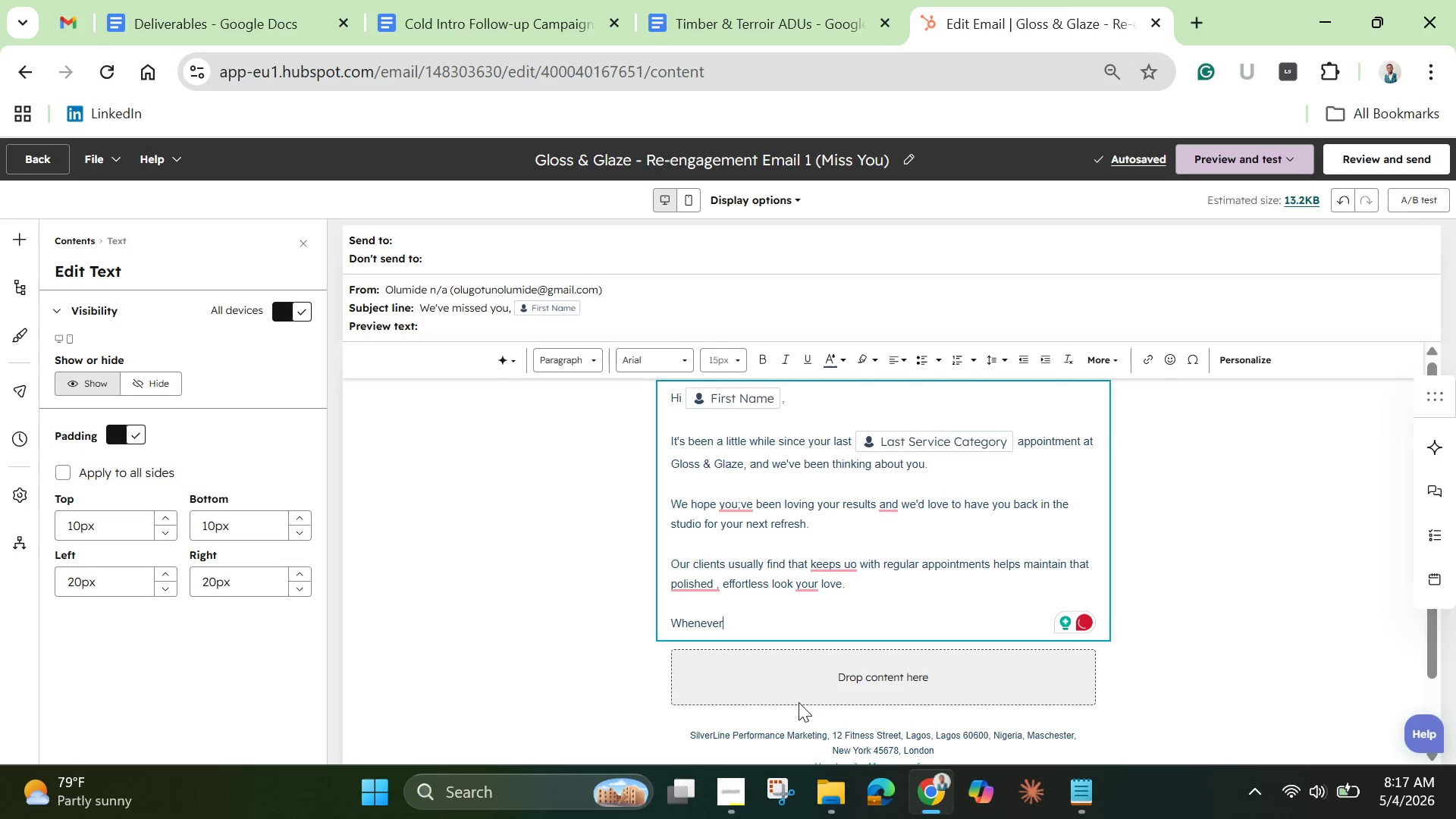 
wait(5.95)
 